 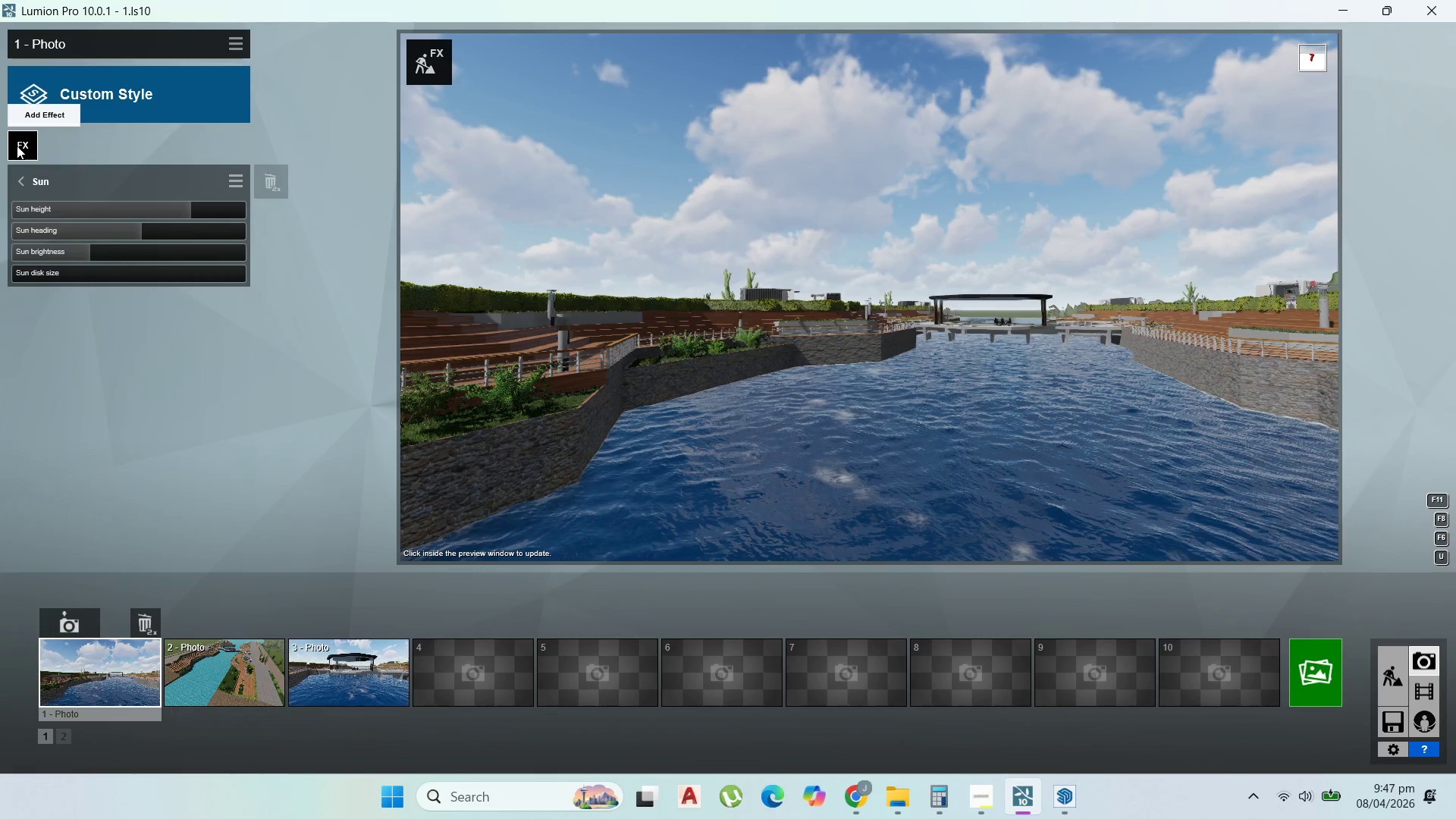 
left_click([20, 152])
 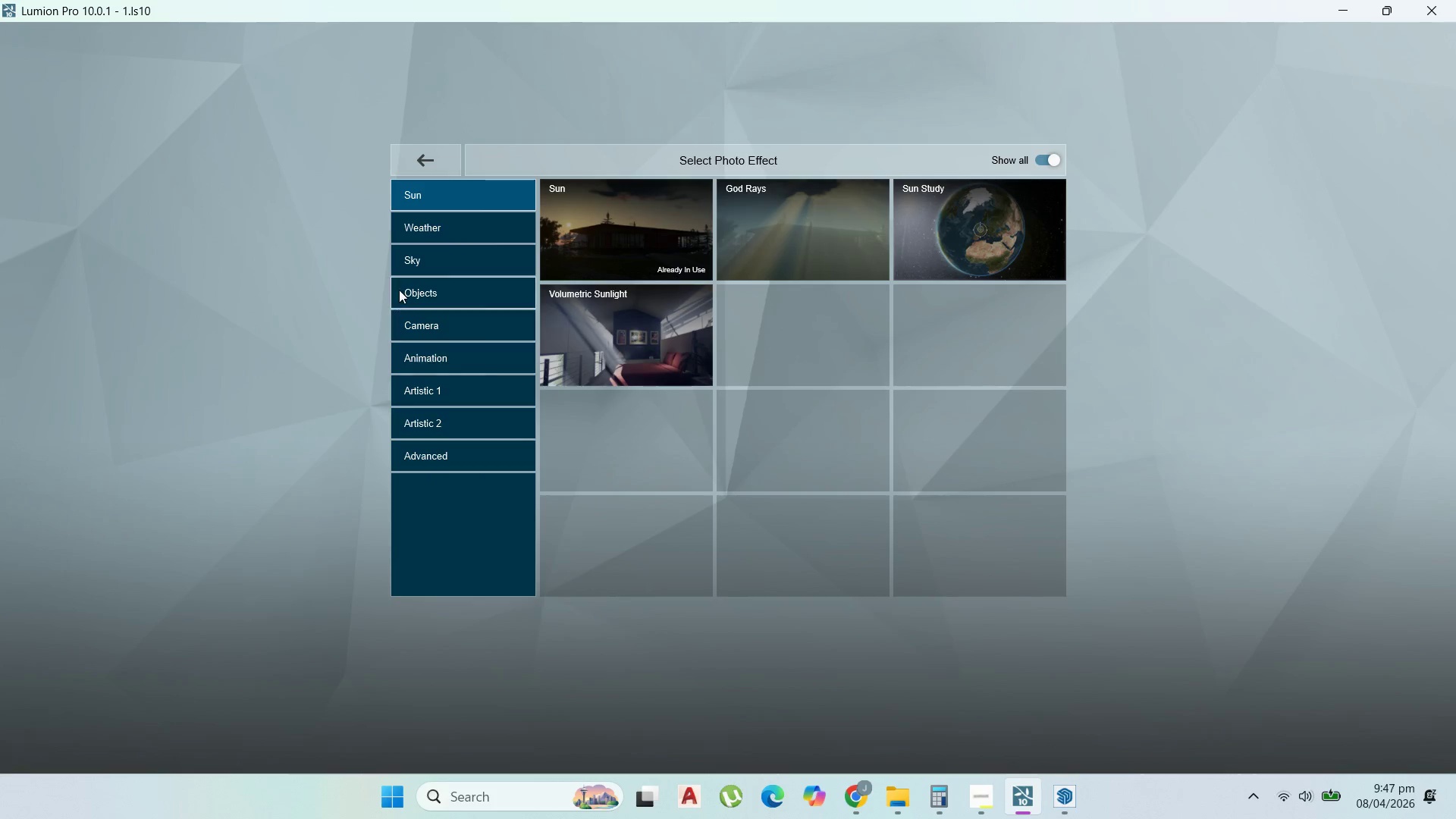 
left_click([438, 284])
 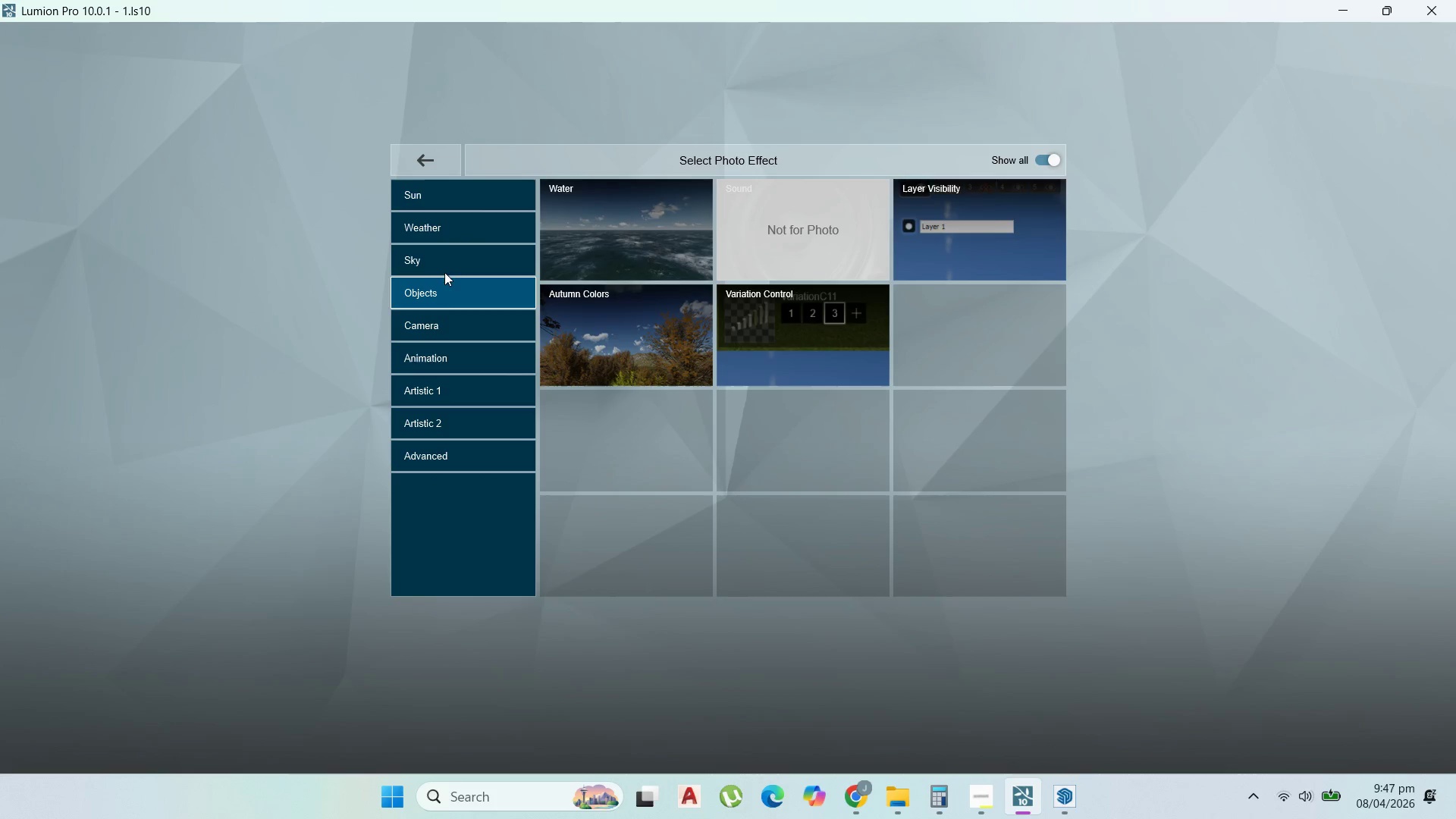 
left_click([453, 262])
 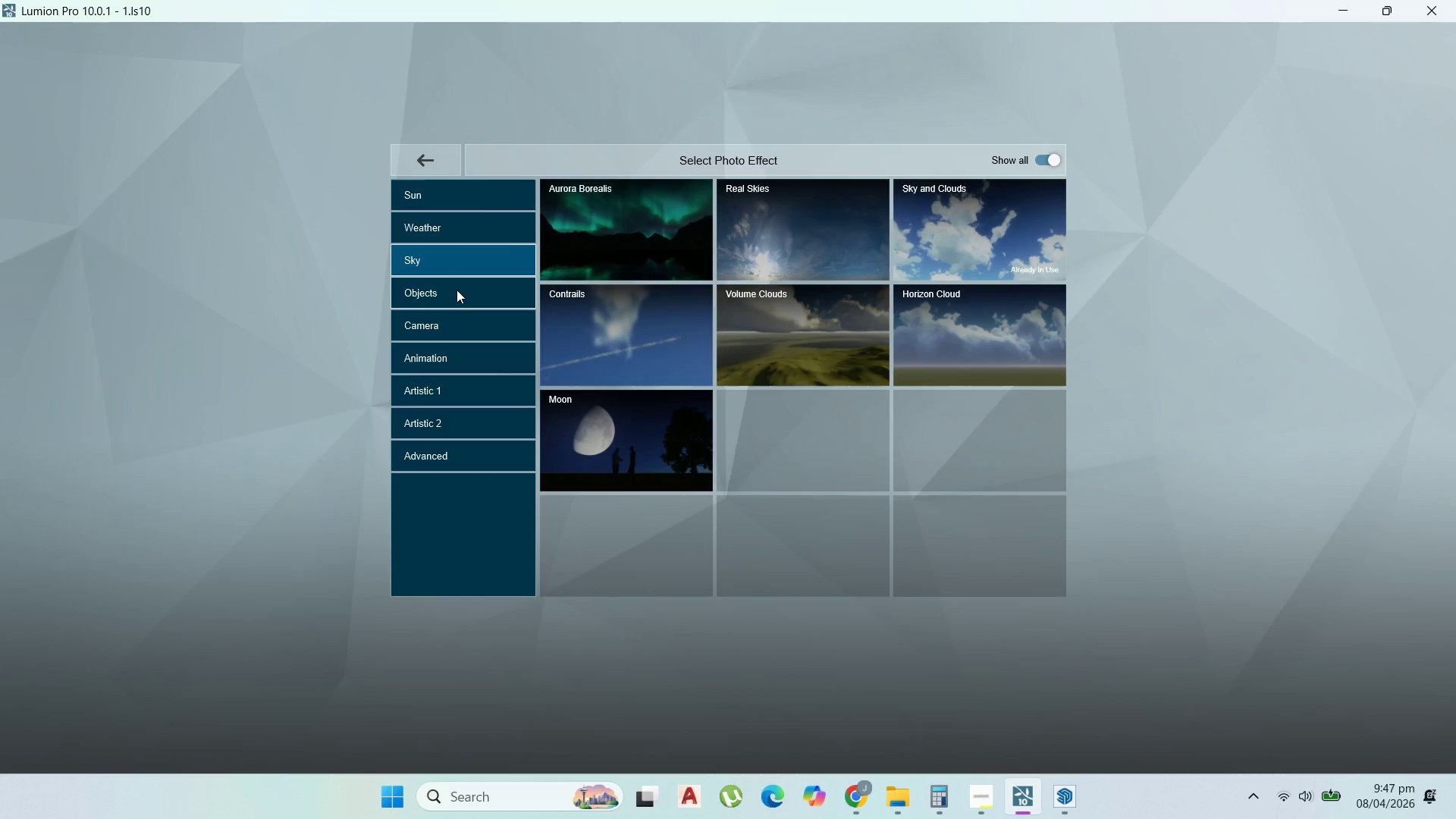 
left_click([465, 302])
 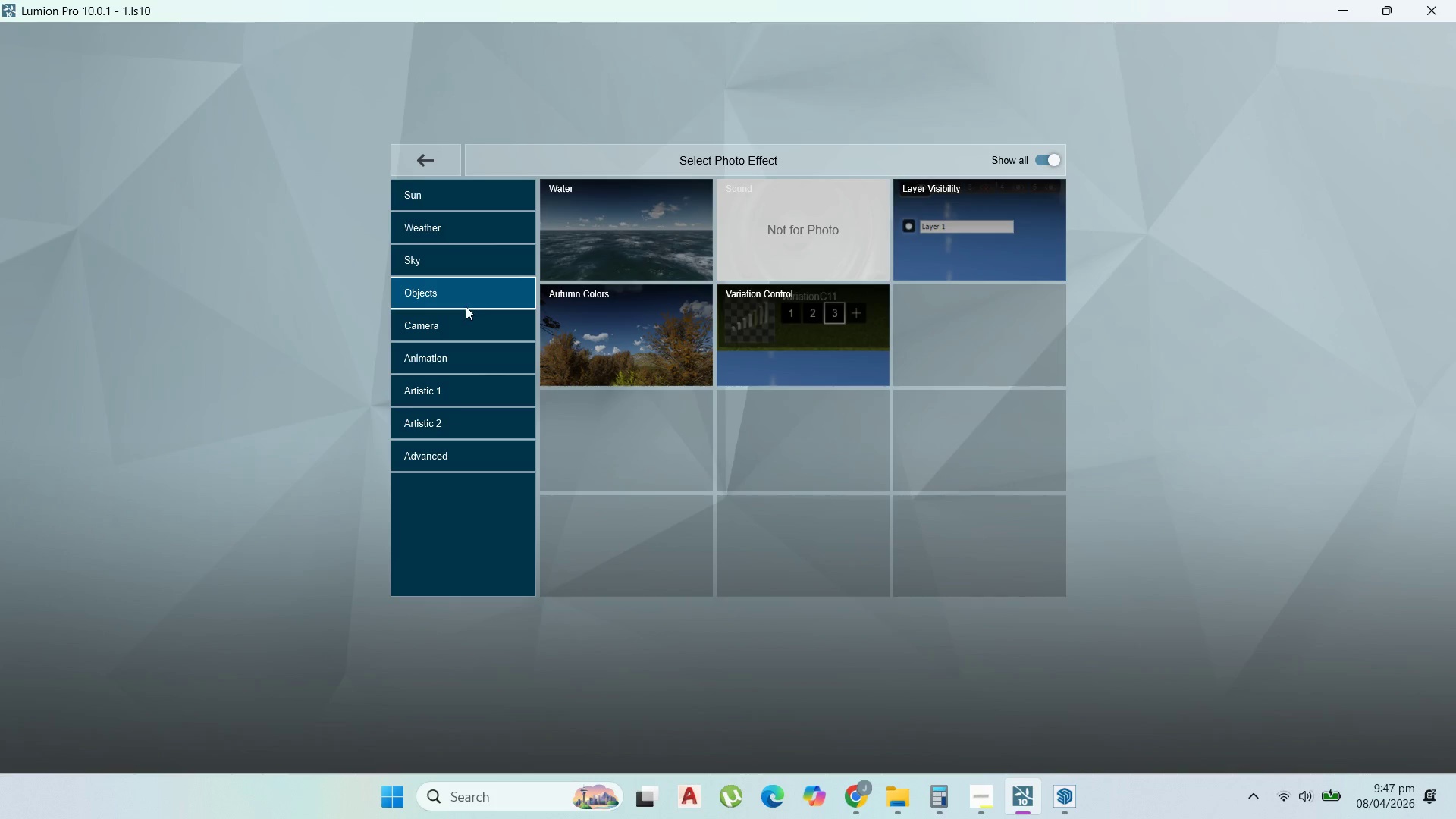 
left_click([472, 315])
 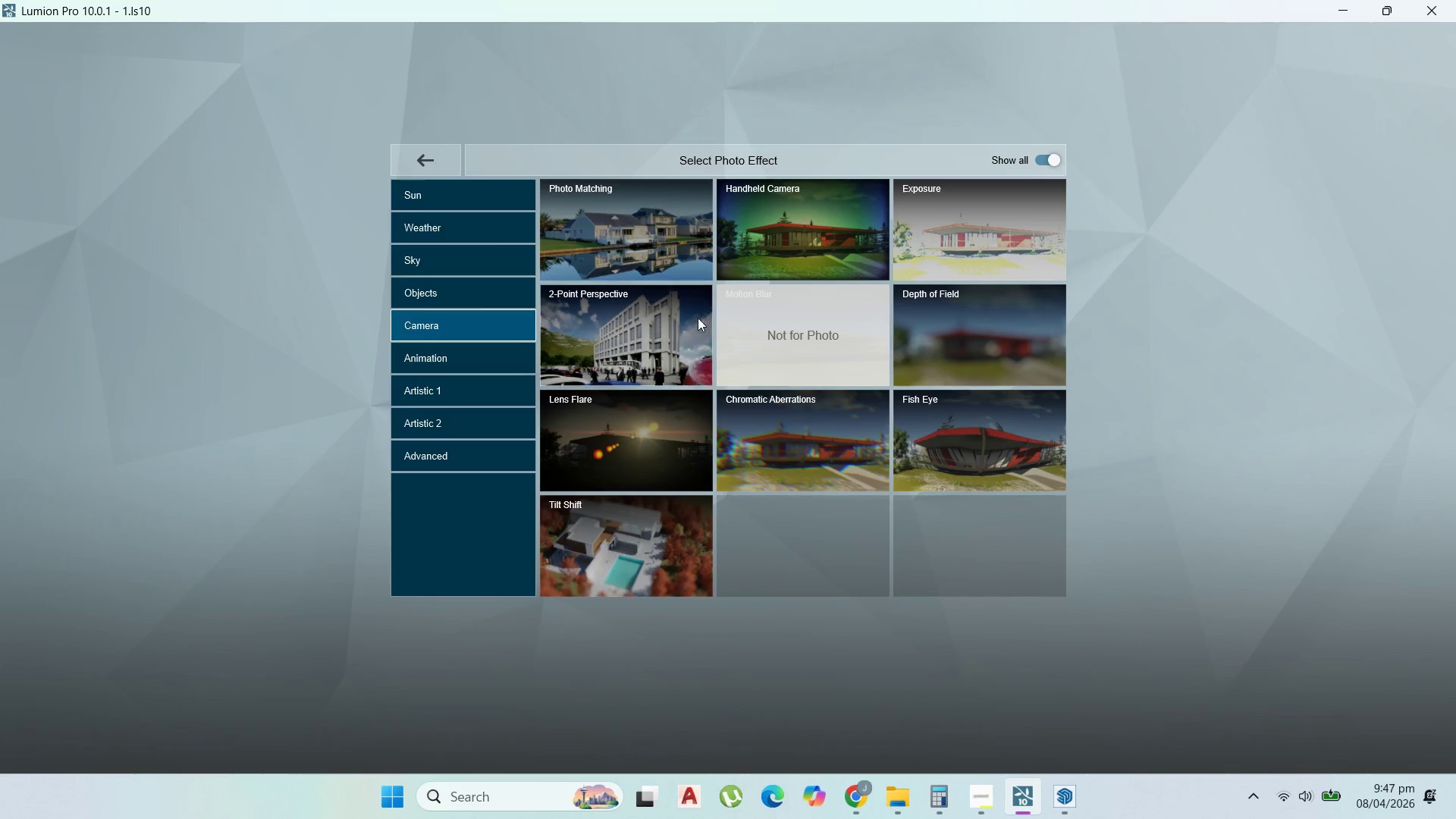 
left_click([944, 239])
 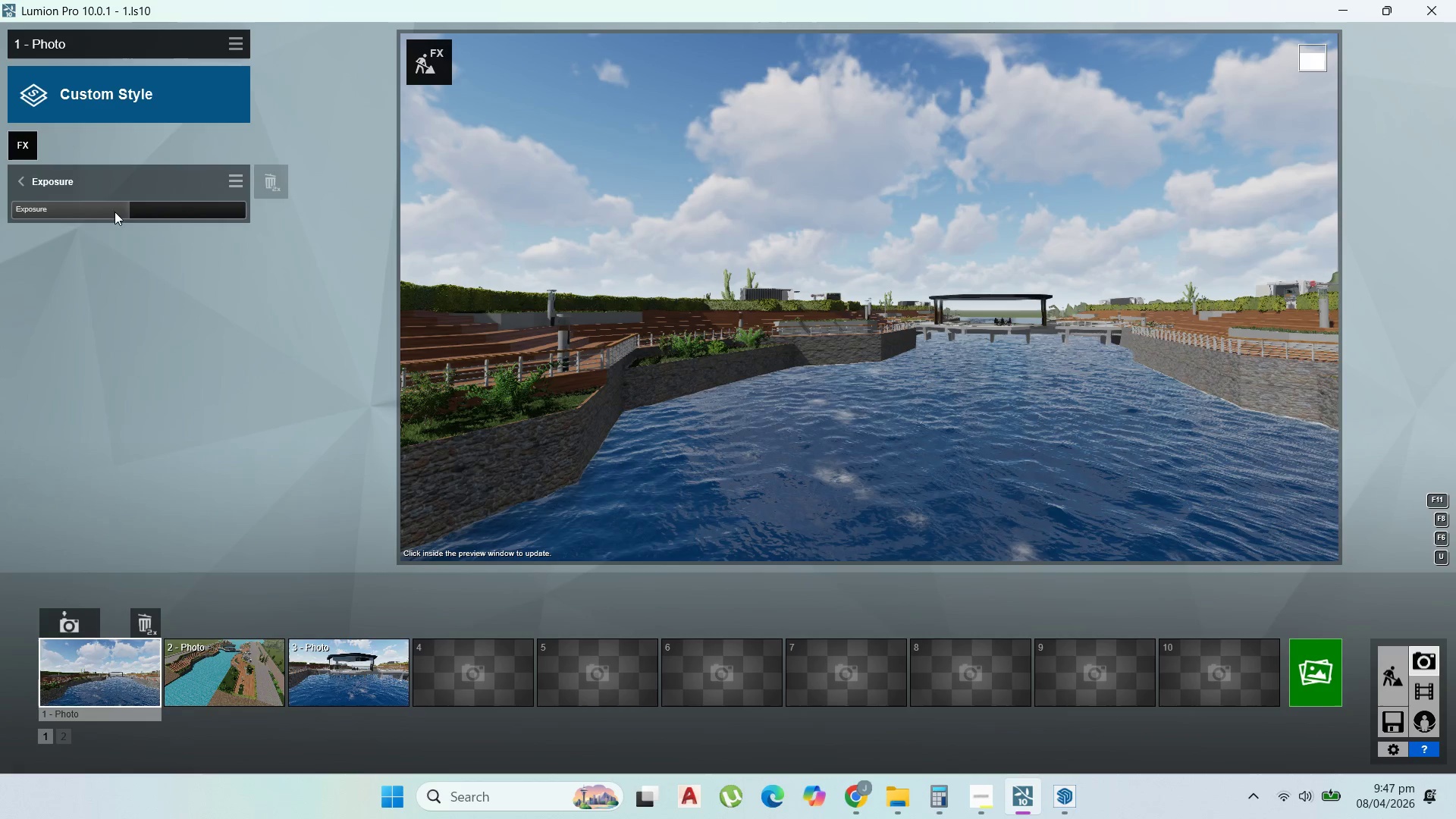 
left_click([24, 150])
 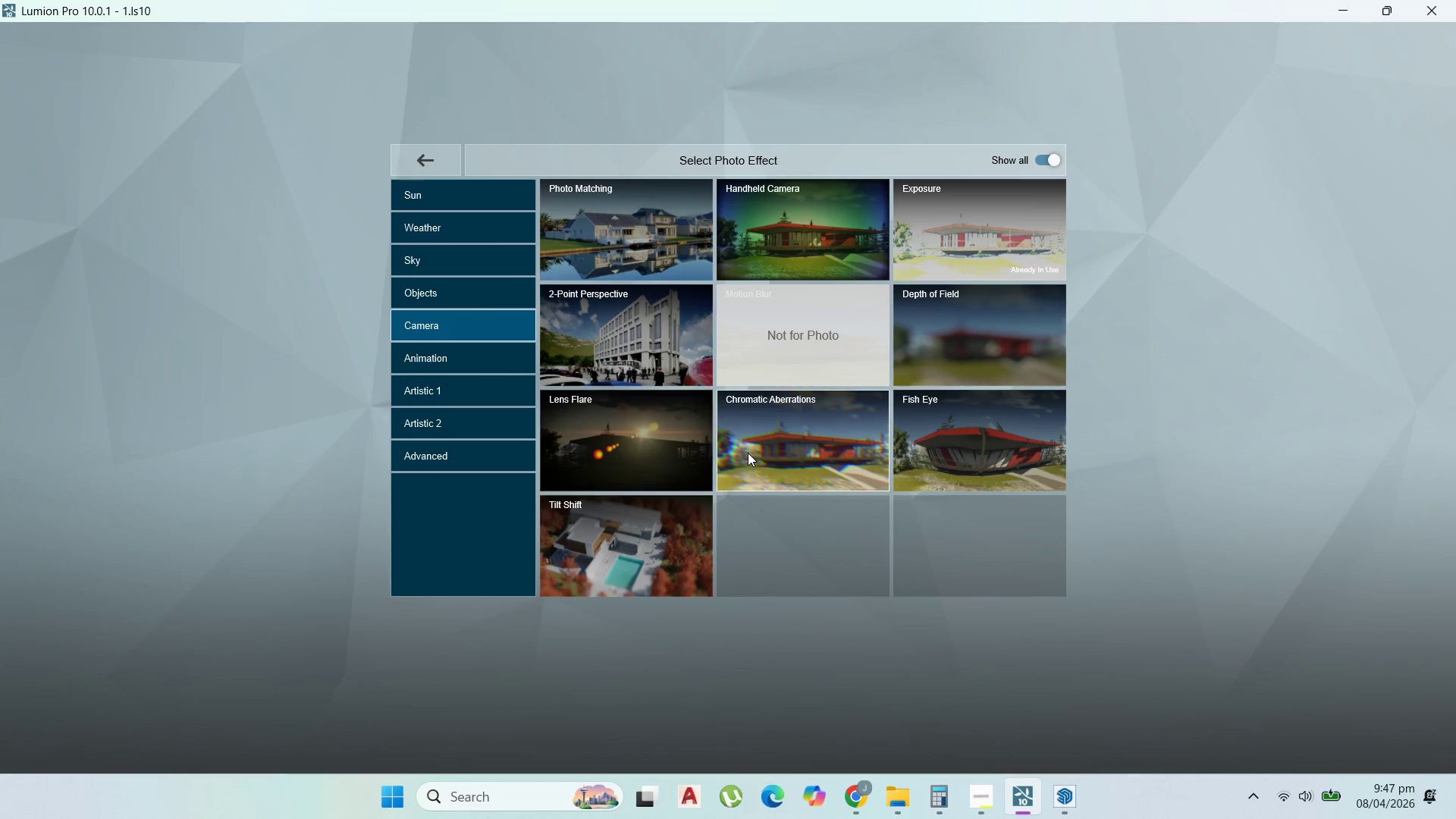 
wait(9.28)
 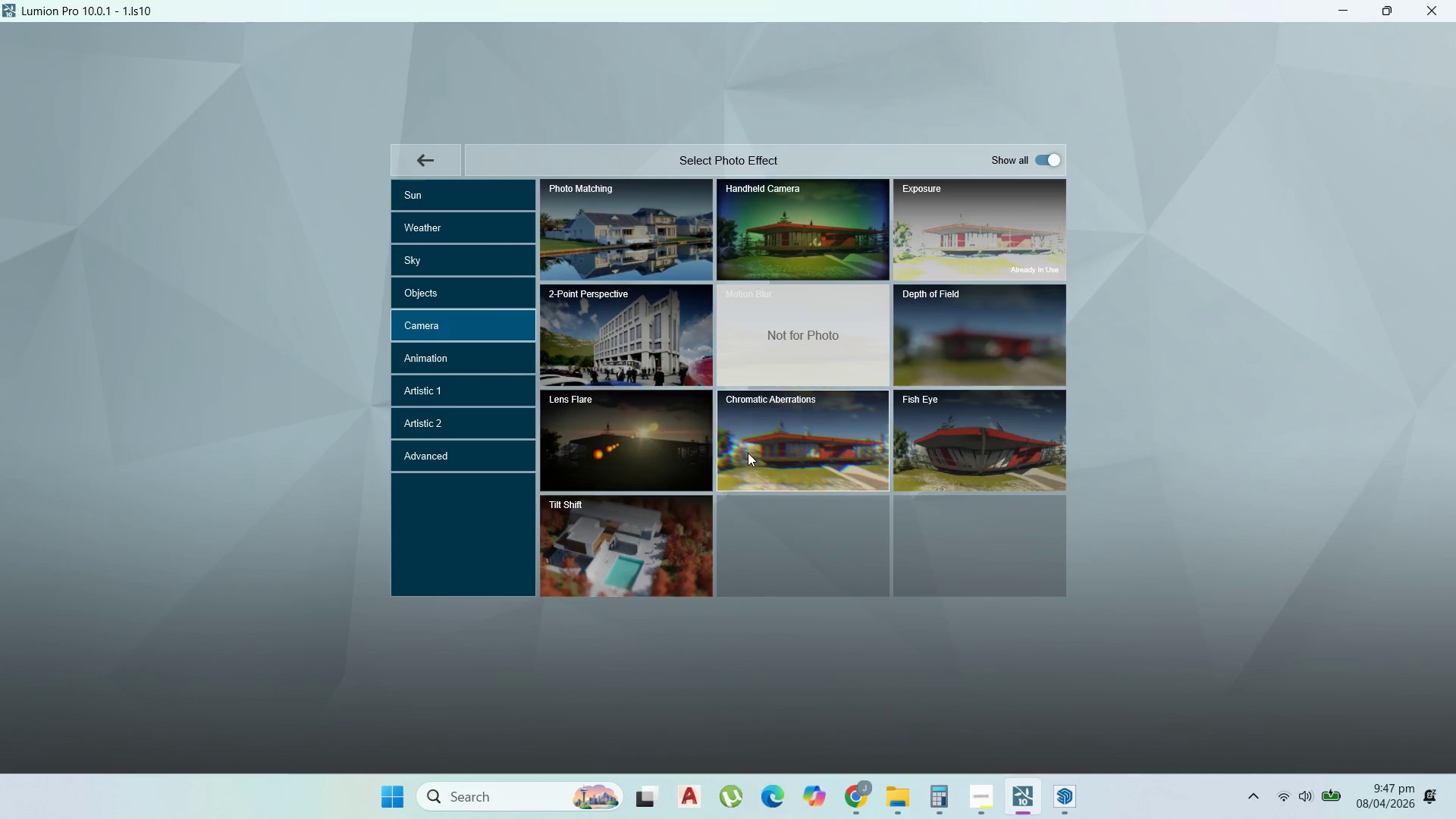 
left_click([483, 359])
 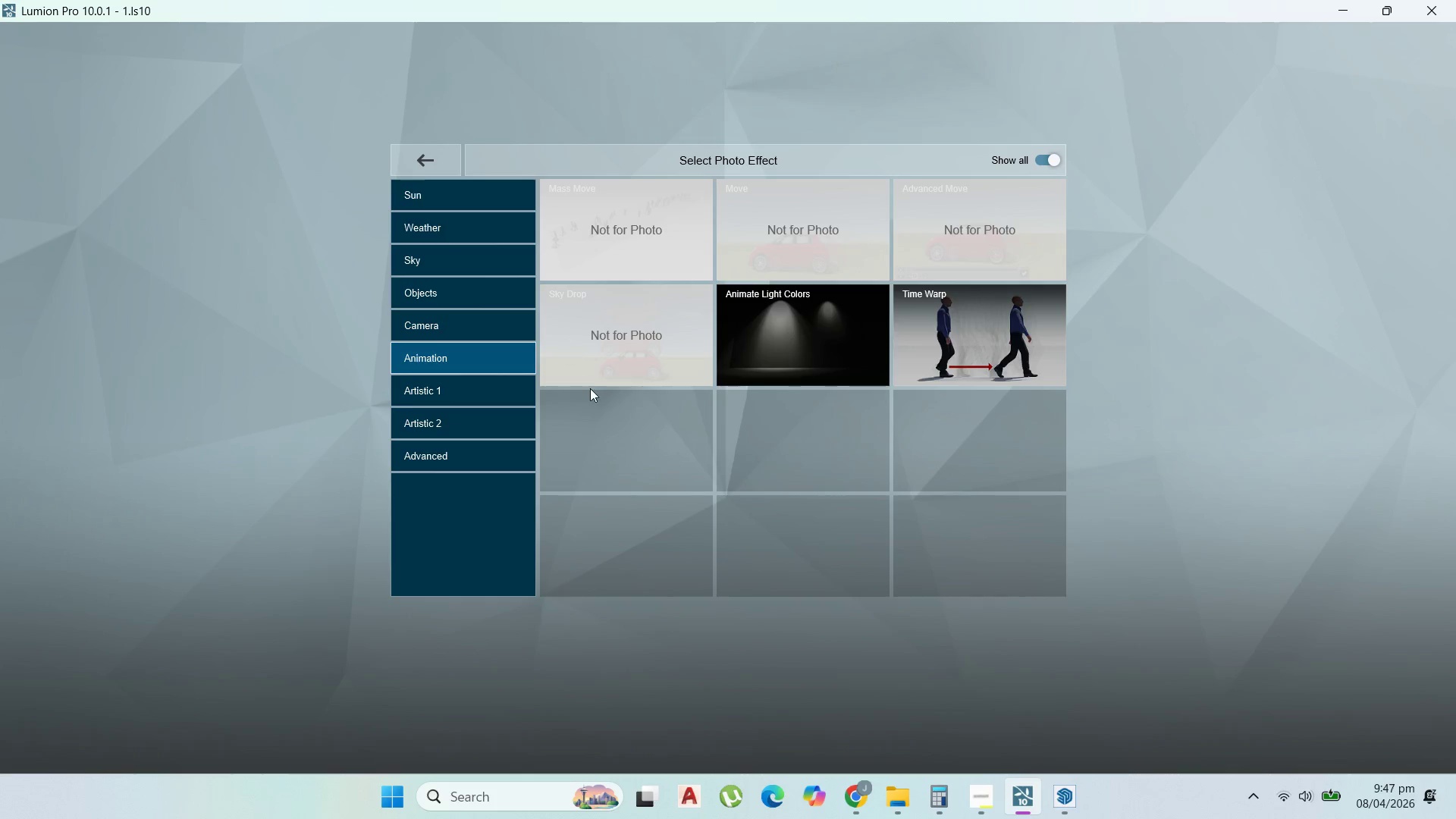 
left_click([461, 378])
 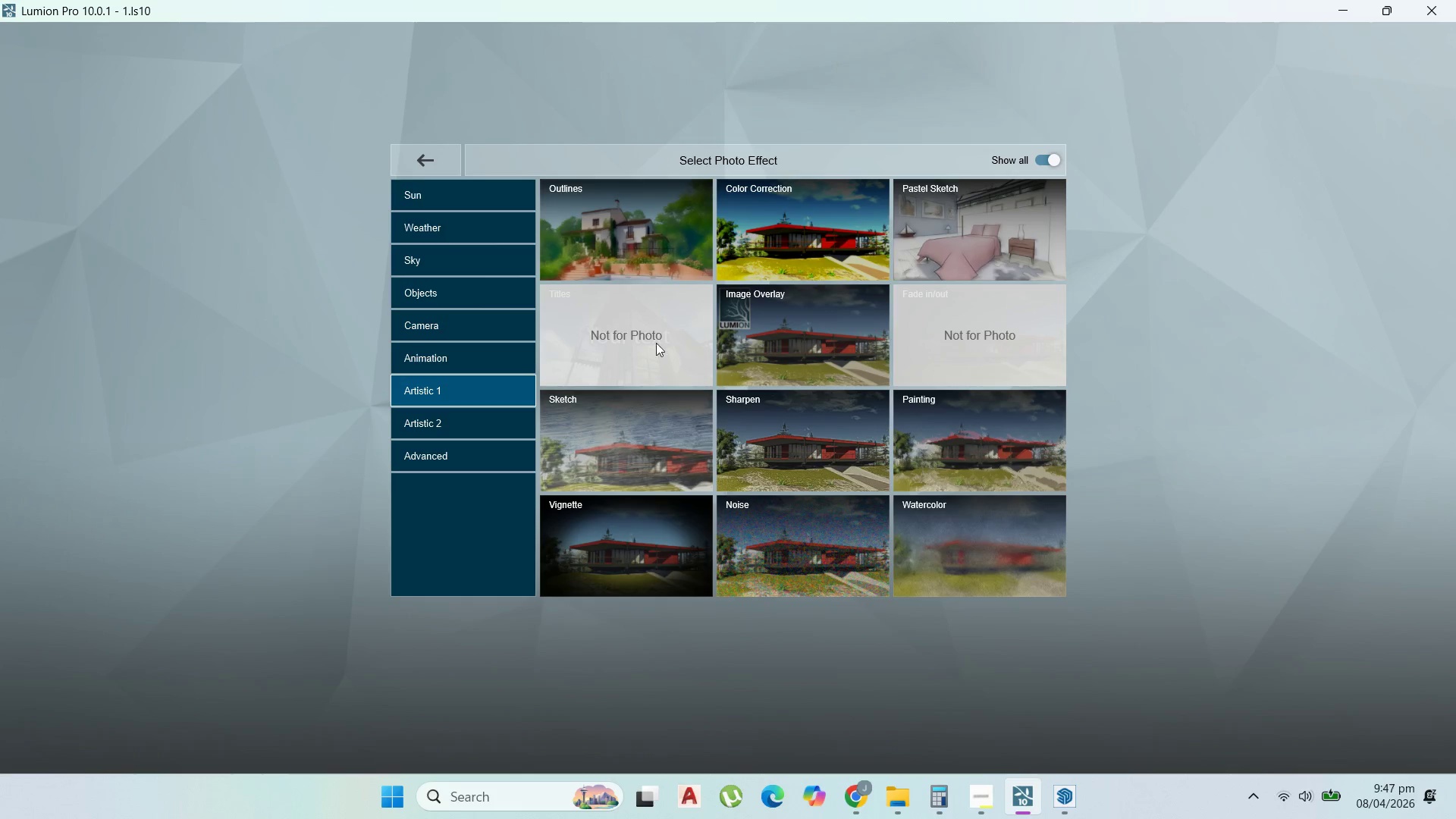 
left_click([816, 249])
 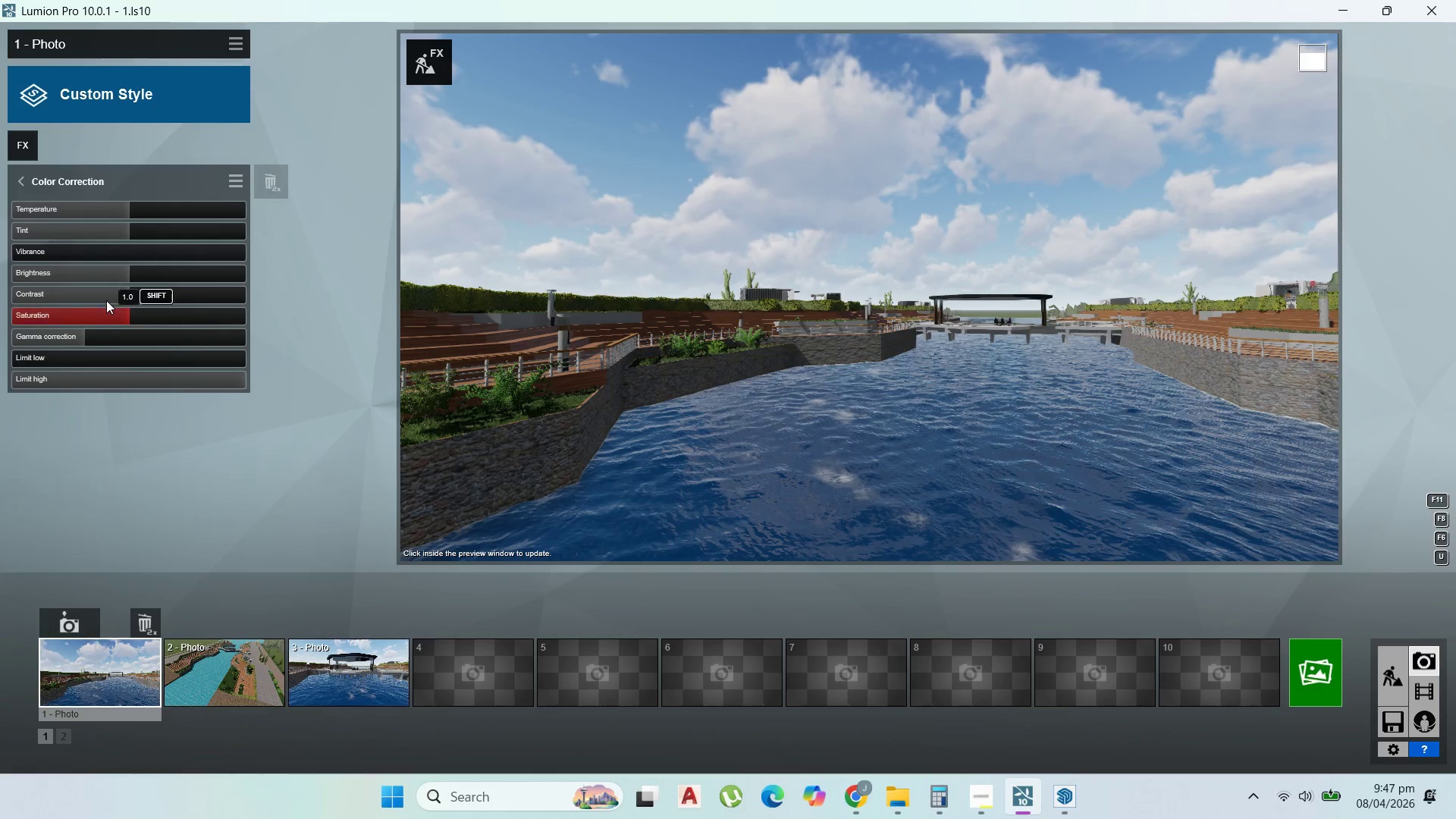 
left_click_drag(start_coordinate=[133, 299], to_coordinate=[155, 293])
 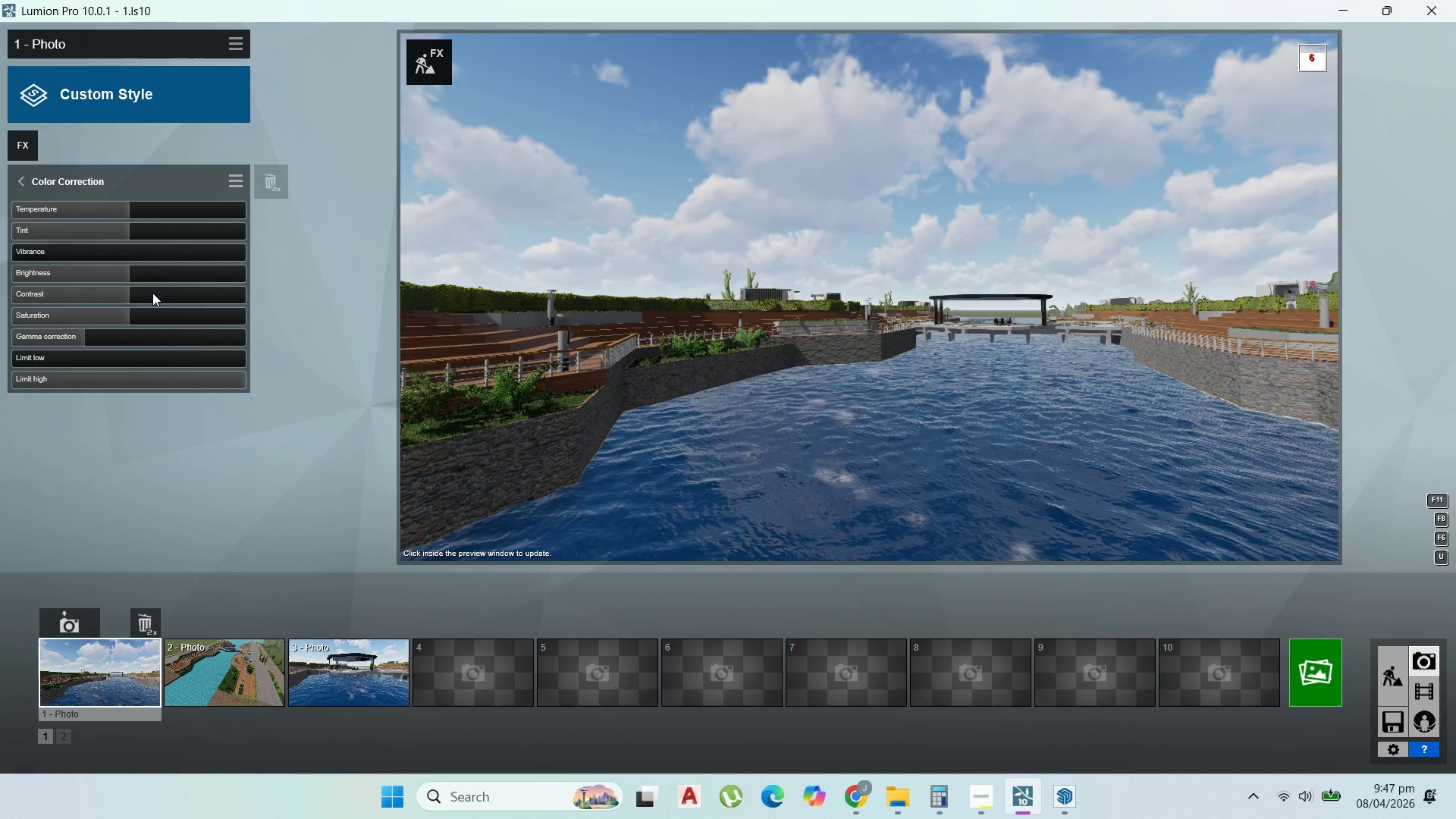 
left_click_drag(start_coordinate=[152, 293], to_coordinate=[158, 293])
 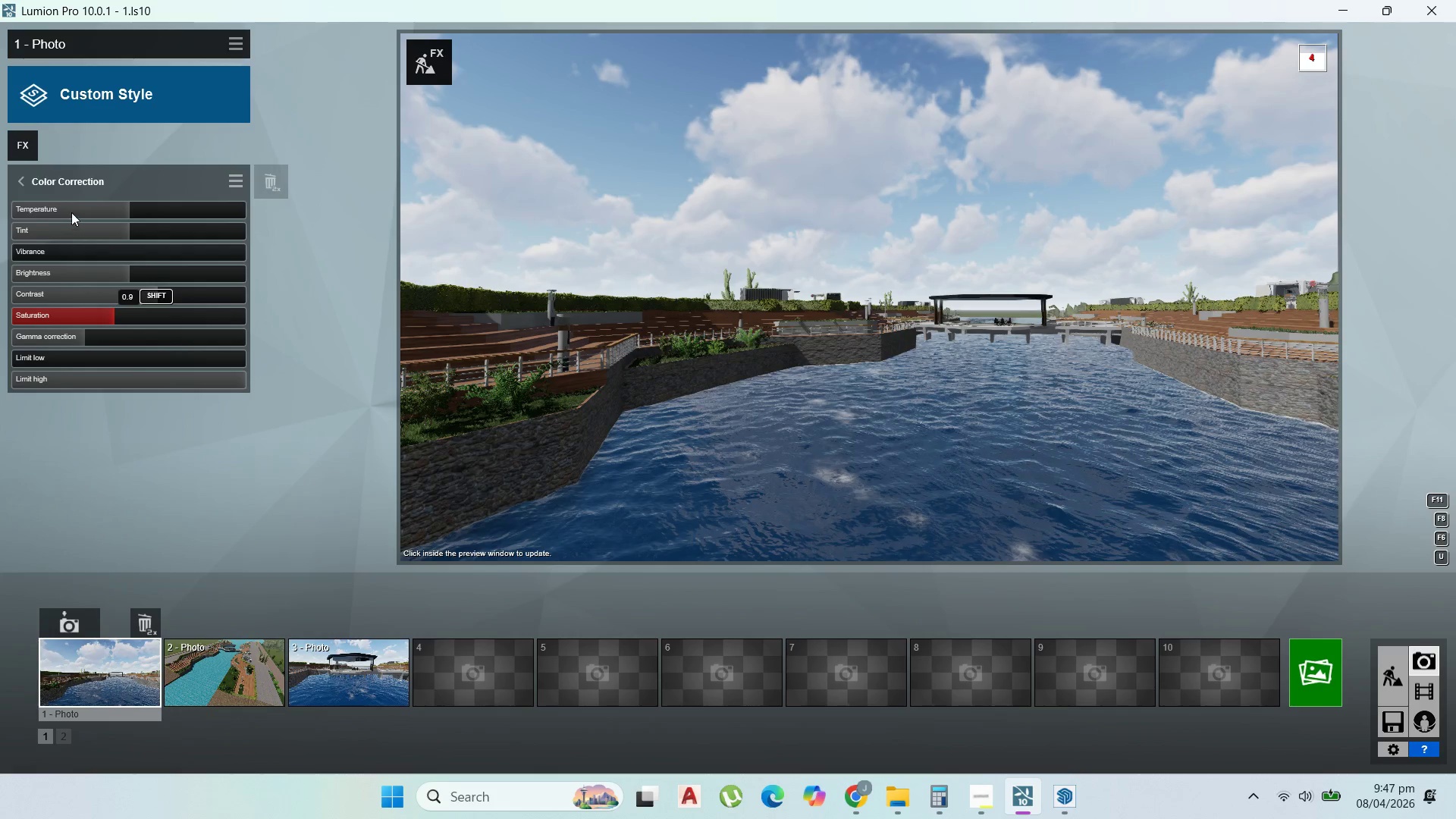 
left_click([19, 146])
 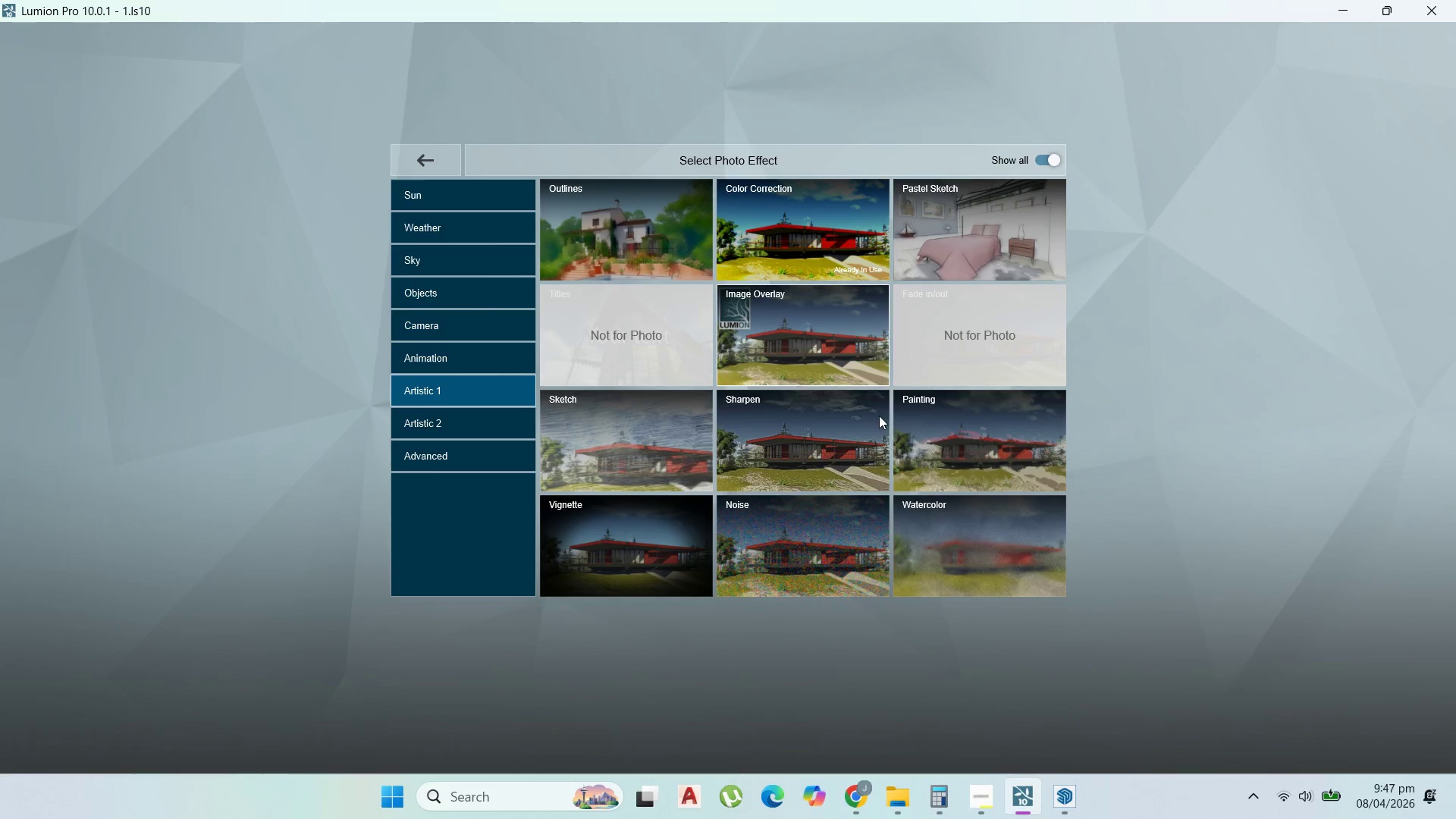 
left_click([835, 464])
 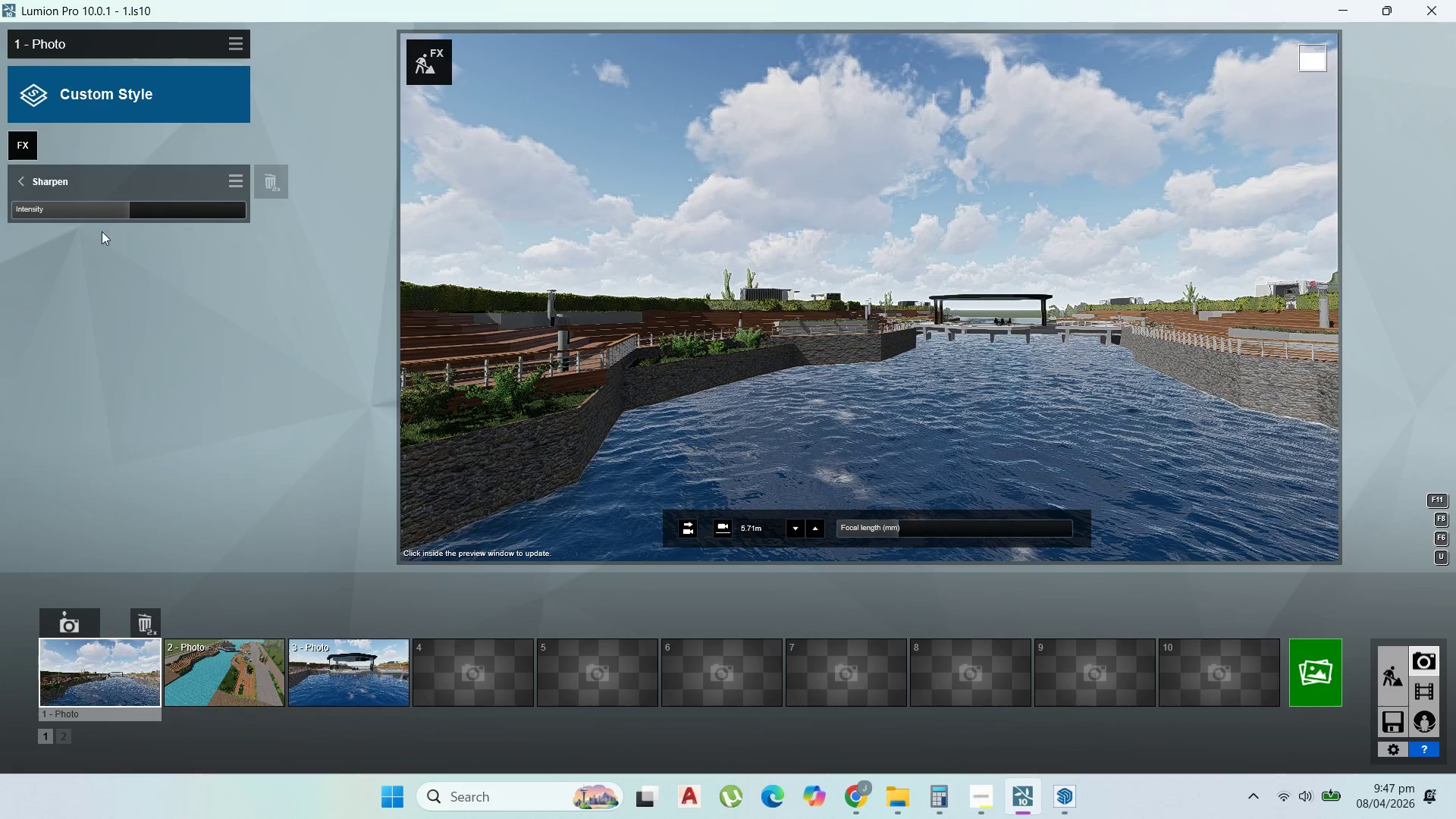 
left_click_drag(start_coordinate=[89, 206], to_coordinate=[52, 209])
 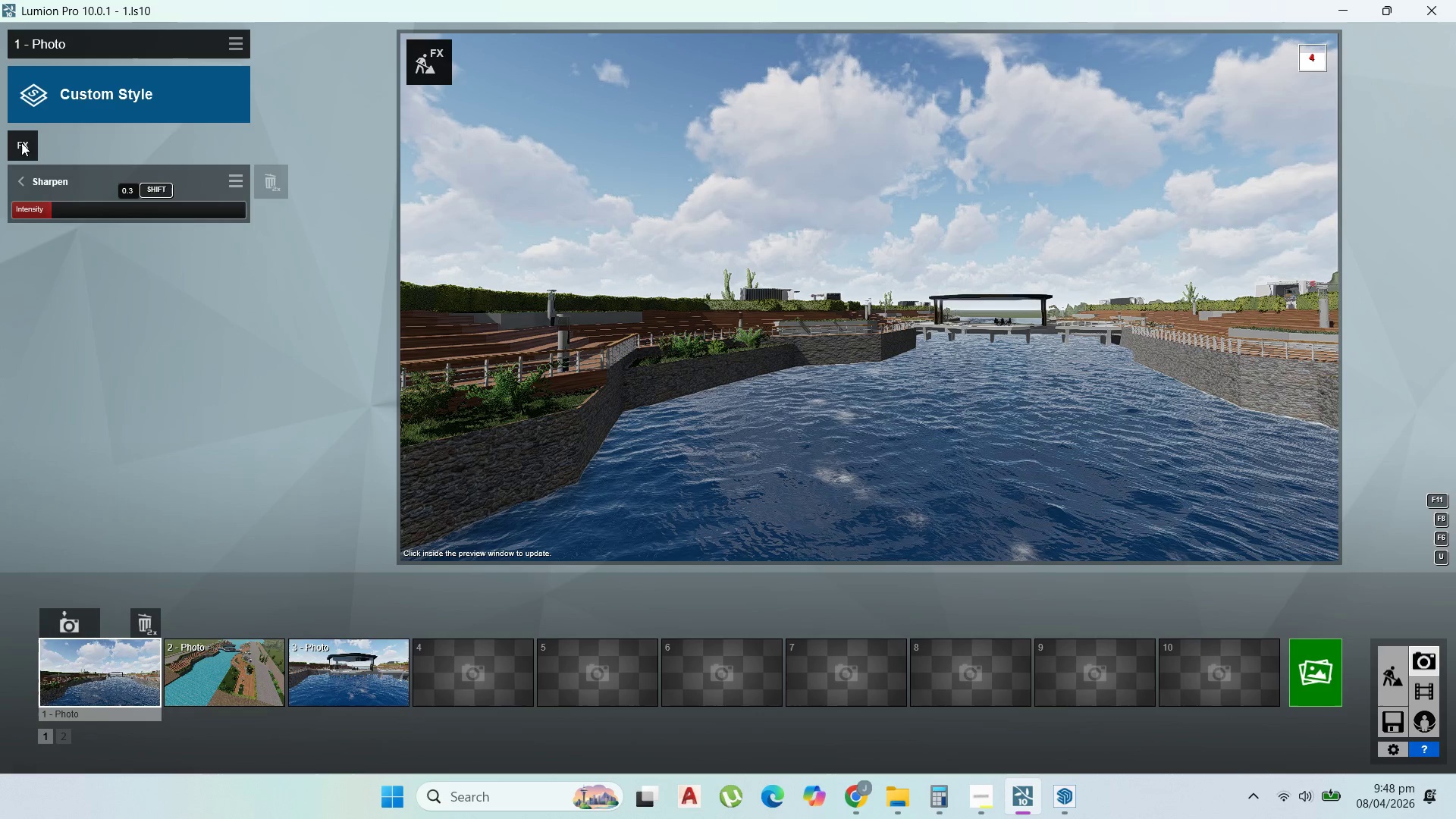 
left_click([24, 145])
 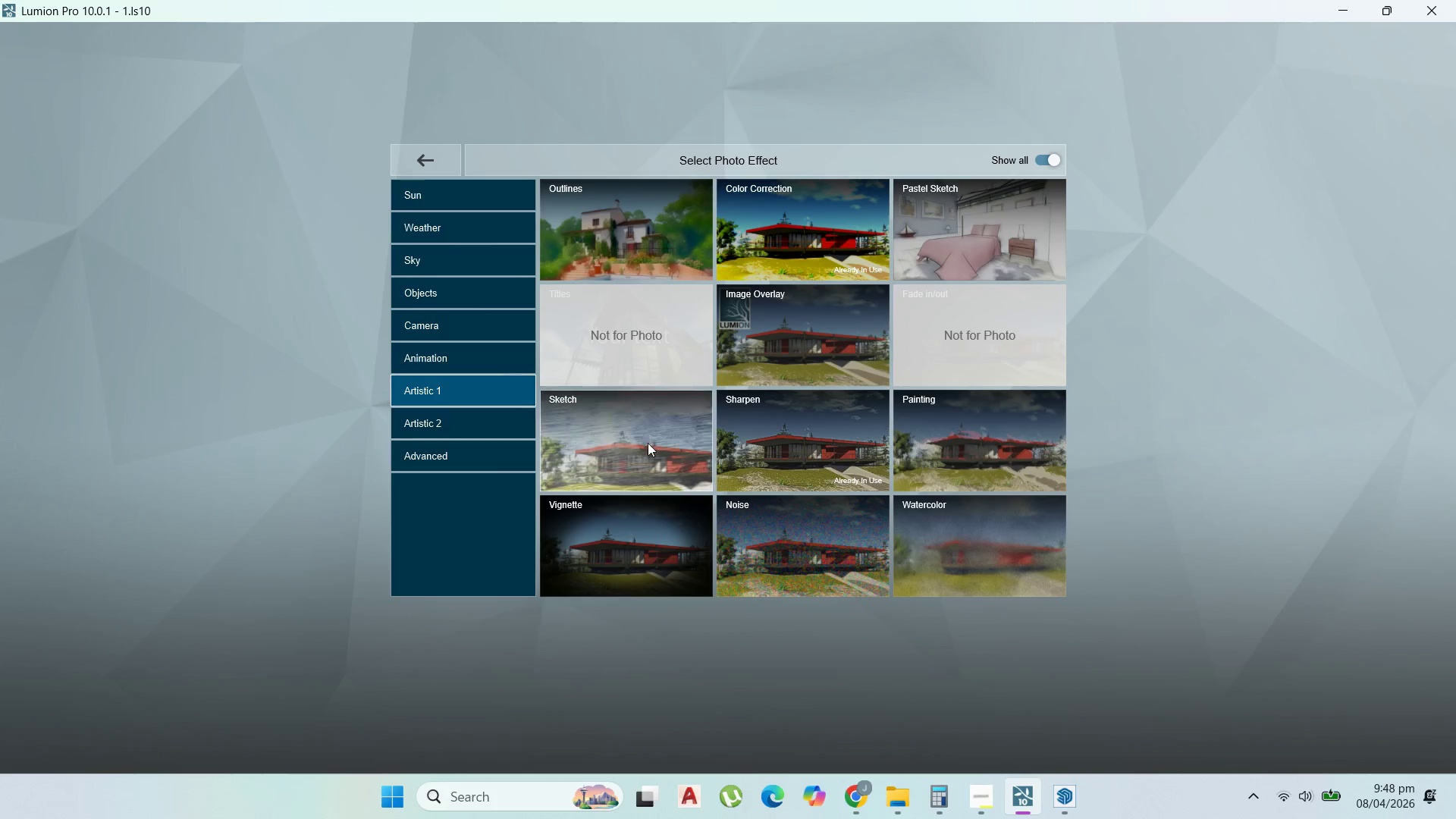 
left_click([449, 431])
 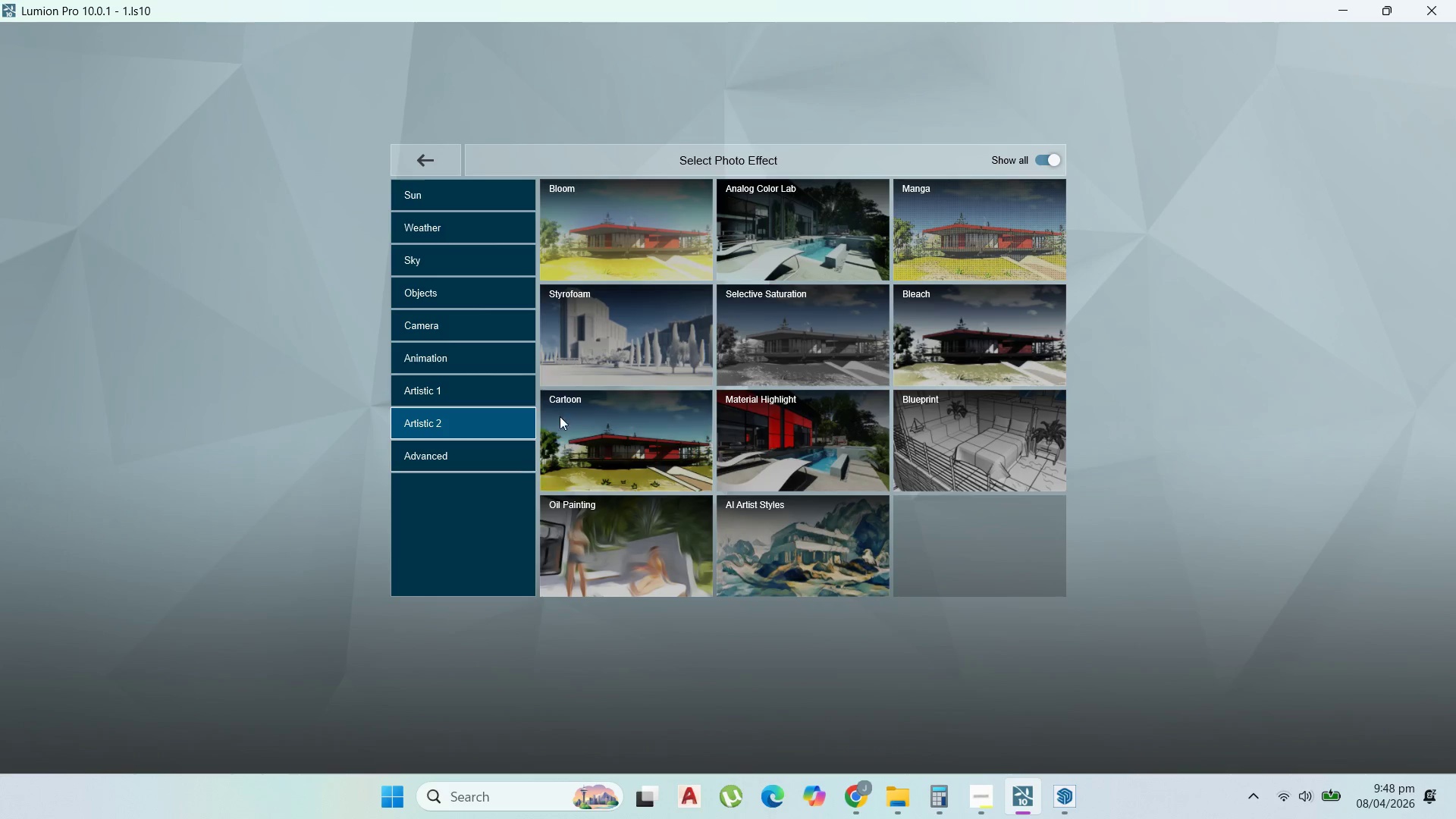 
left_click([767, 247])
 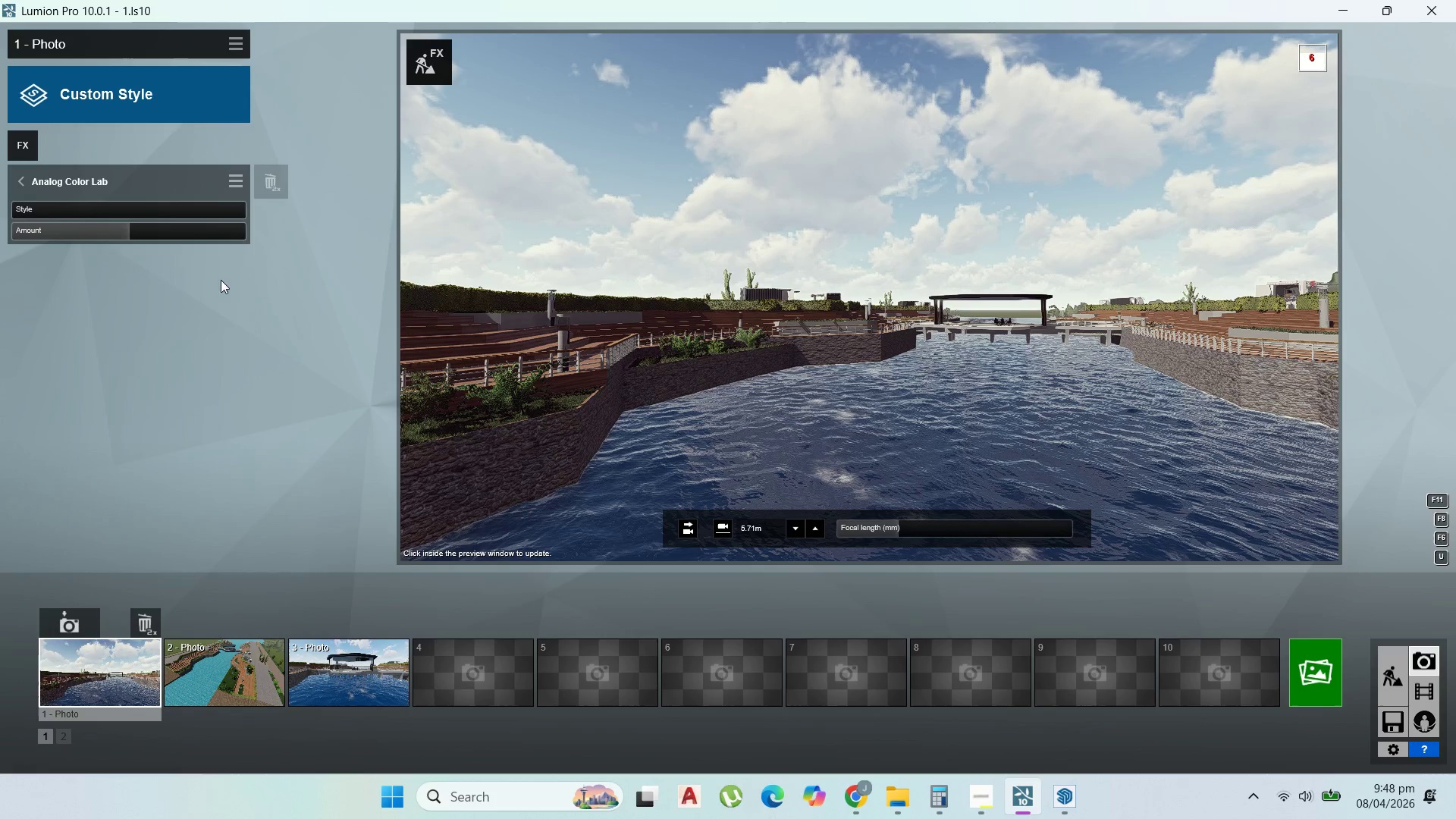 
left_click_drag(start_coordinate=[102, 237], to_coordinate=[93, 233])
 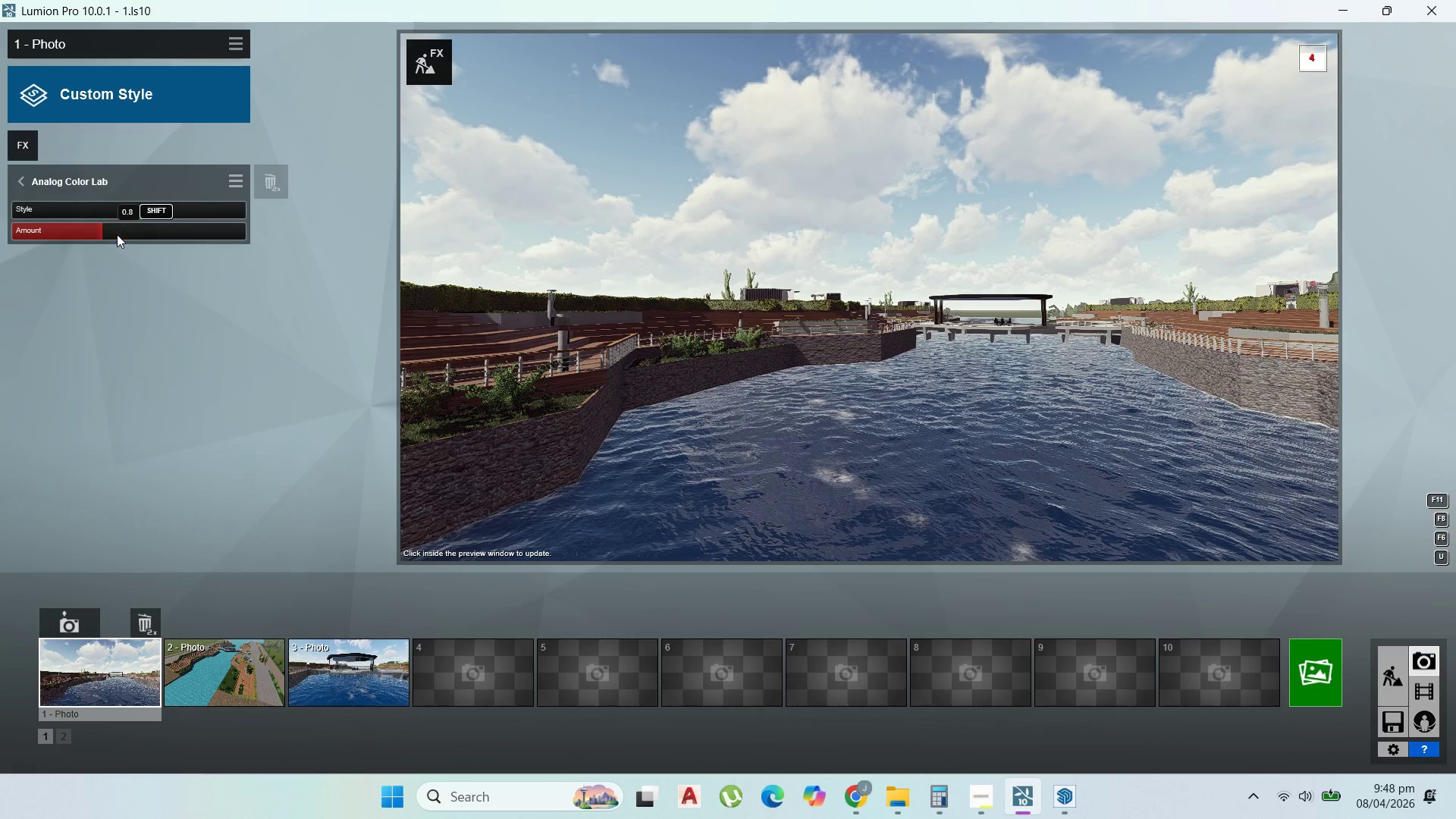 
left_click_drag(start_coordinate=[117, 234], to_coordinate=[83, 236])
 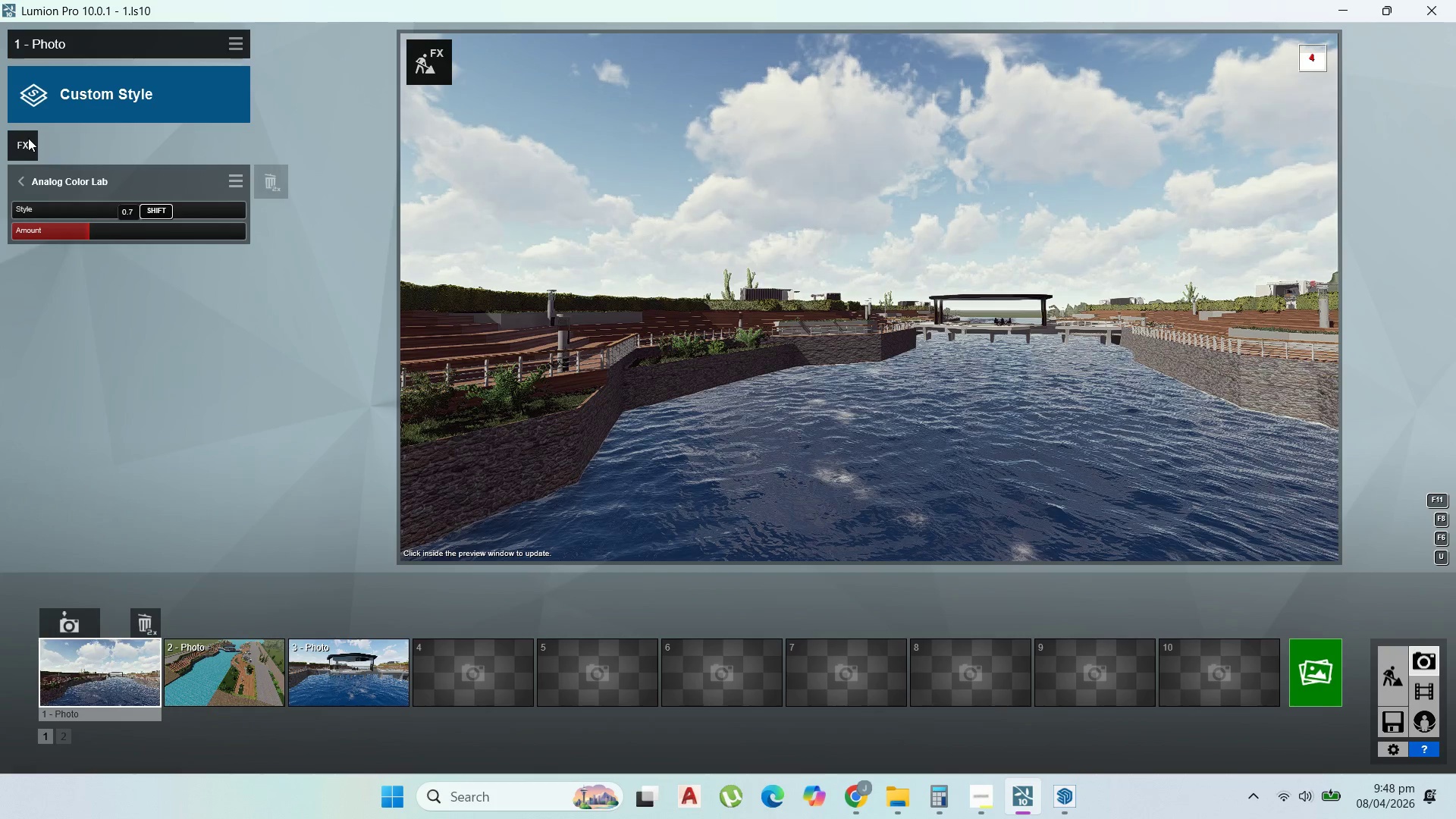 
left_click([30, 143])
 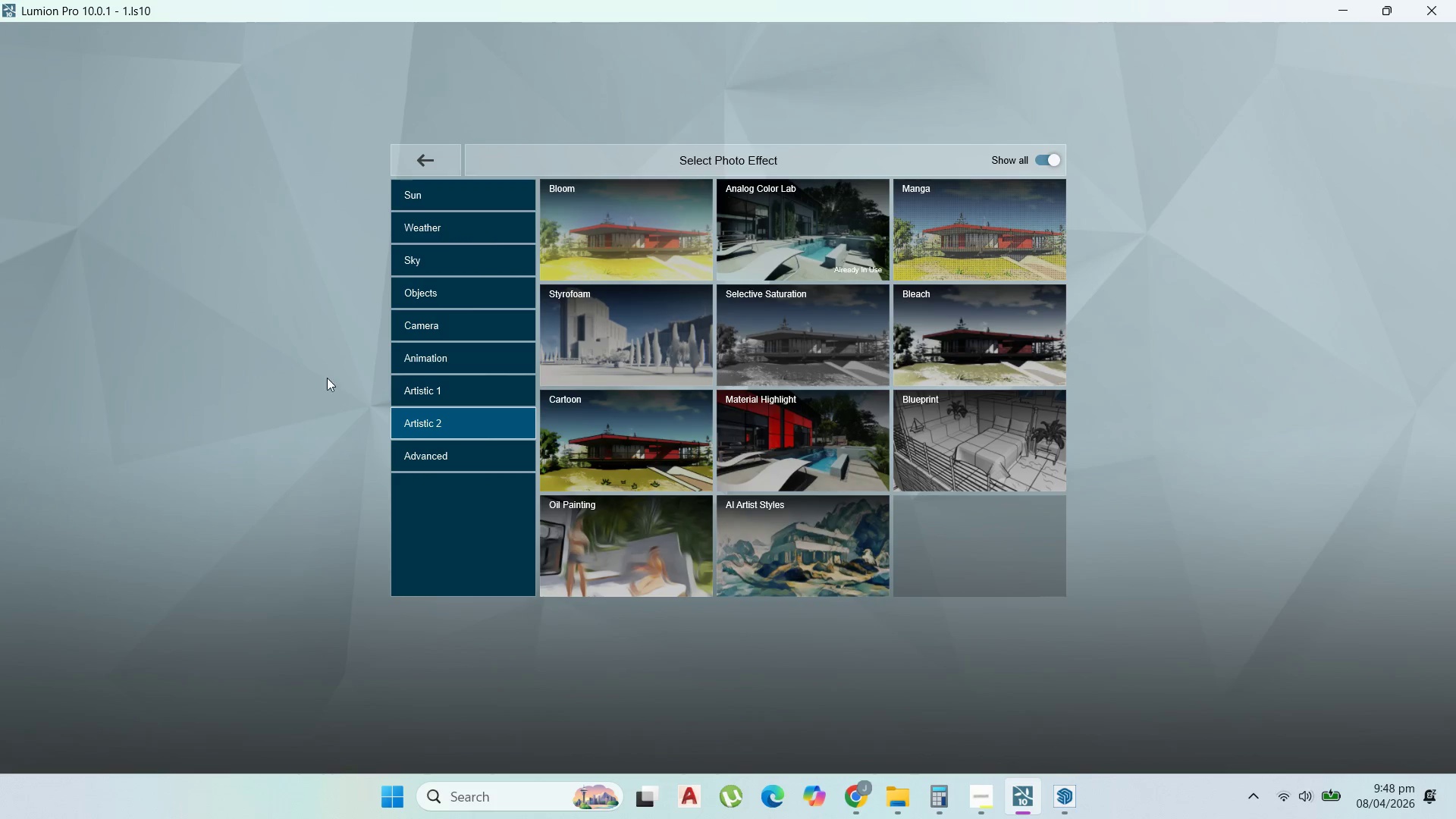 
left_click([425, 457])
 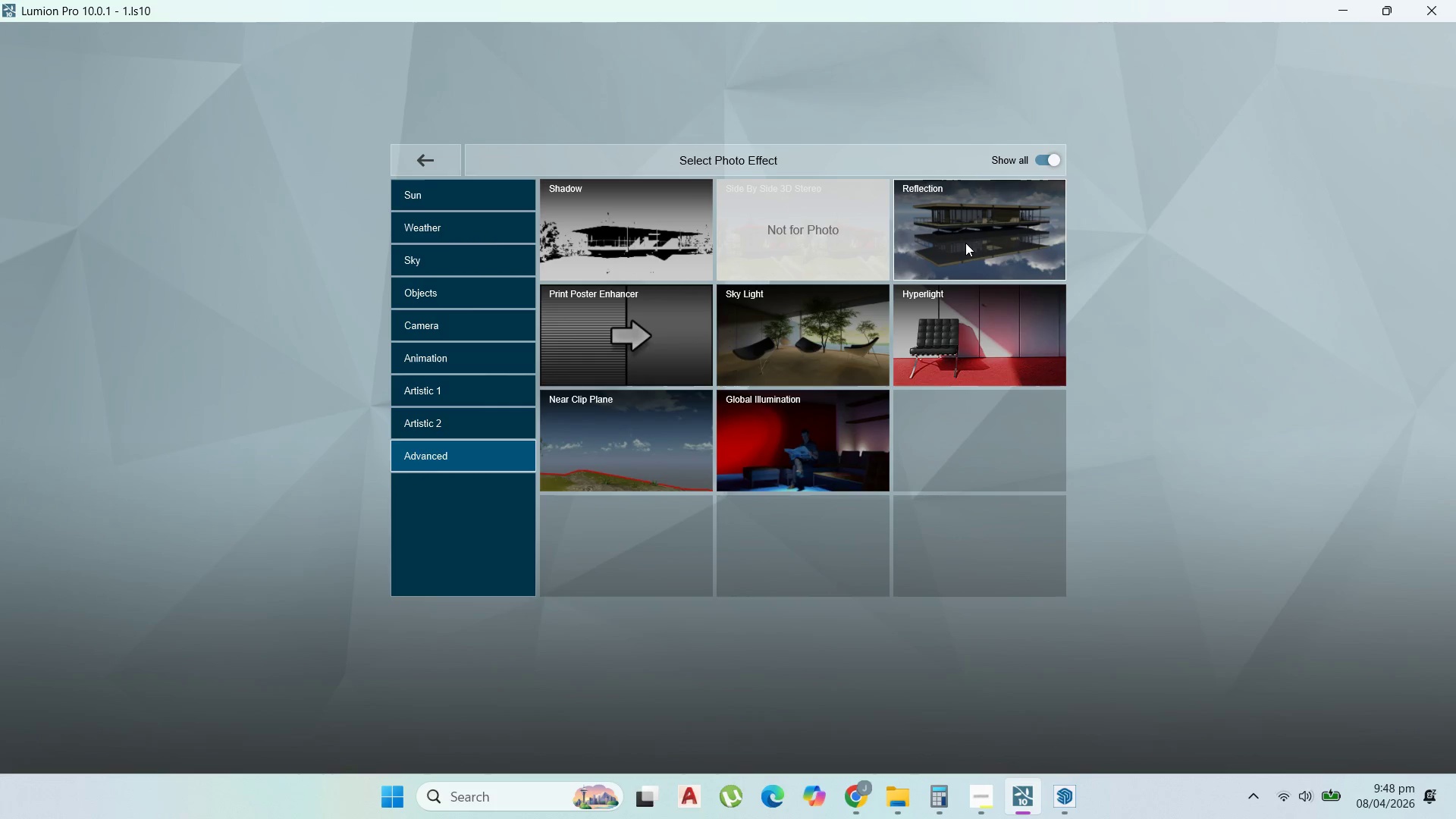 
left_click([637, 248])
 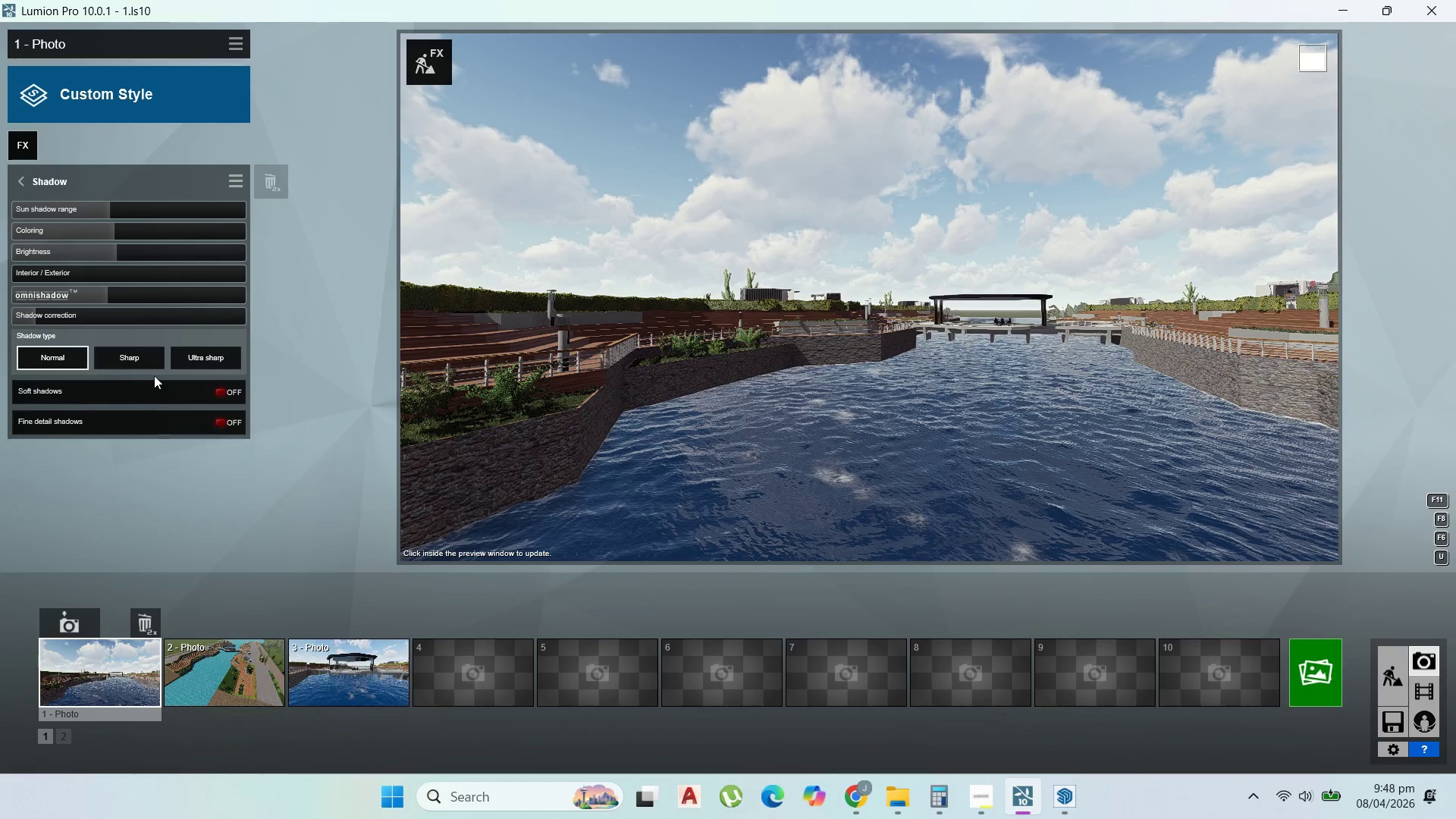 
left_click([216, 395])
 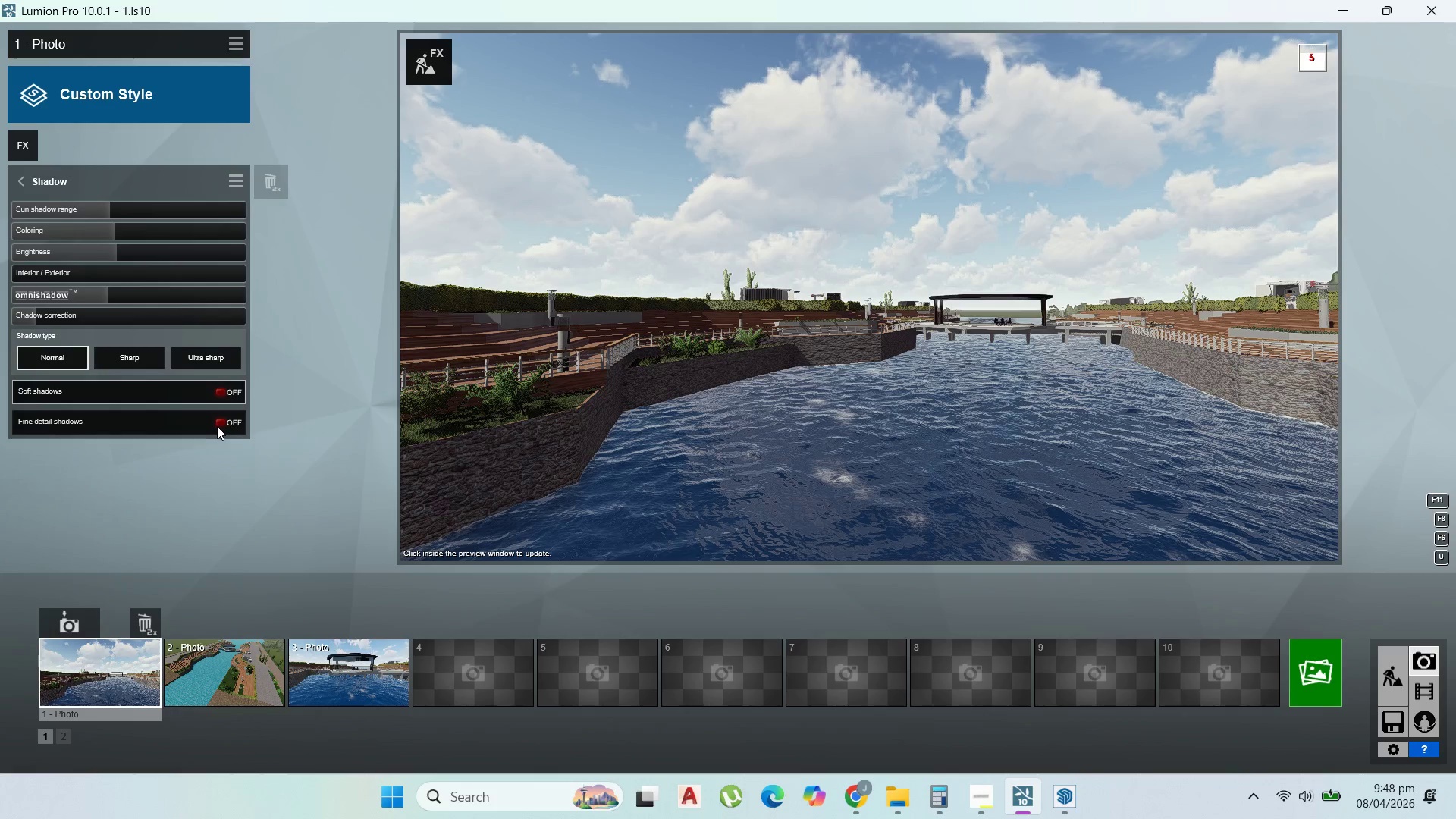 
left_click([218, 426])
 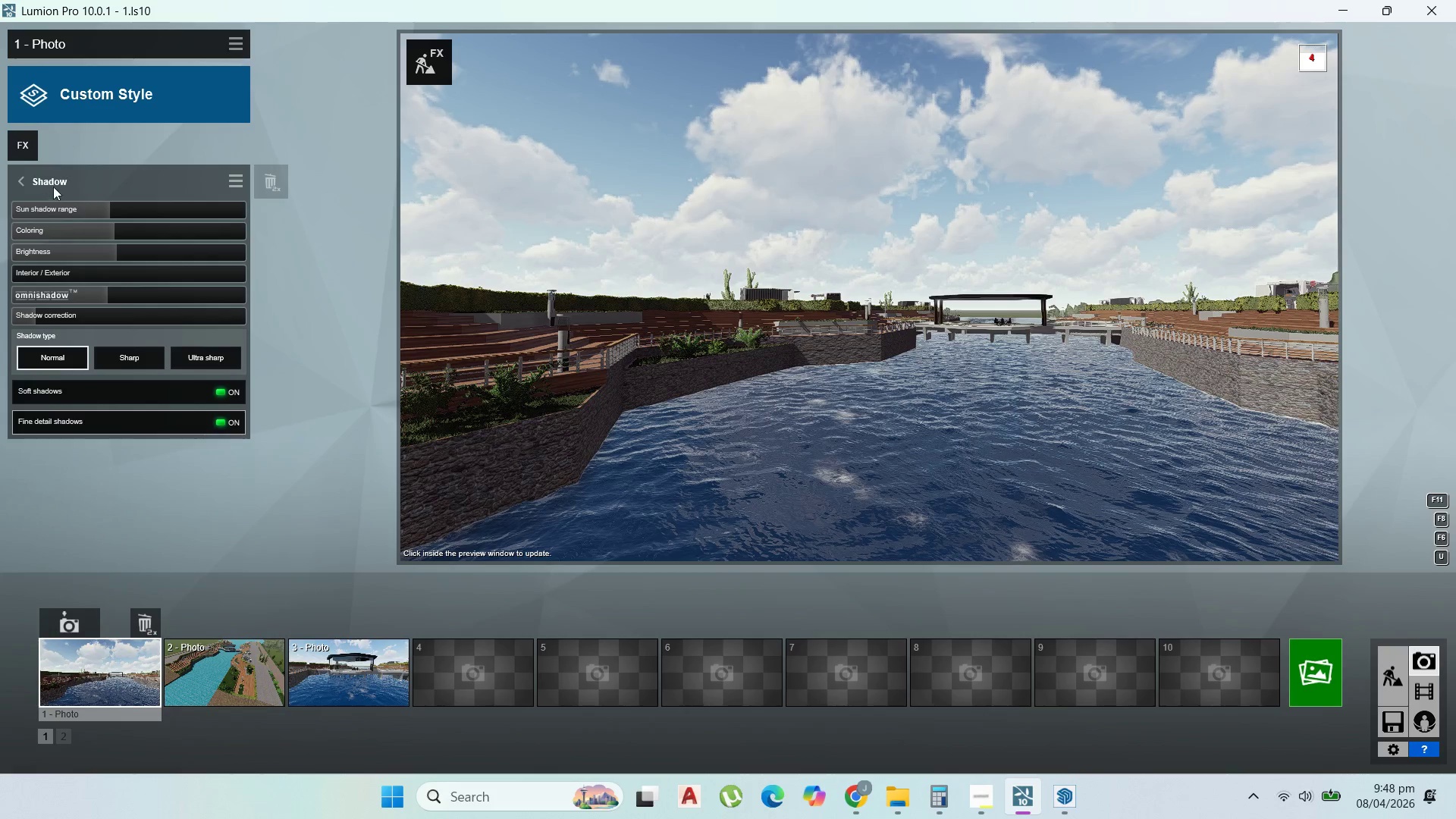 
left_click([20, 152])
 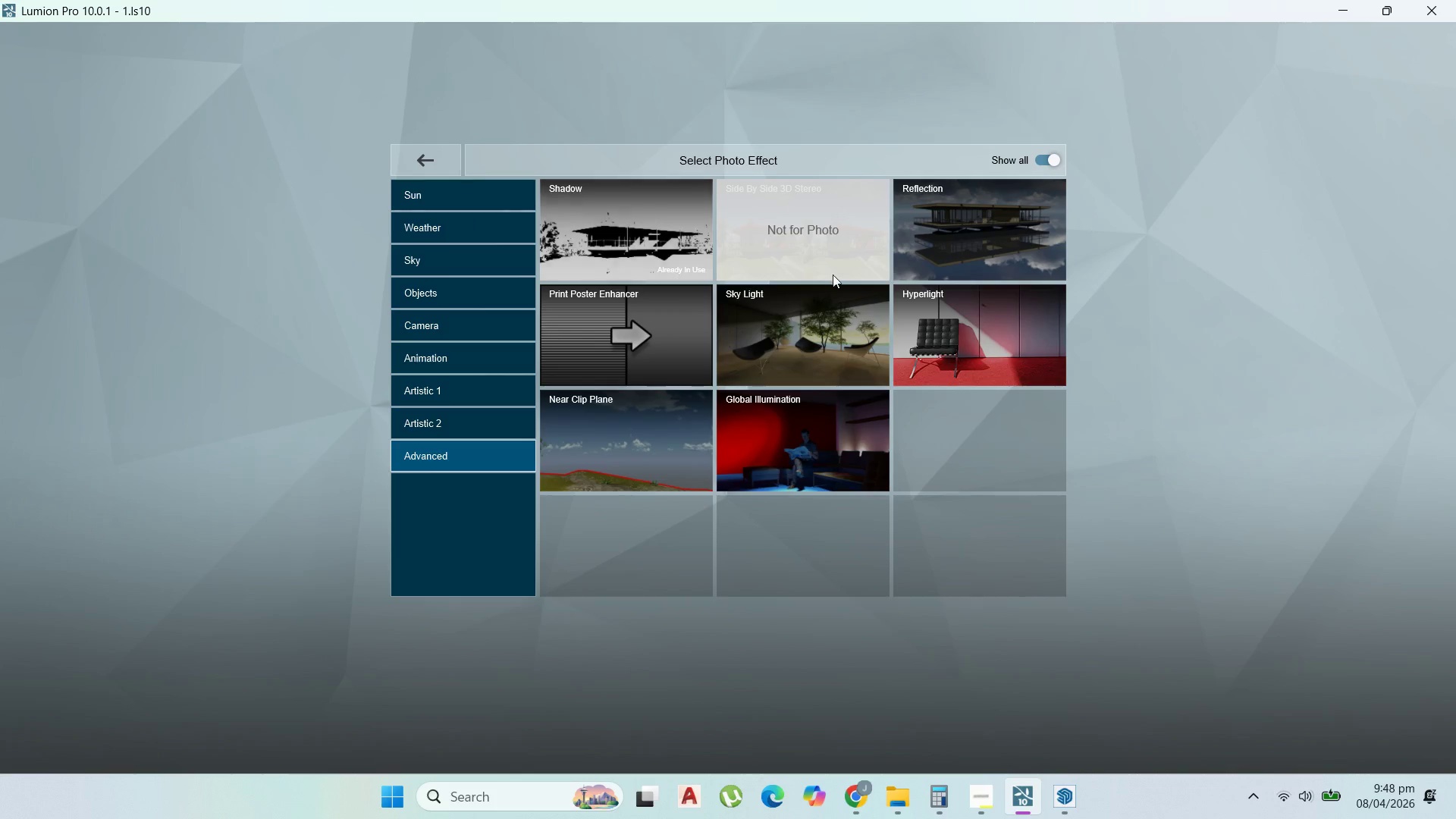 
left_click([977, 259])
 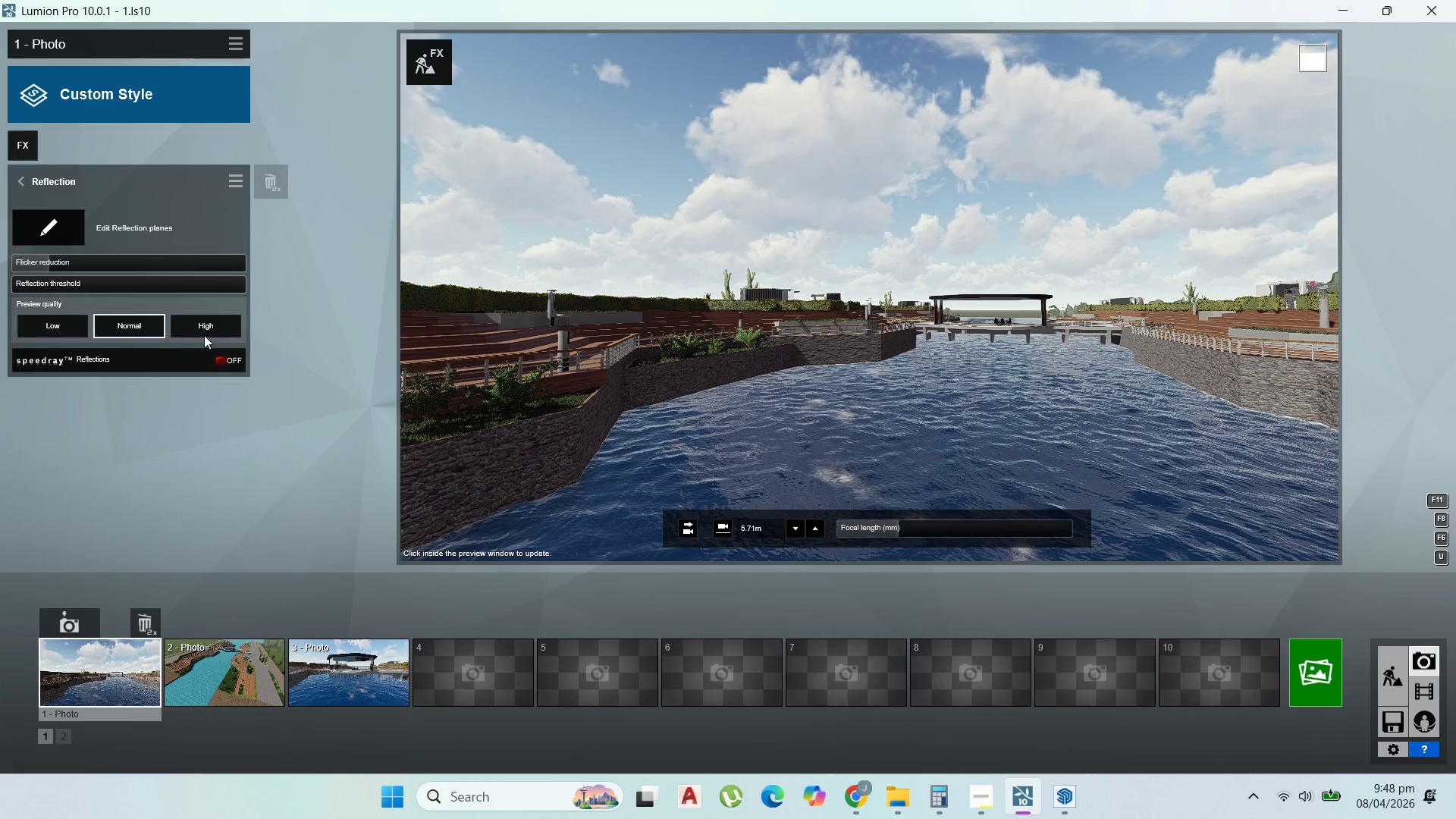 
left_click([221, 358])
 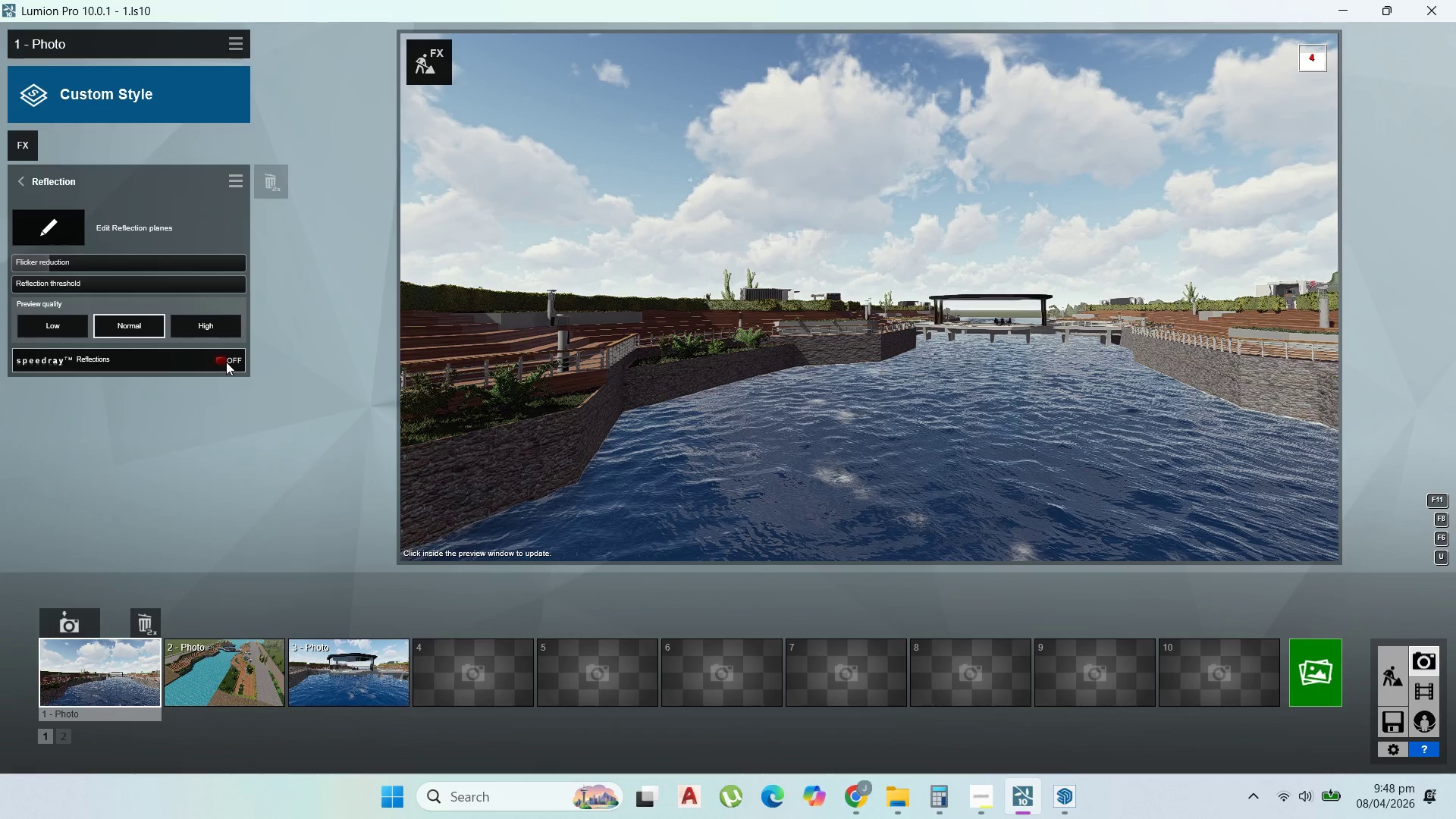 
wait(7.95)
 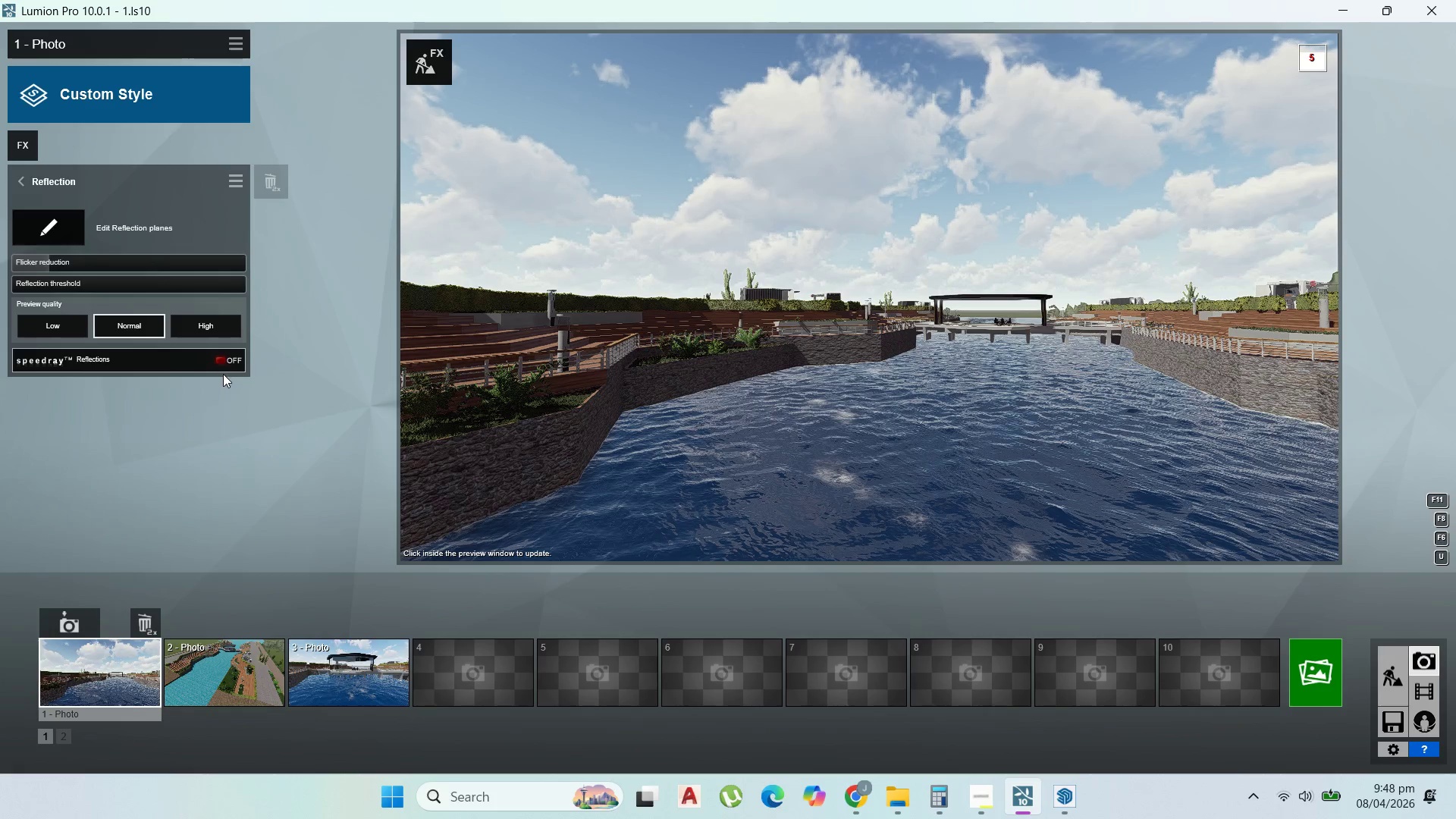 
left_click([226, 362])
 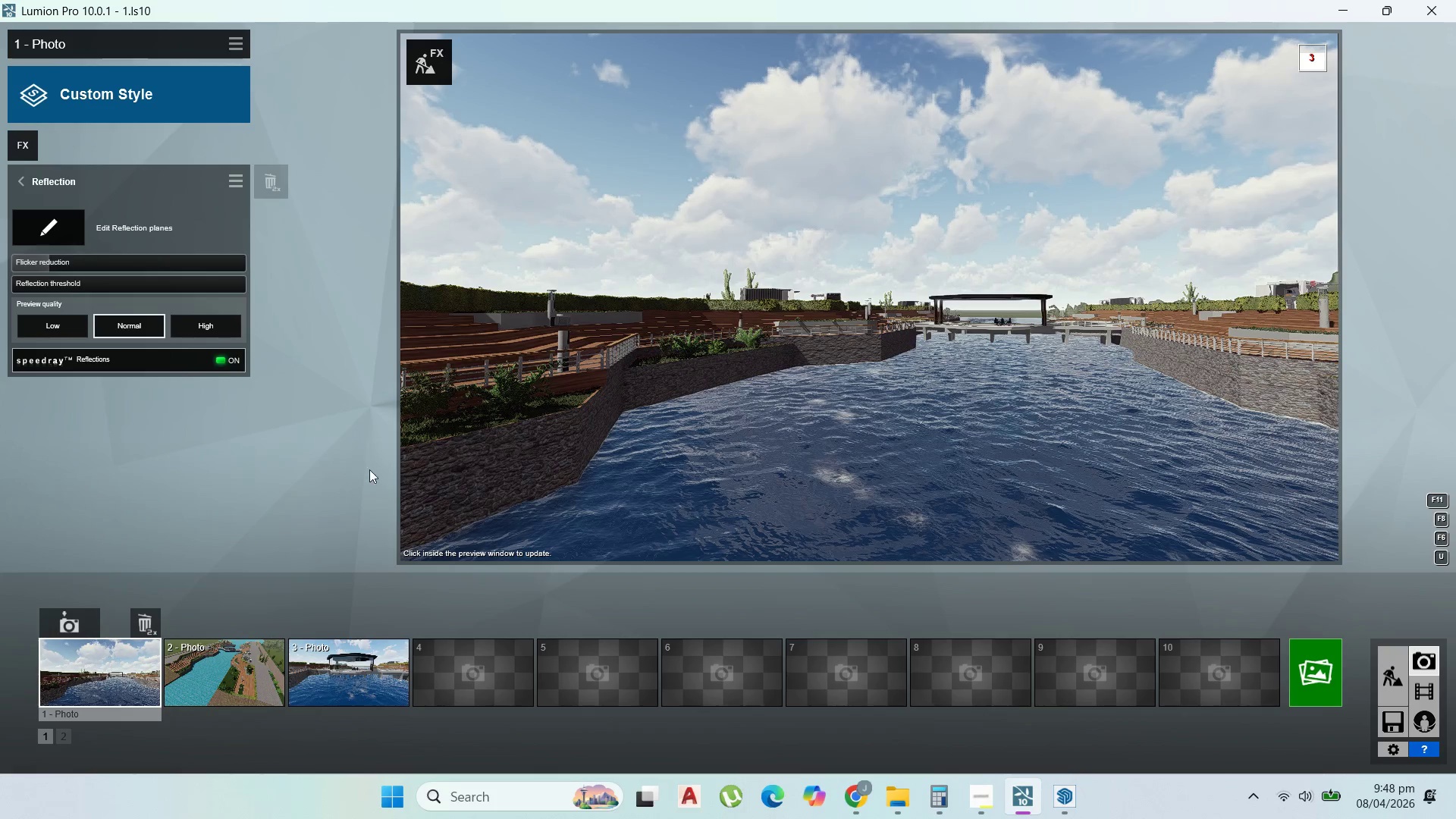 
wait(12.66)
 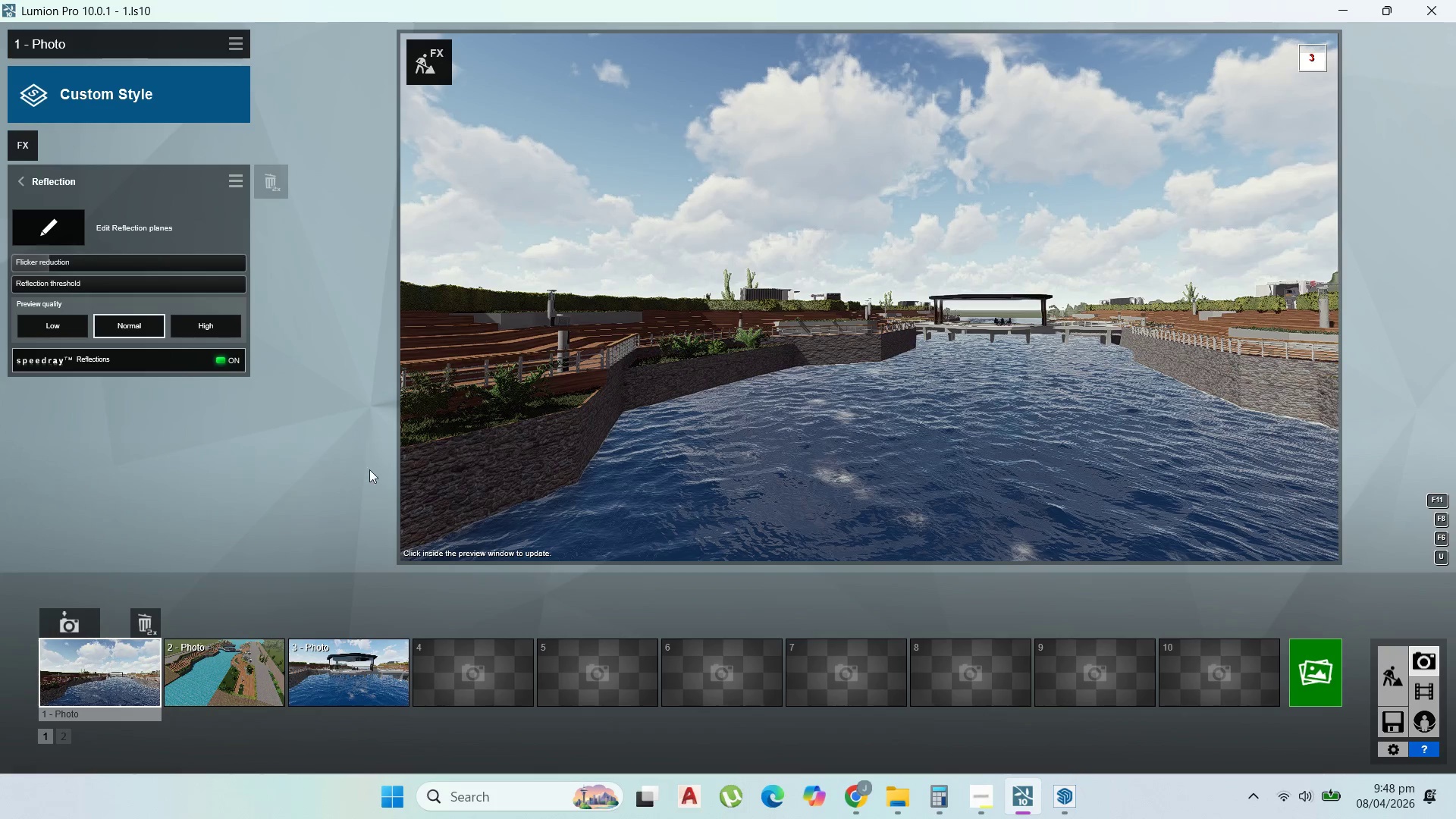 
left_click([32, 179])
 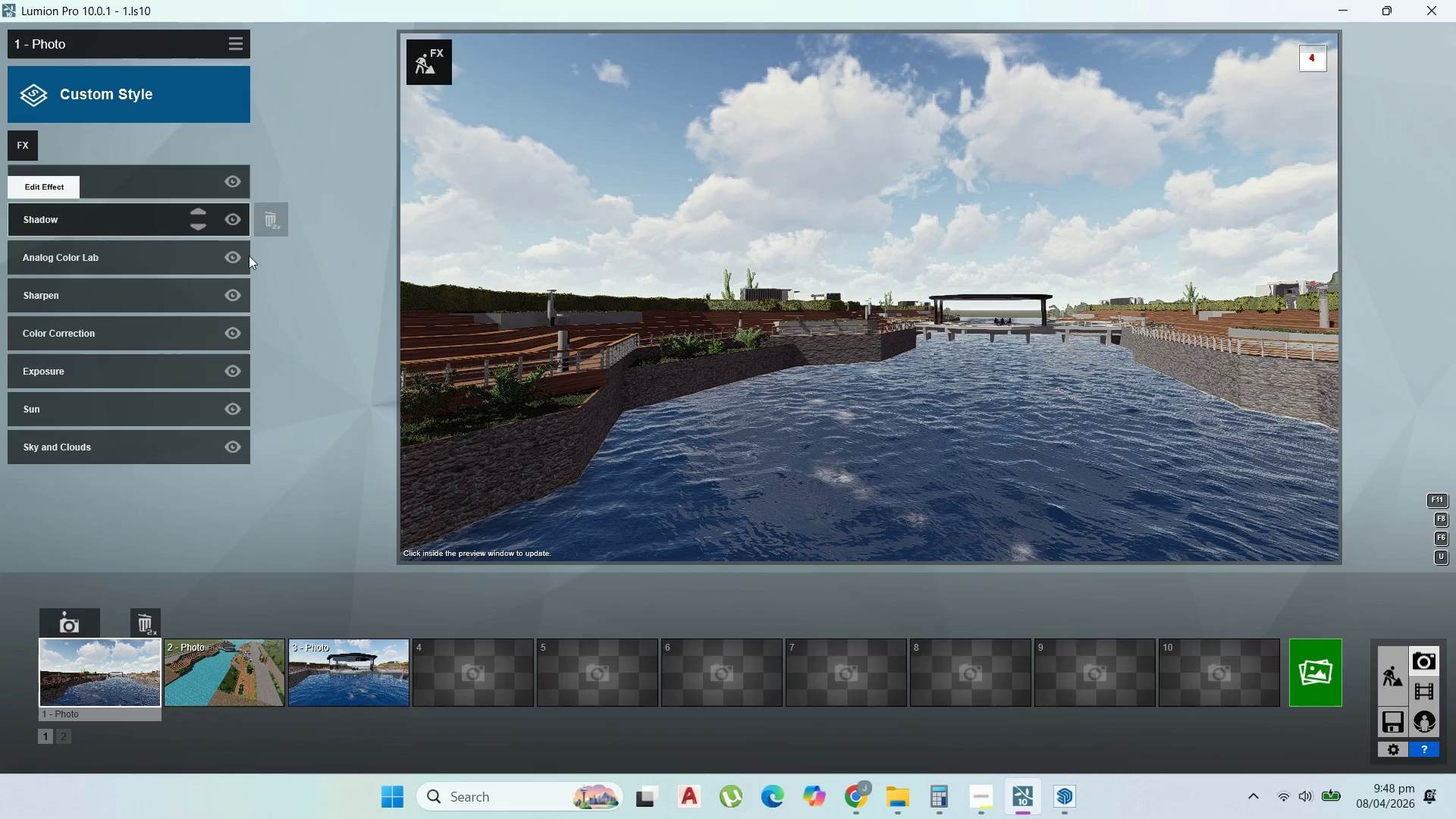 
mouse_move([234, 422])
 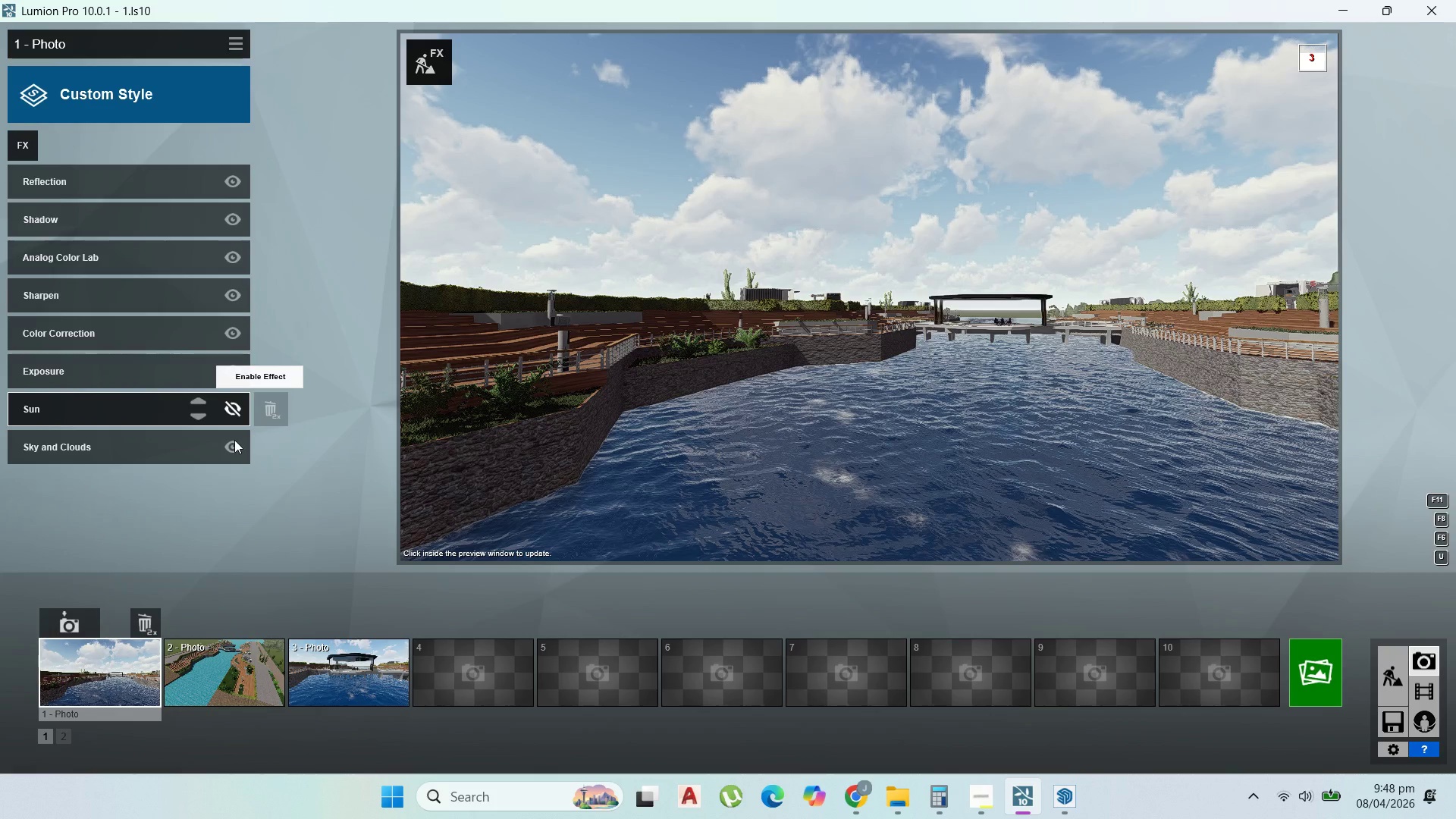 
left_click([234, 440])
 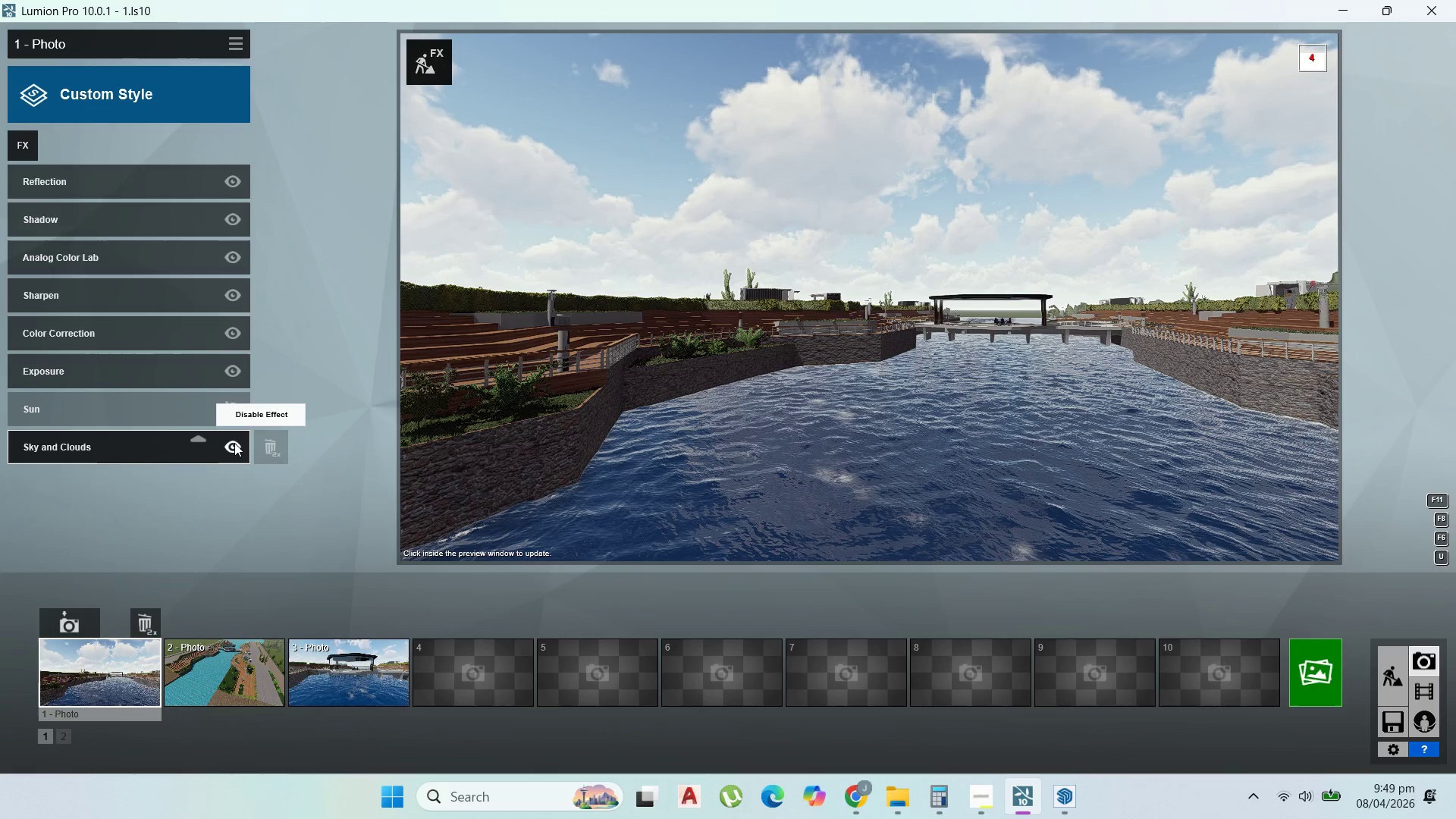 
wait(7.95)
 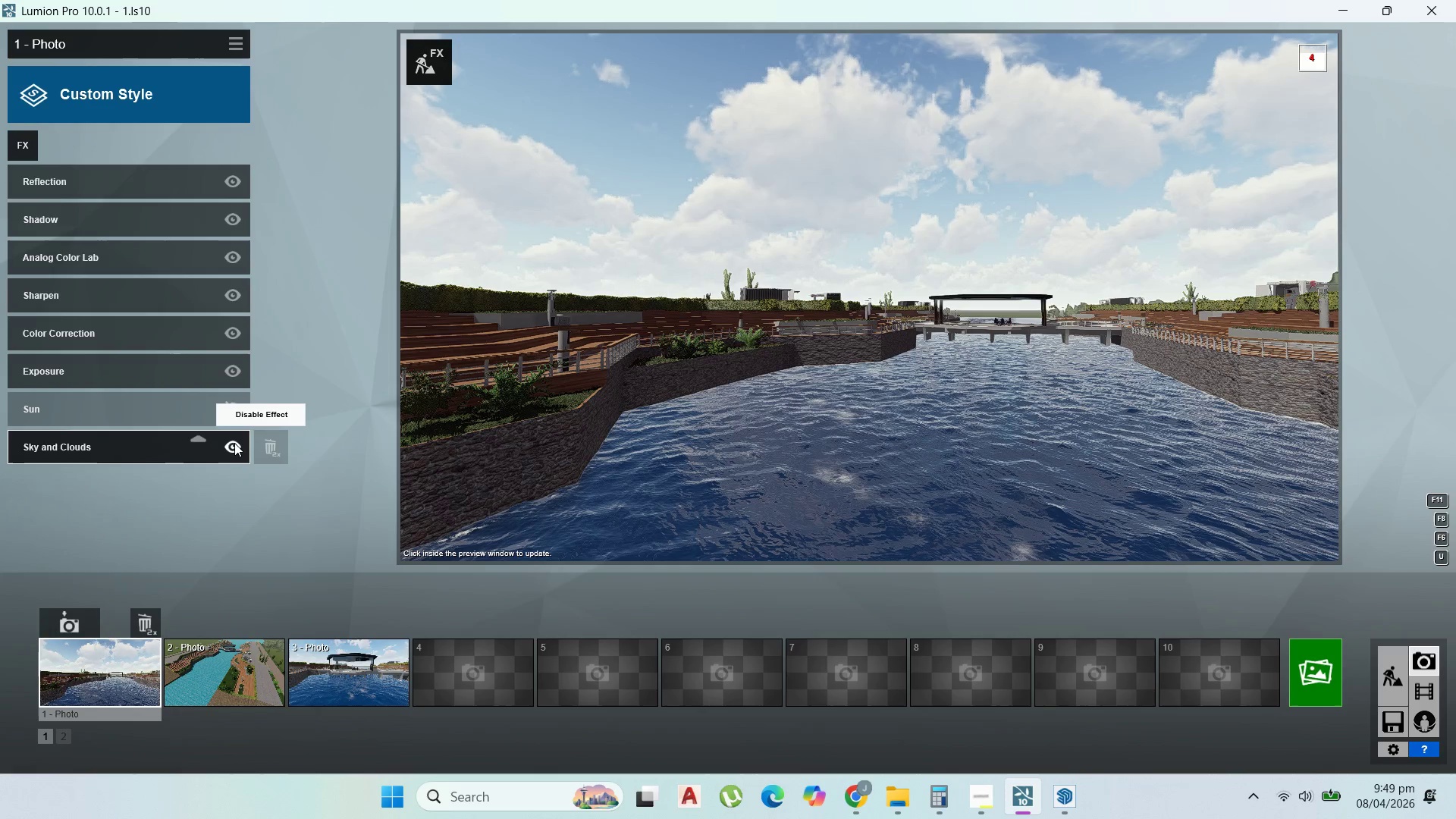 
left_click([234, 443])
 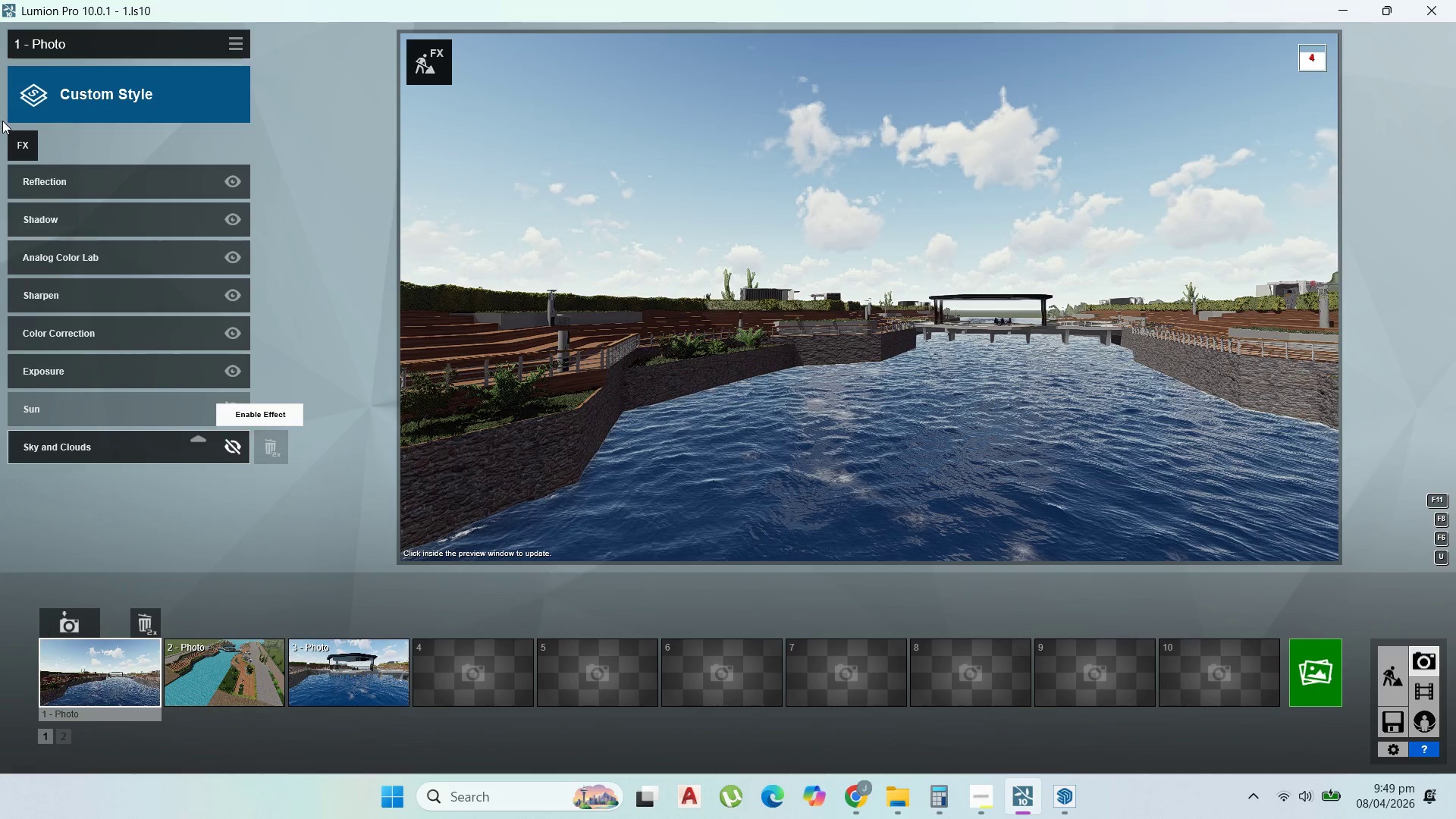 
left_click([24, 139])
 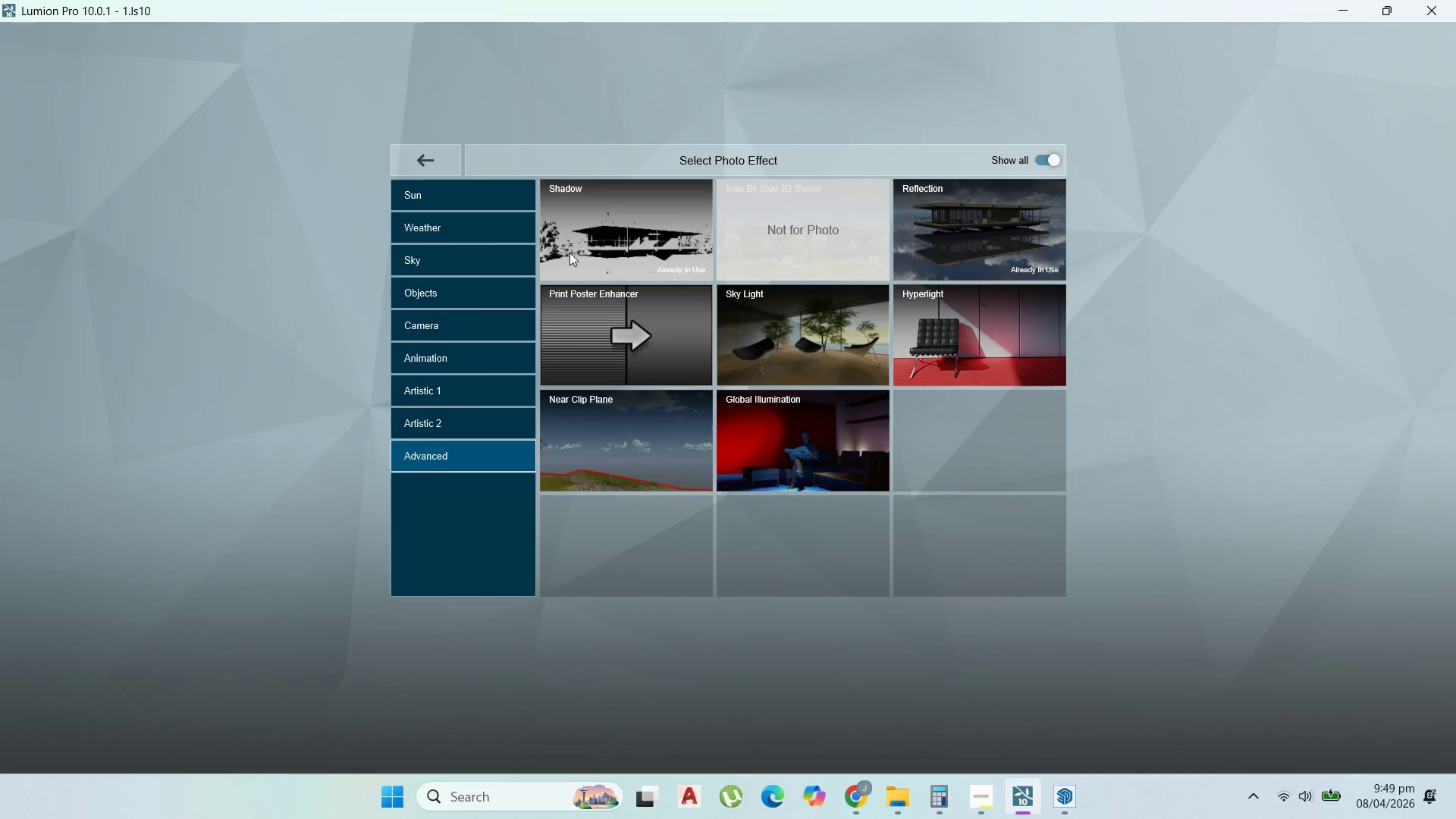 
left_click([494, 229])
 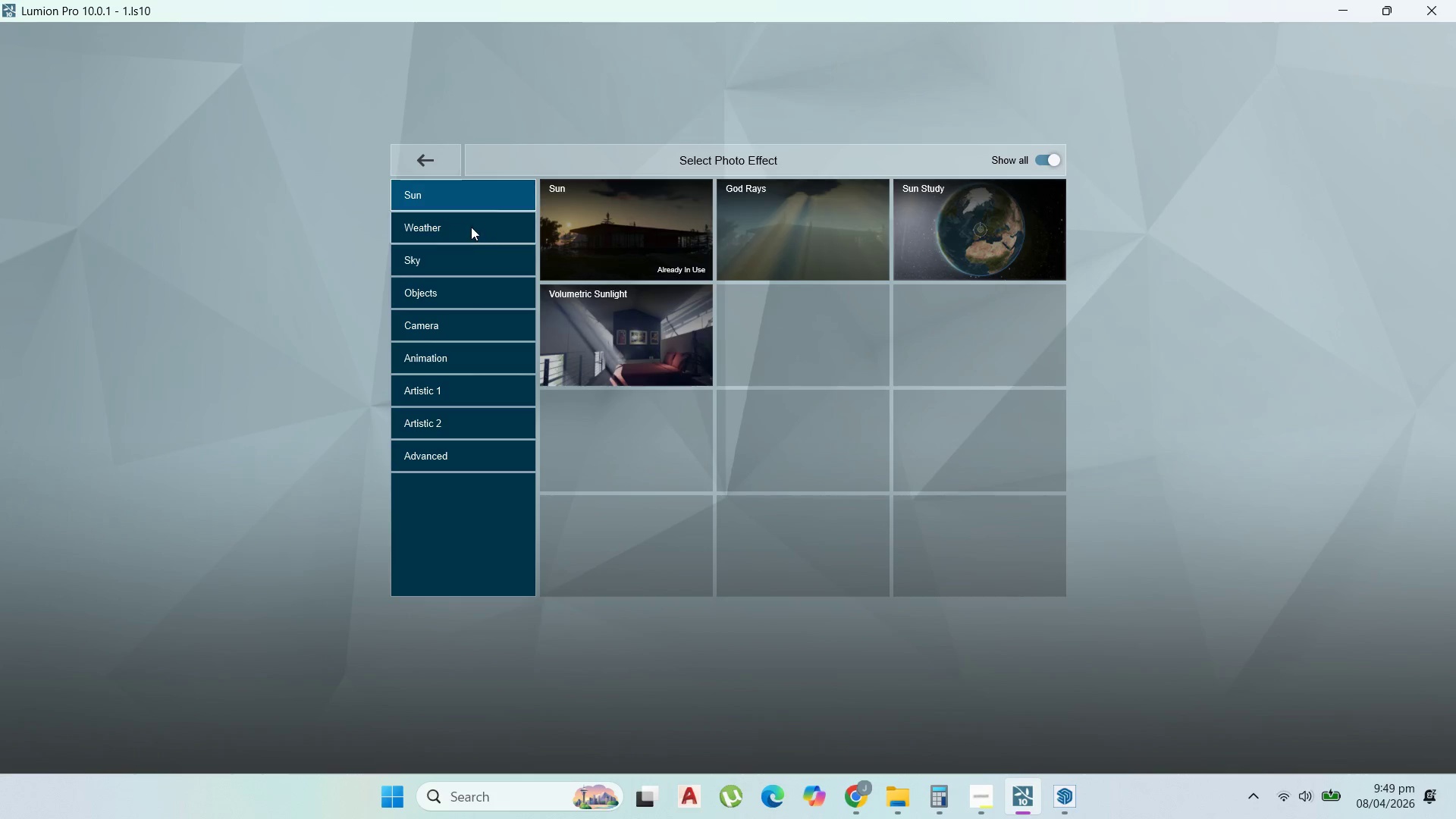 
left_click([446, 265])
 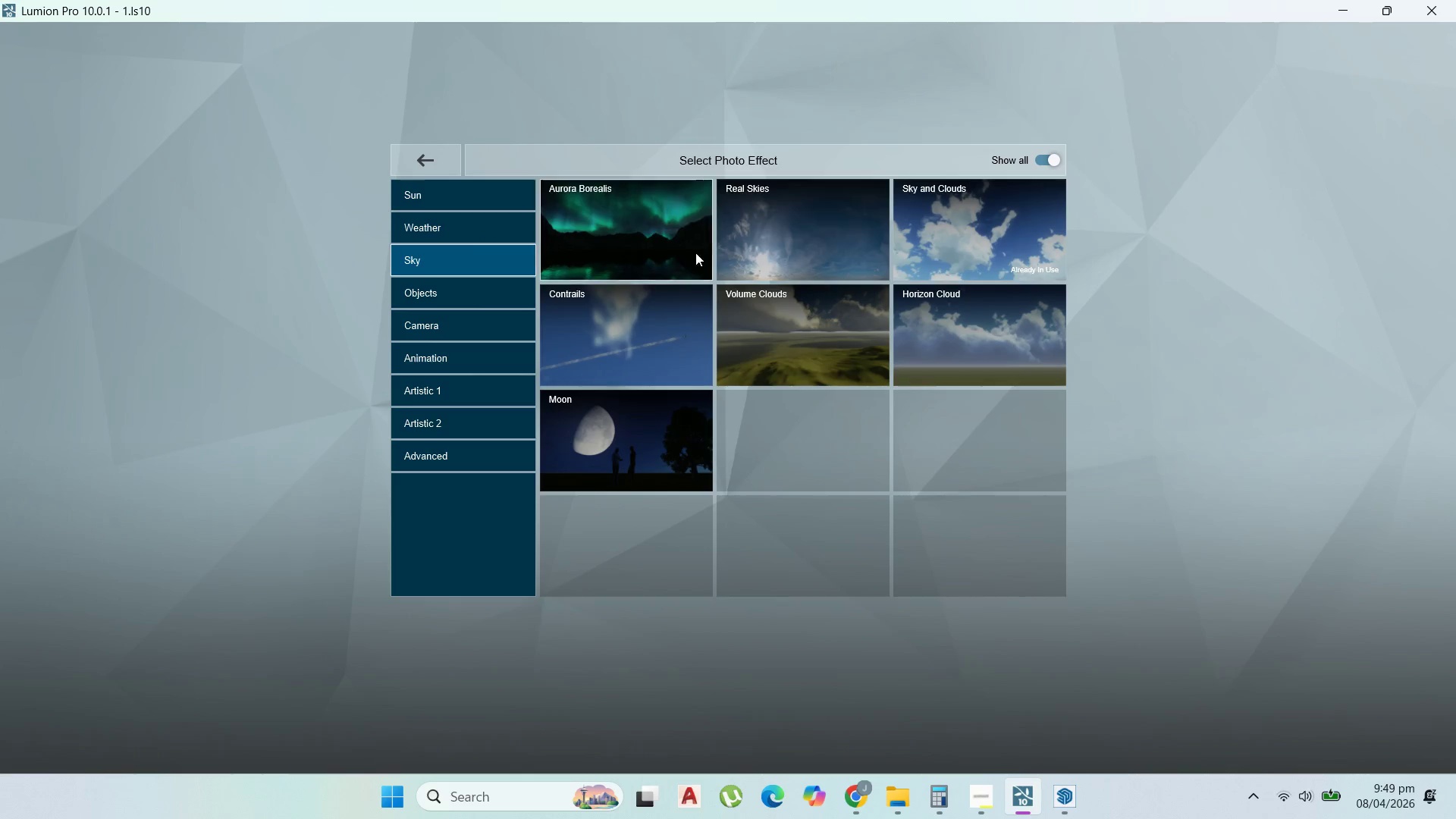 
left_click([764, 238])
 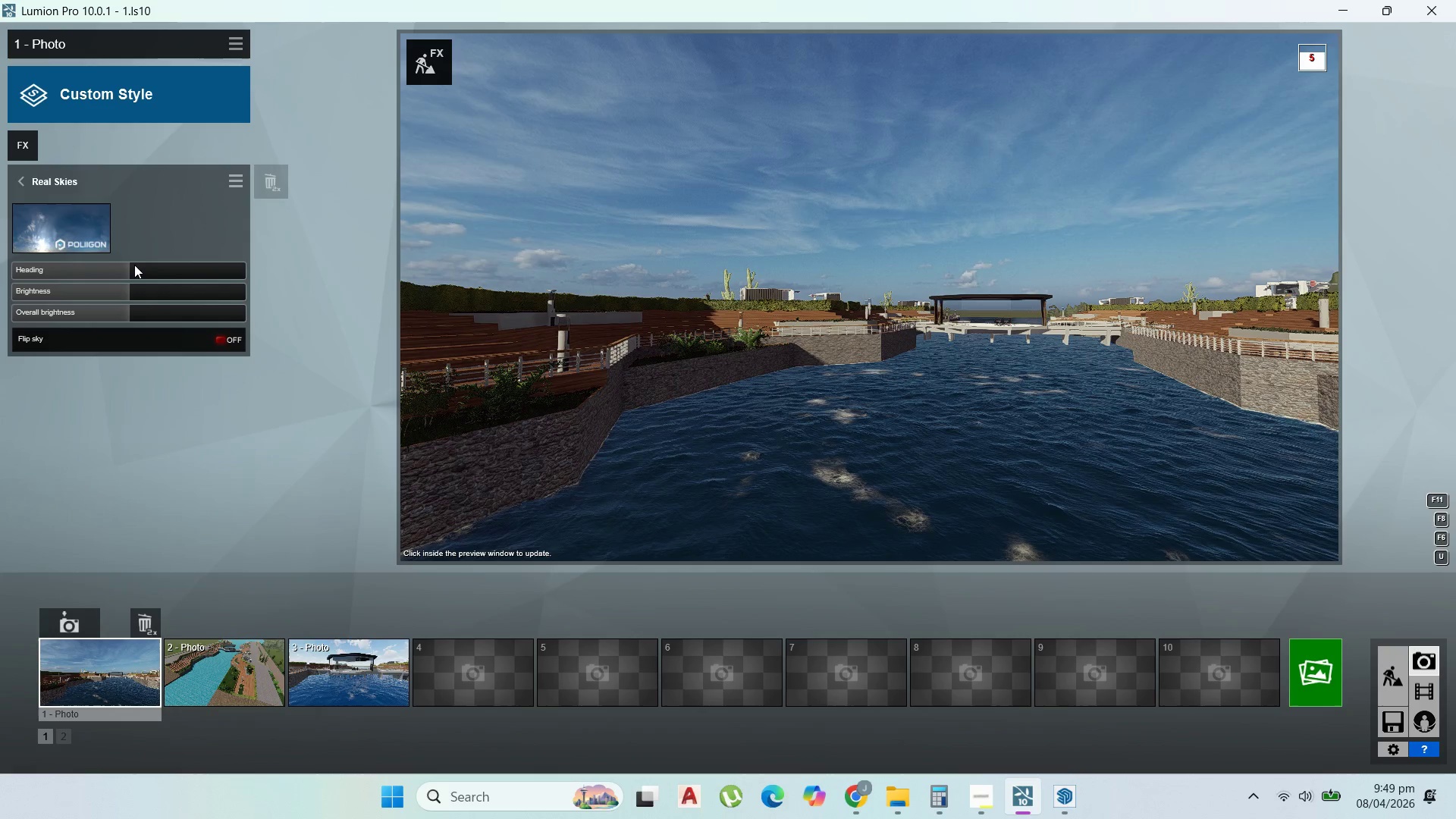 
wait(5.7)
 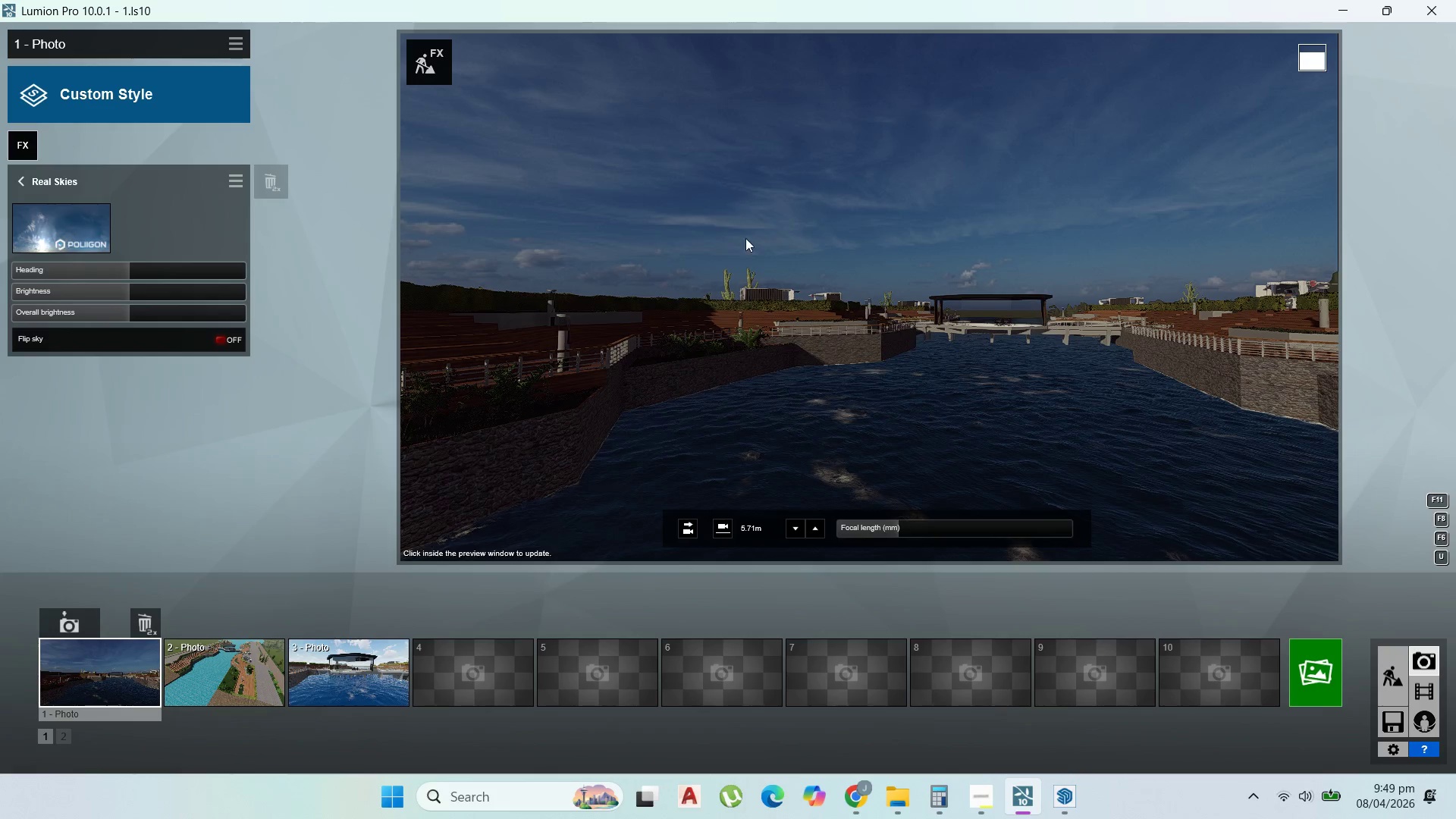 
left_click_drag(start_coordinate=[134, 265], to_coordinate=[96, 273])
 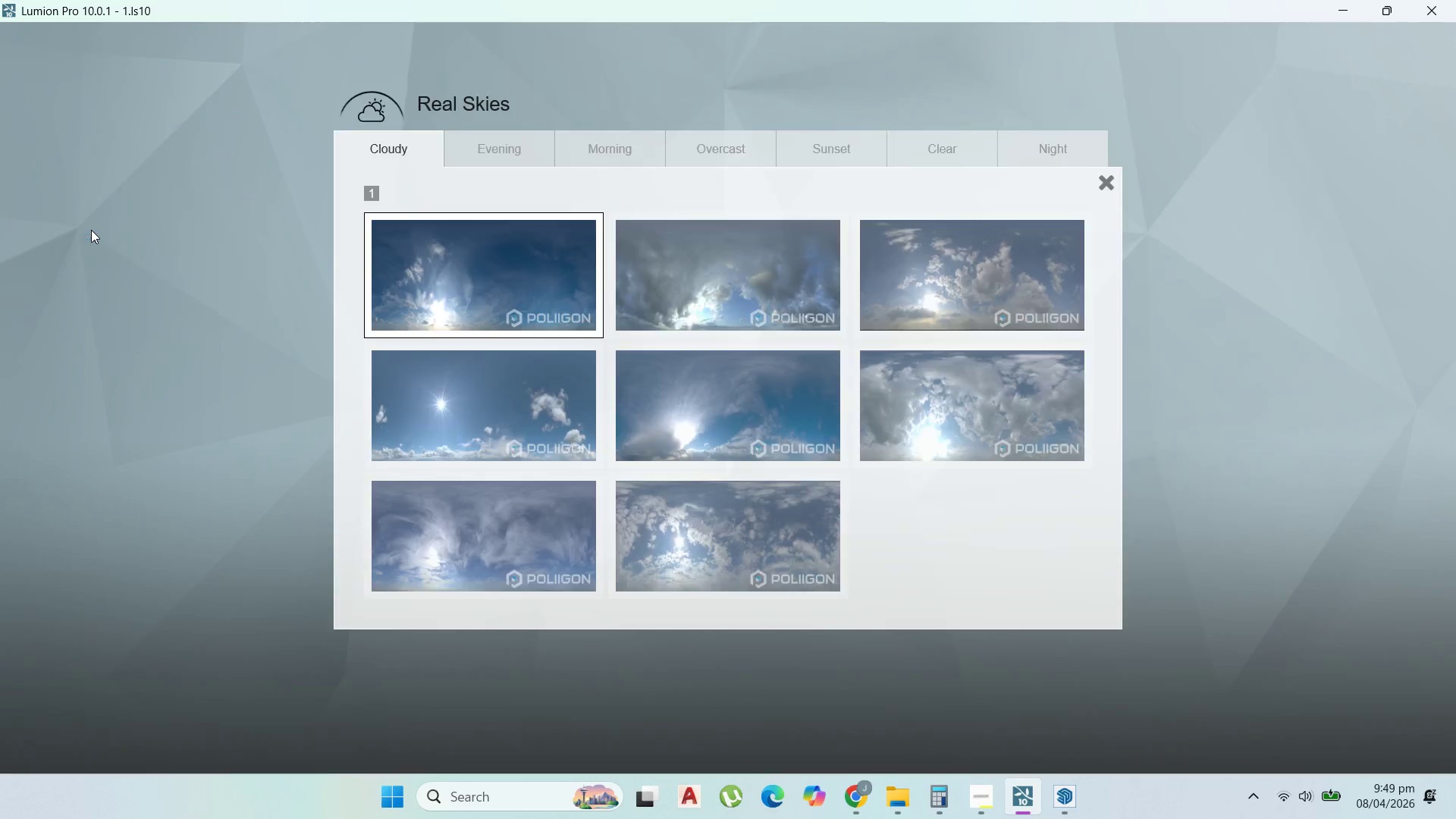 
wait(6.59)
 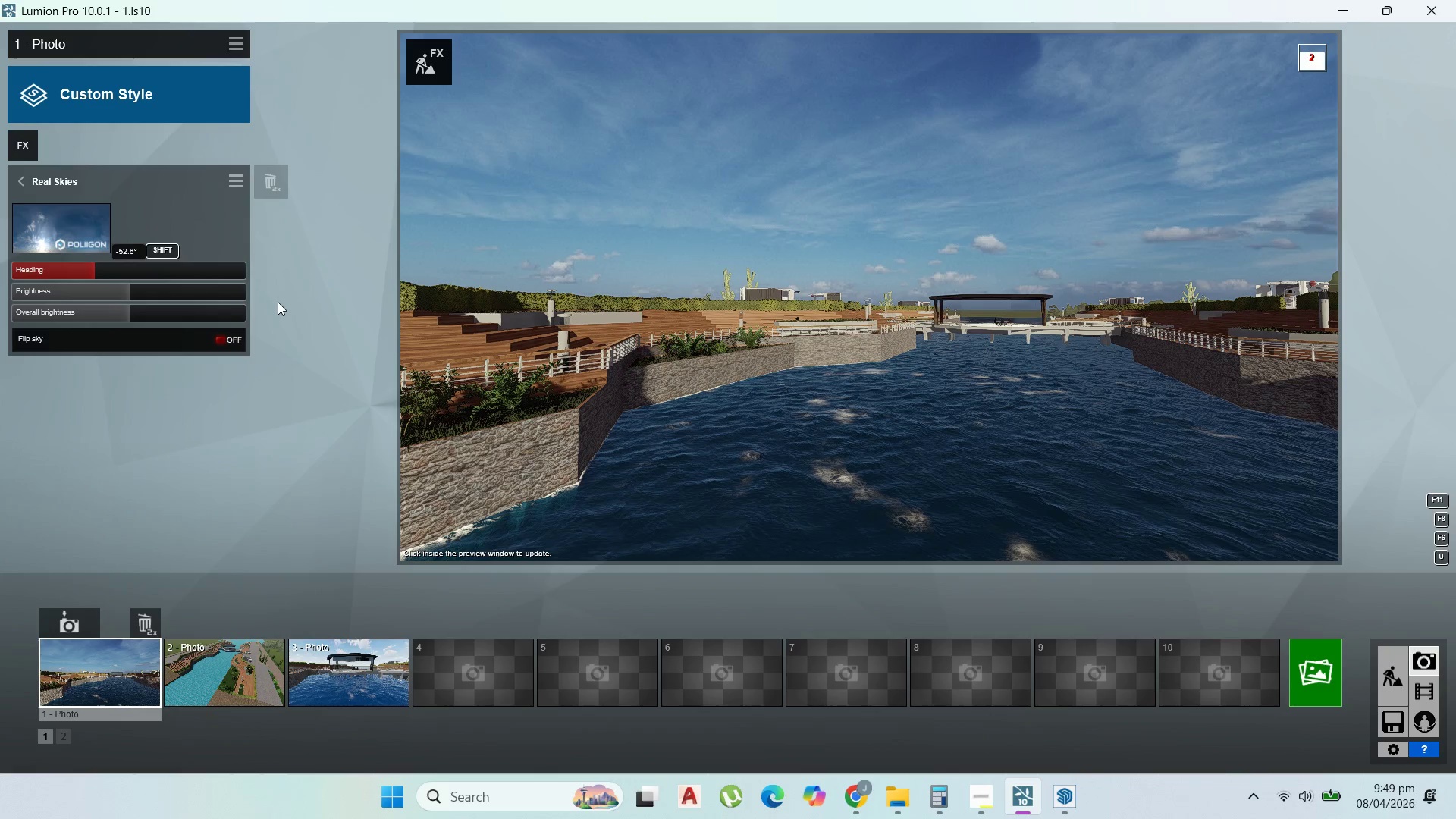 
left_click([65, 221])
 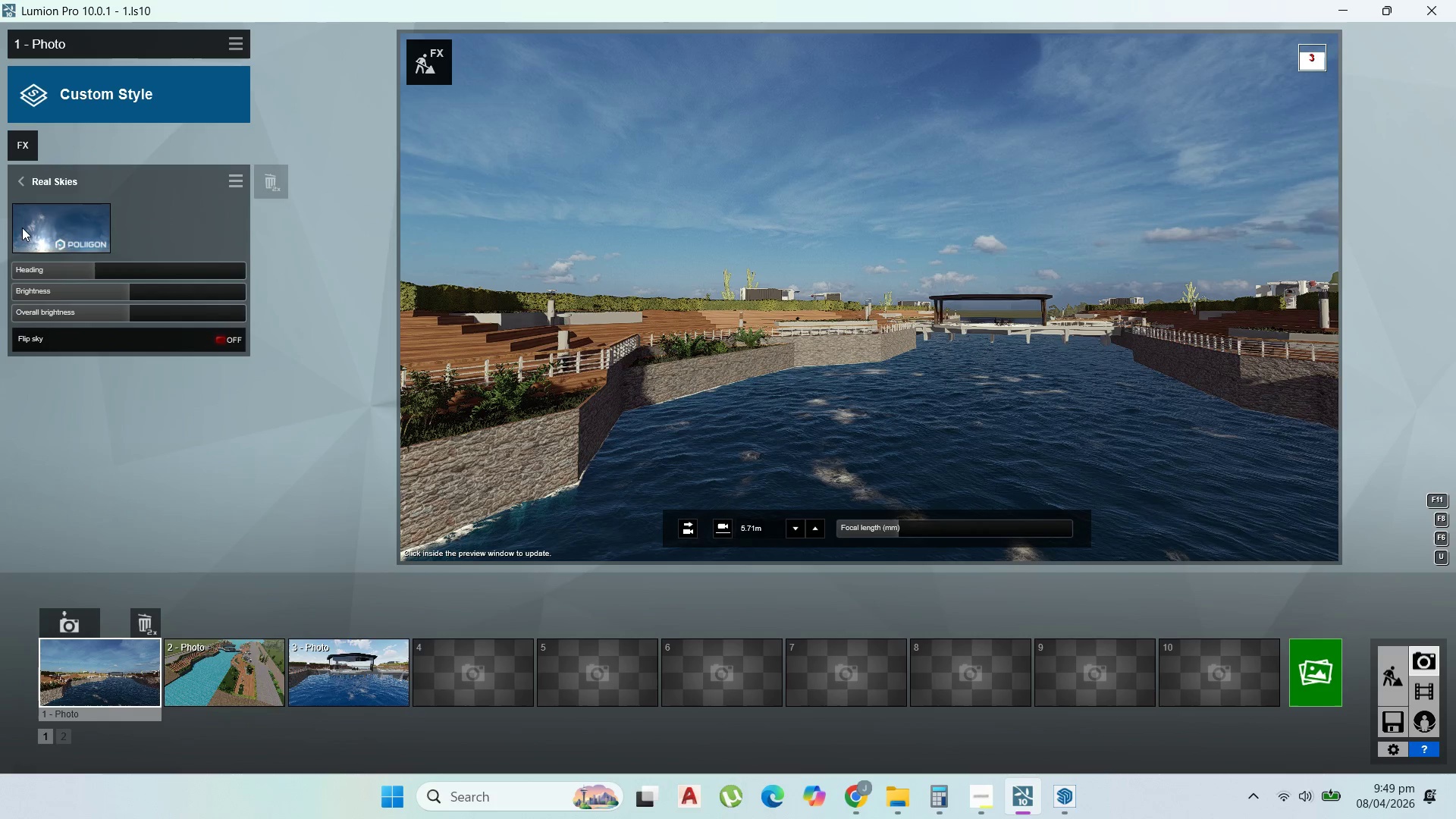 
left_click([49, 218])
 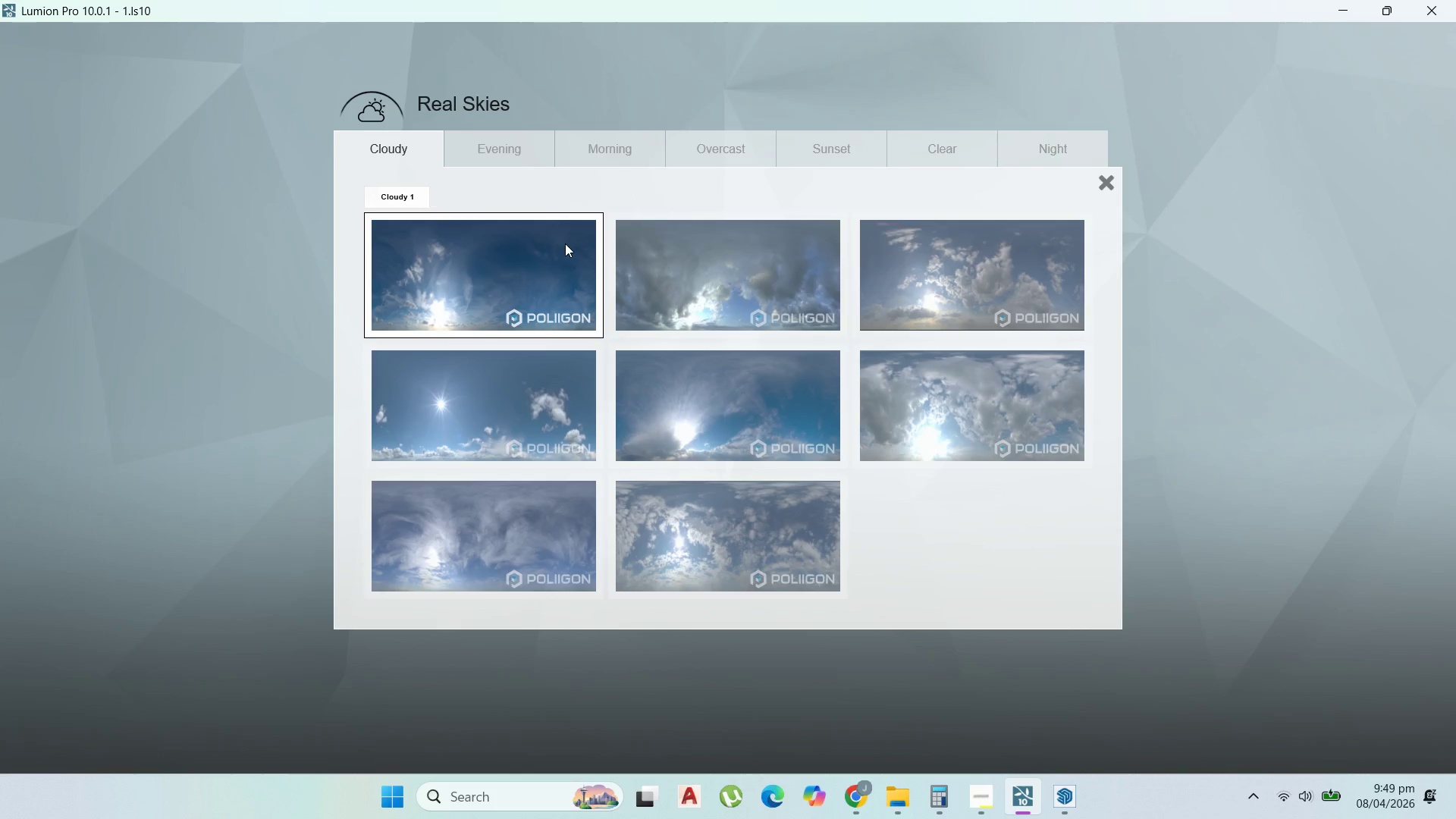 
left_click([988, 285])
 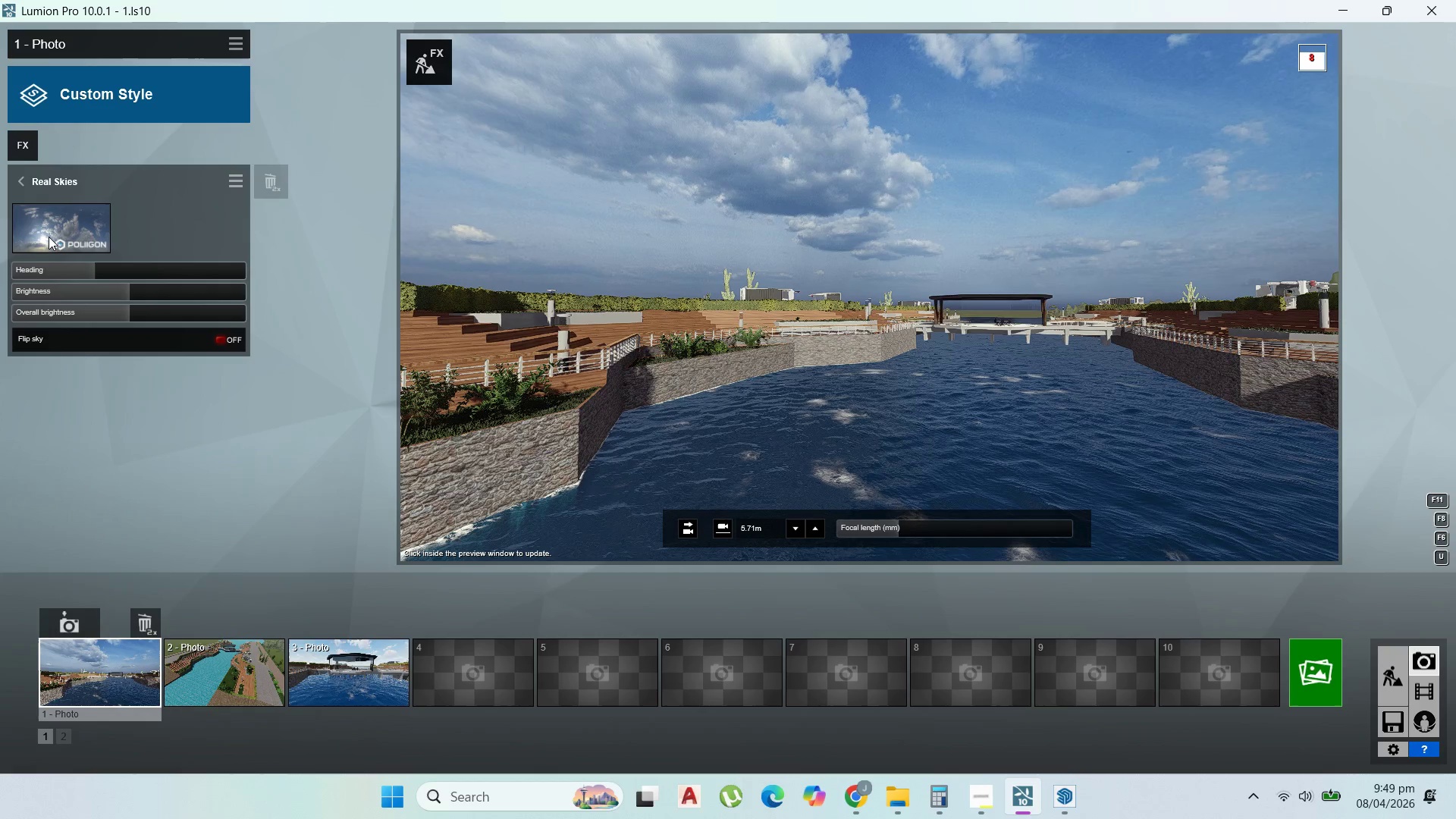 
left_click([49, 230])
 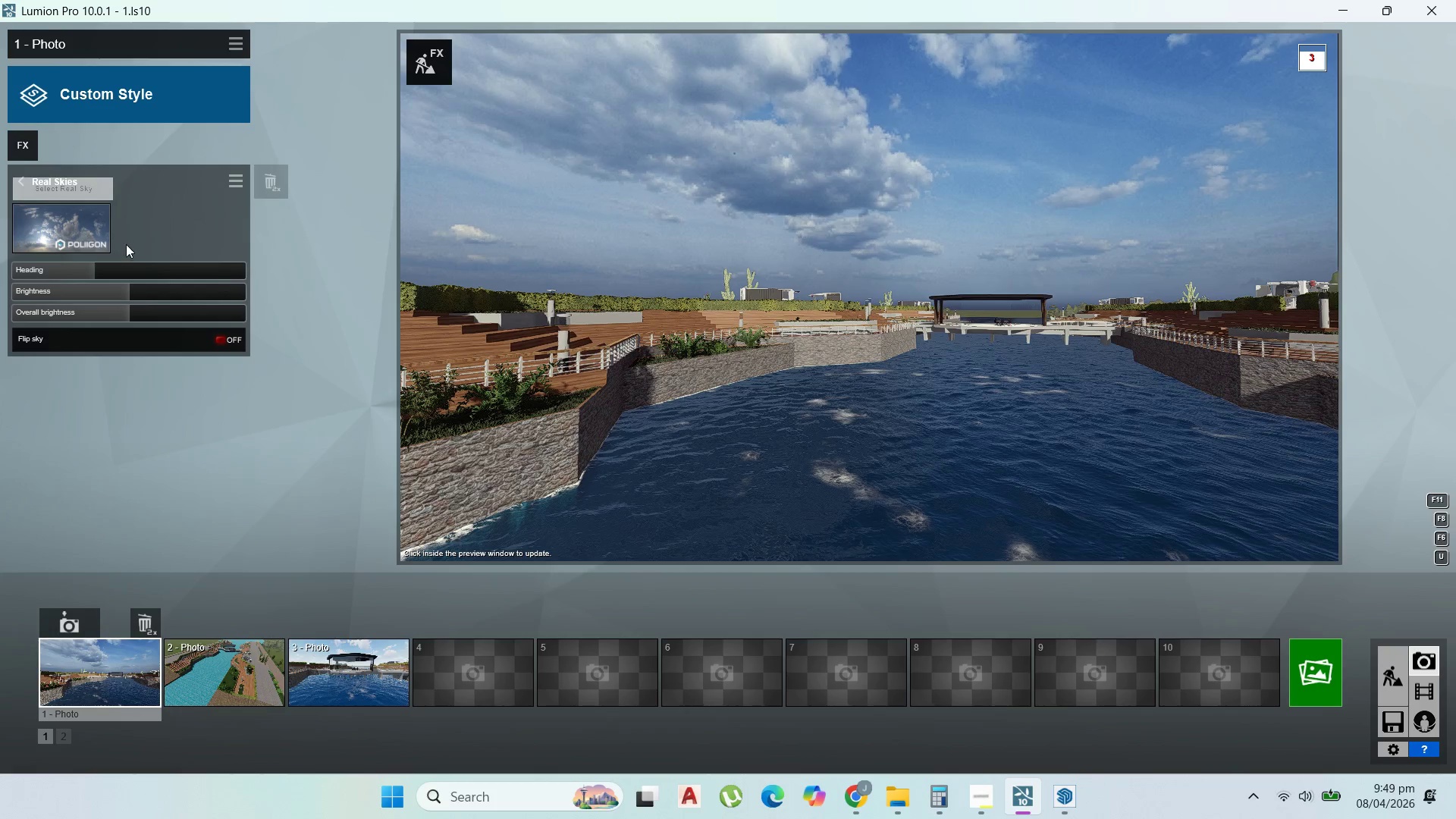 
wait(6.8)
 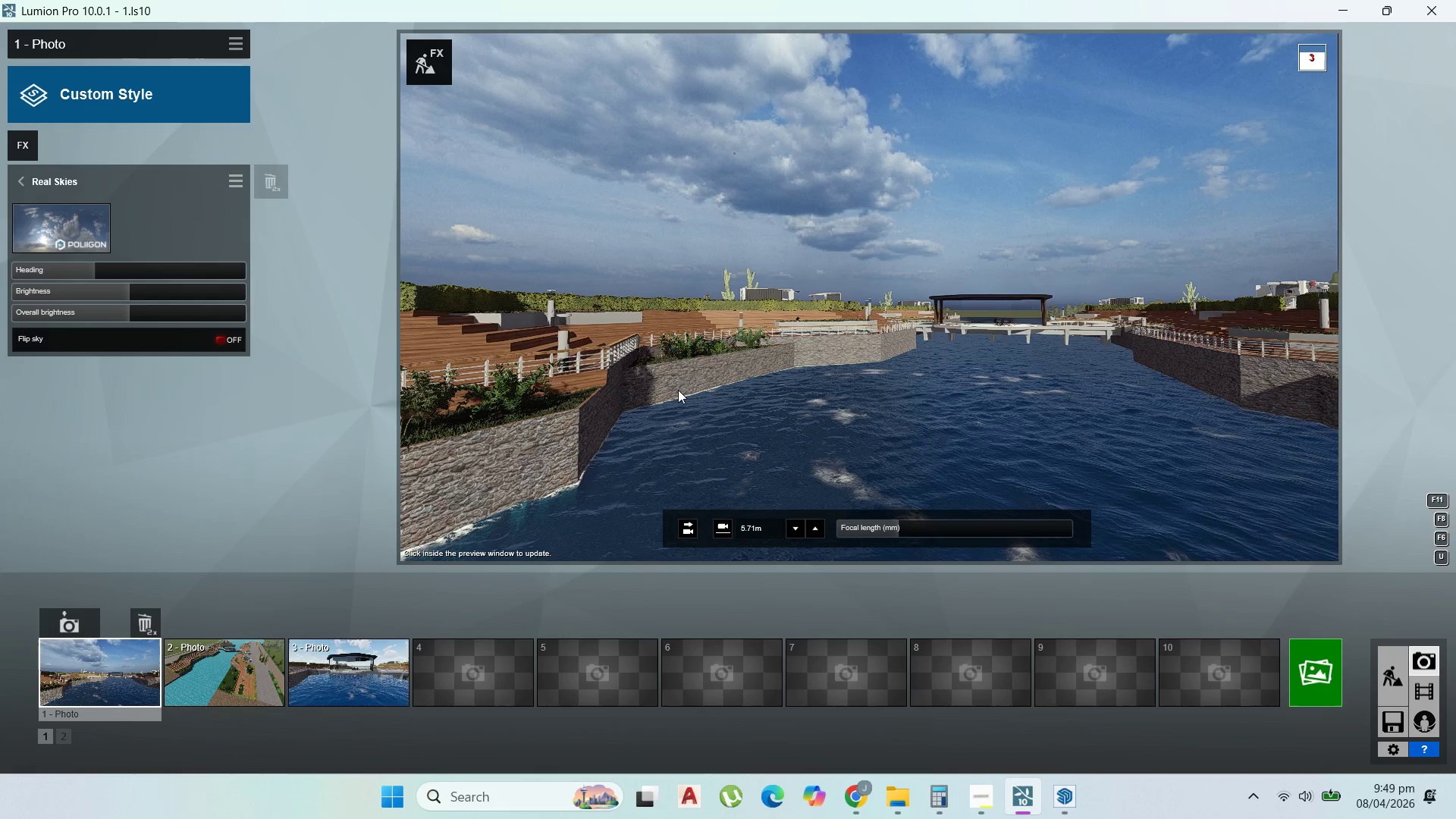 
left_click([97, 224])
 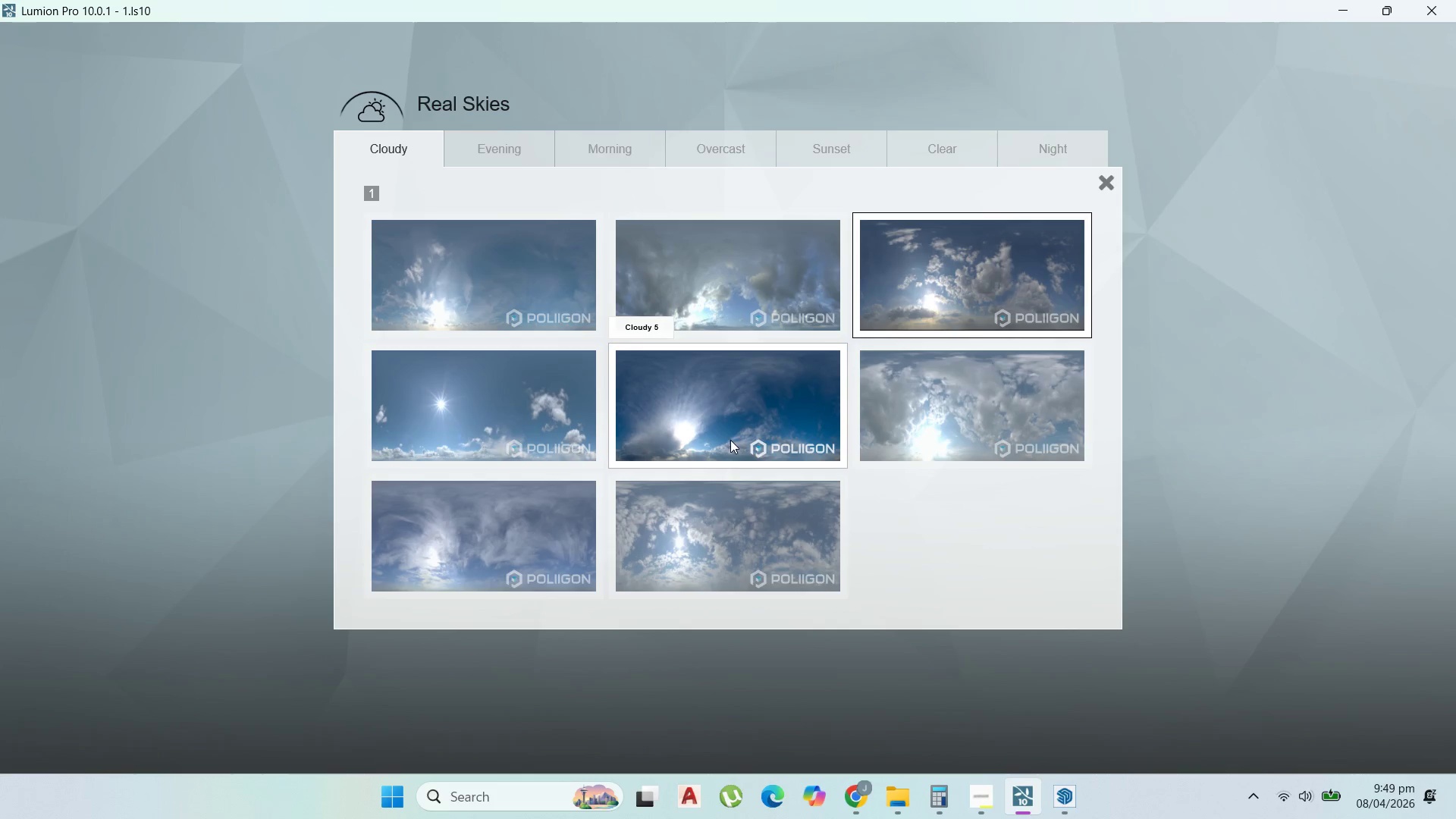 
left_click([711, 522])
 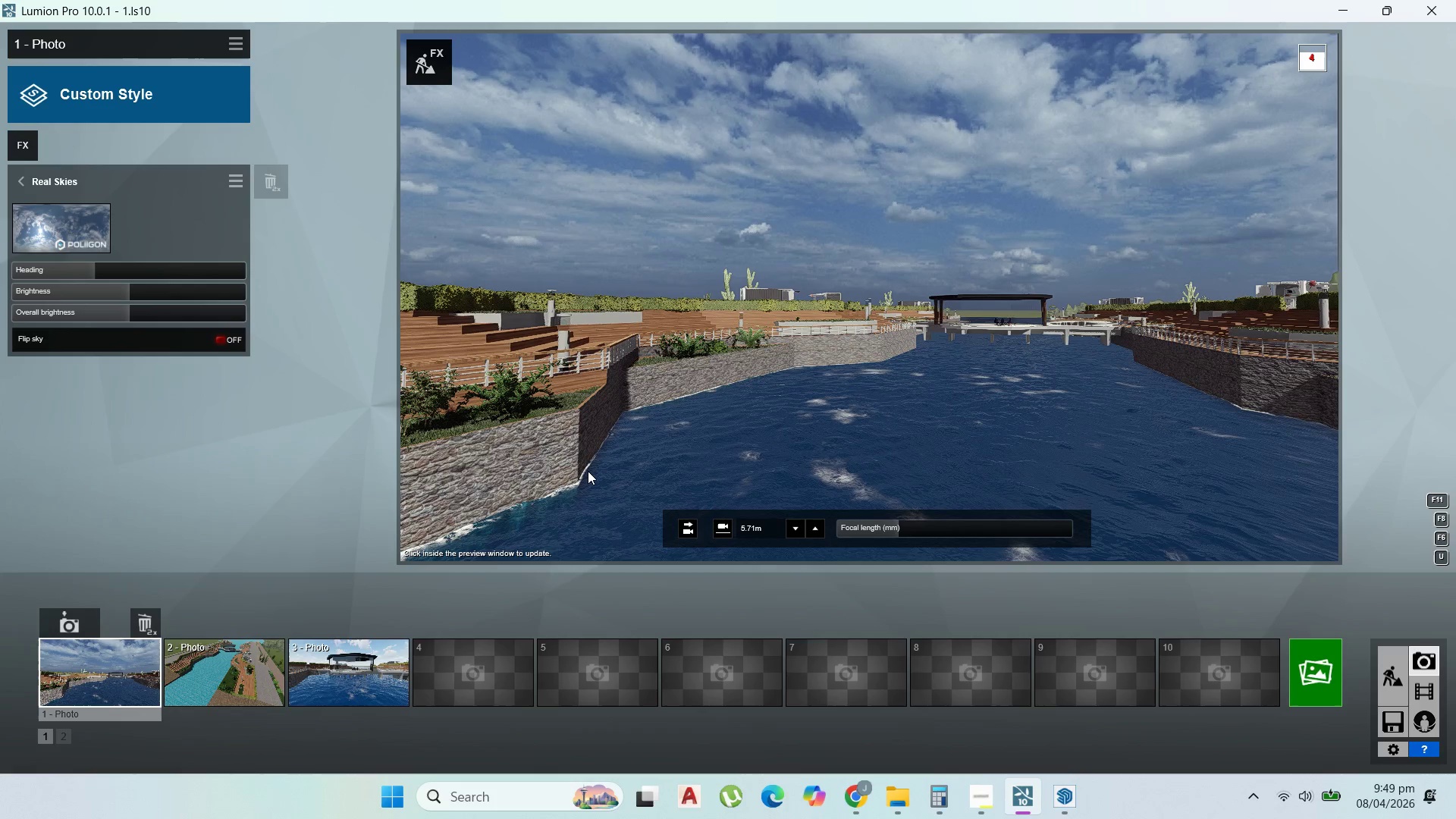 
wait(8.91)
 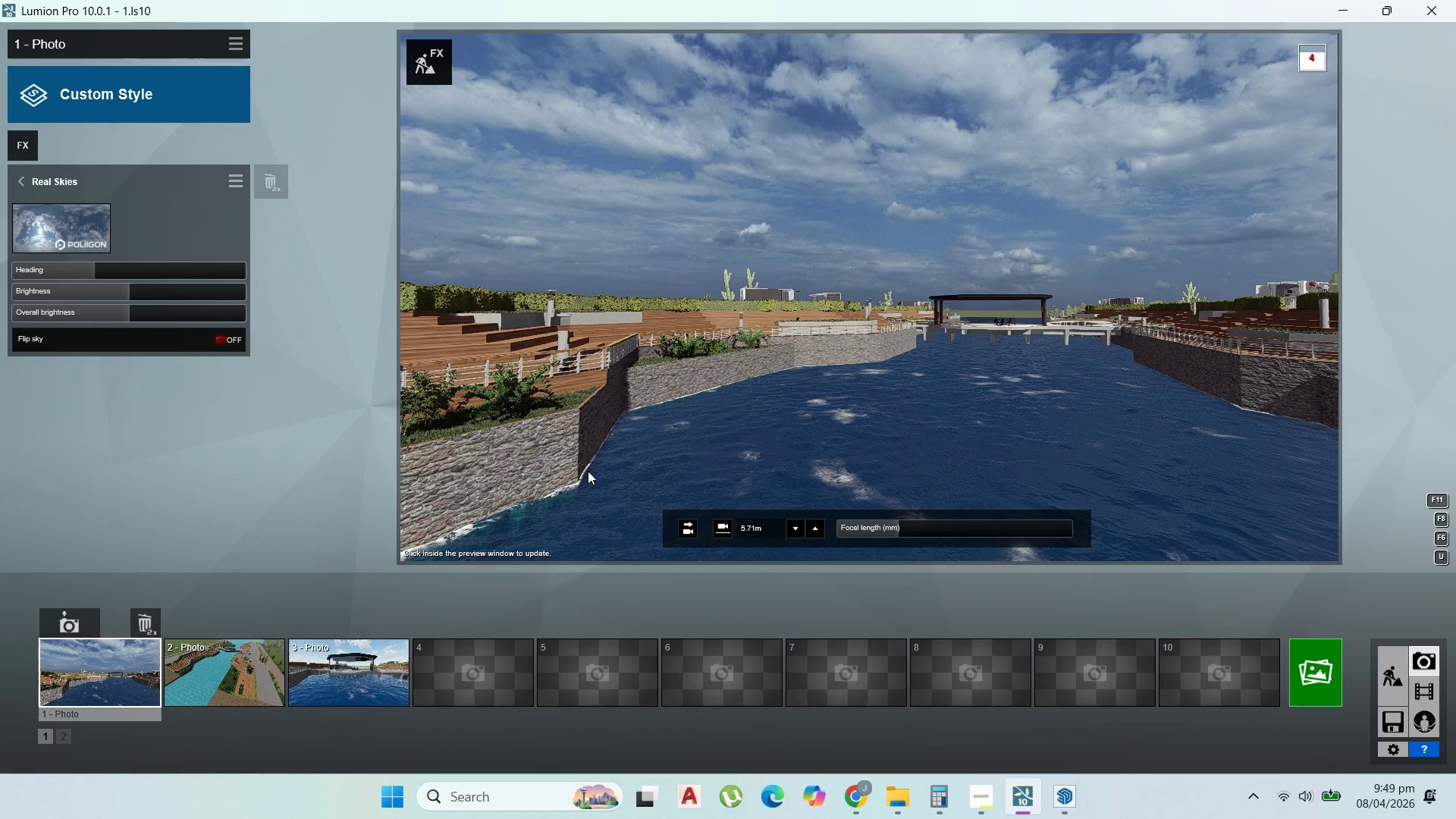 
left_click([67, 224])
 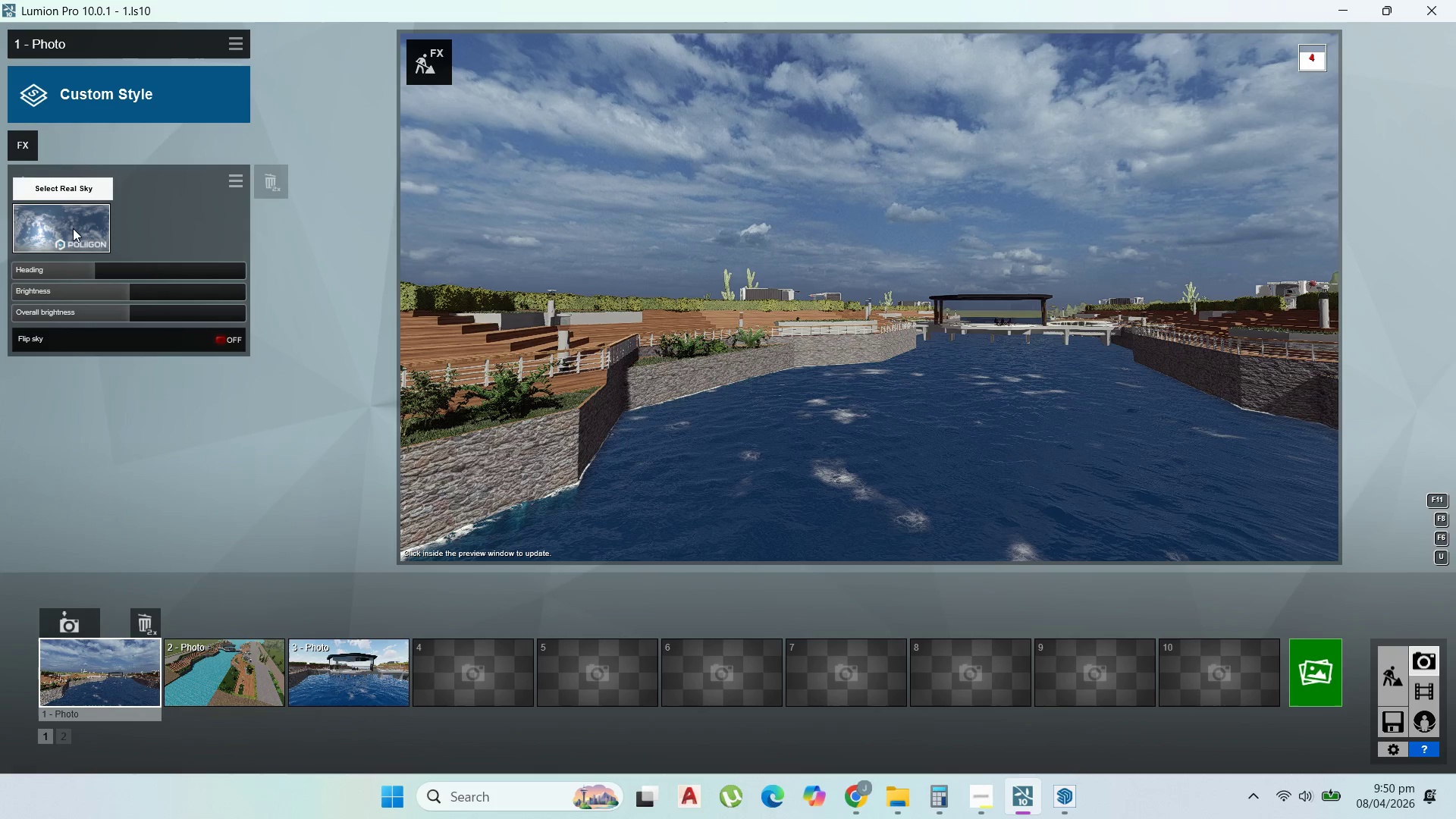 
wait(17.36)
 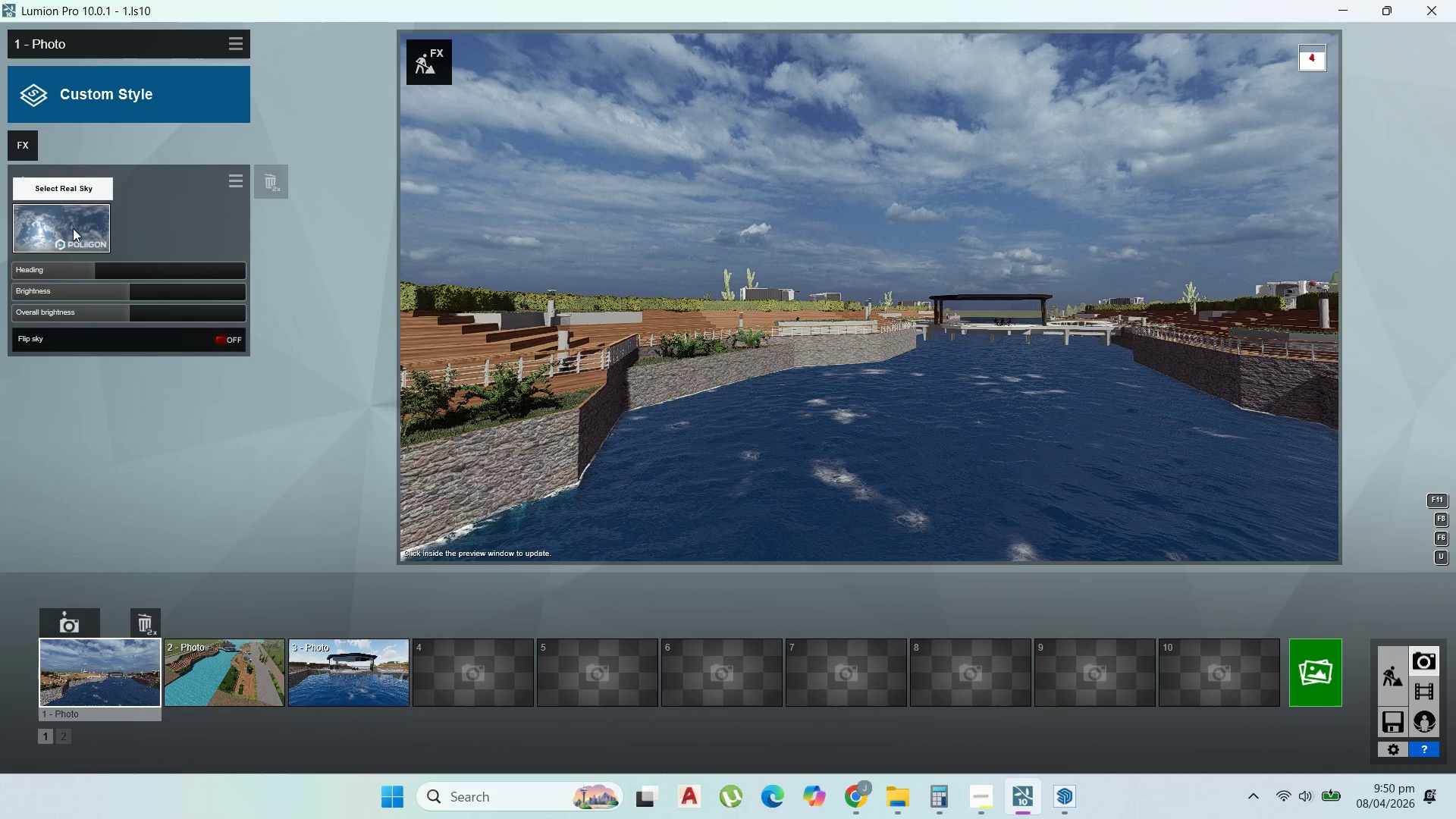 
left_click([75, 229])
 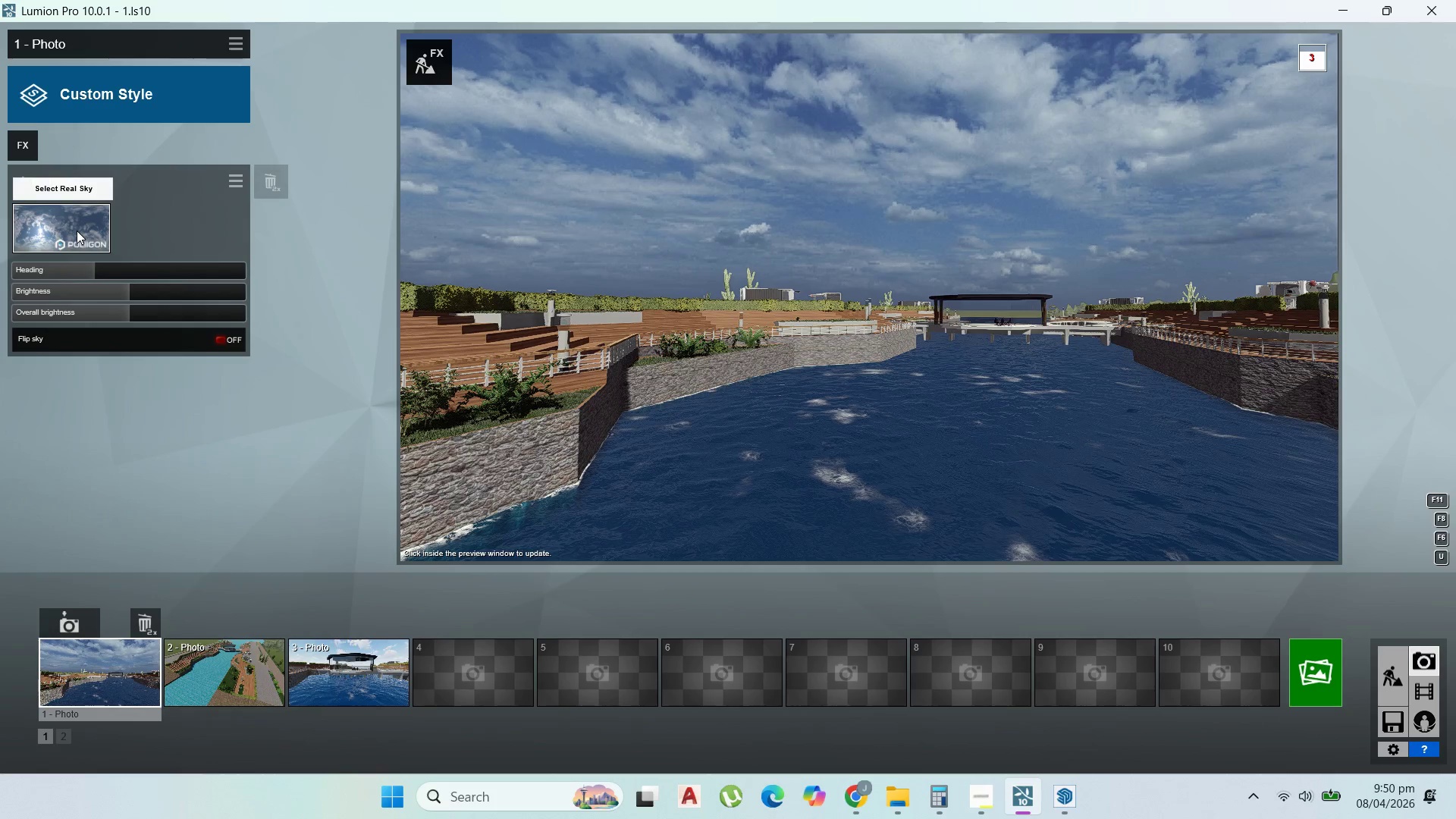 
left_click([75, 230])
 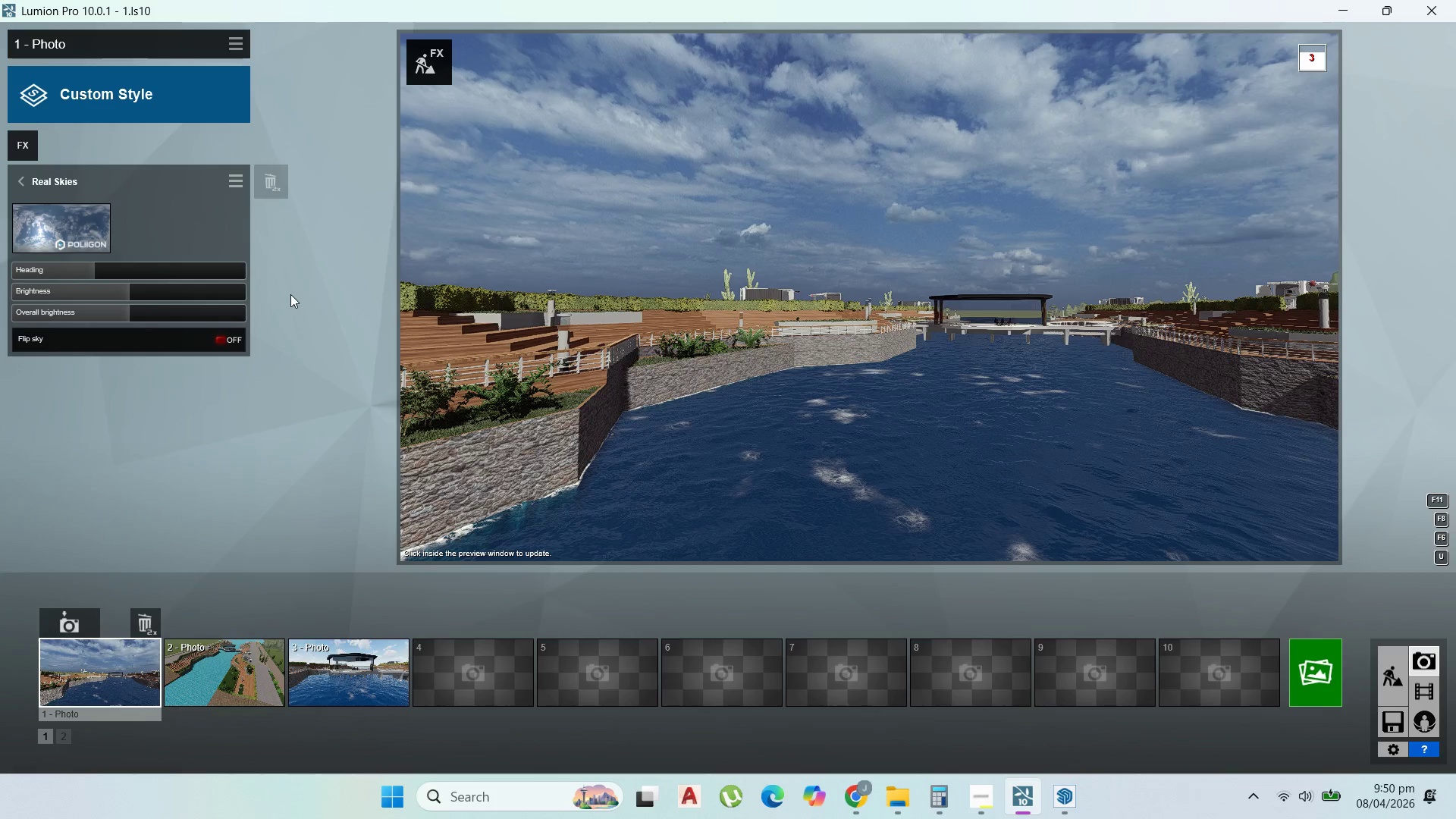 
wait(11.92)
 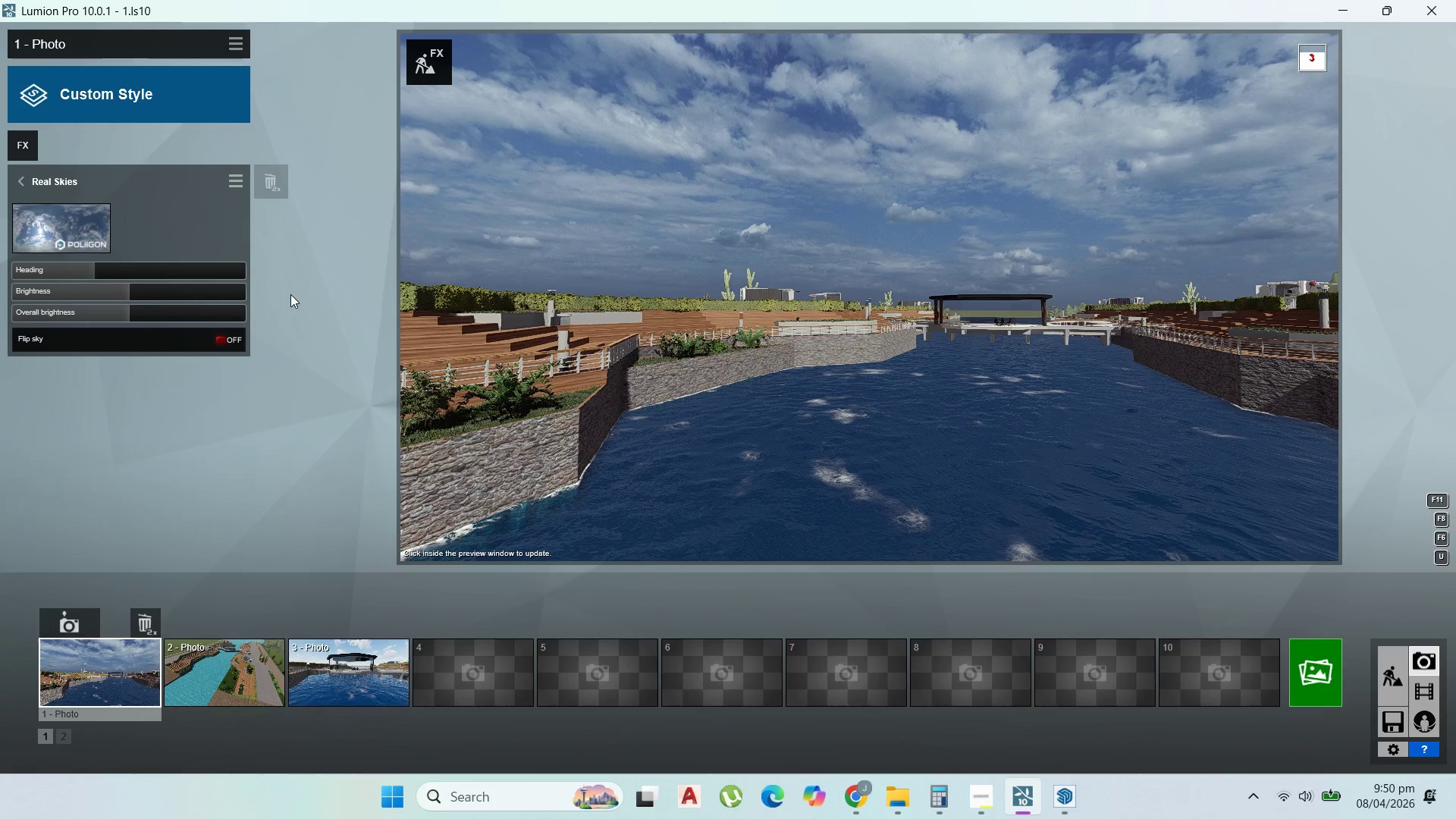 
left_click([37, 215])
 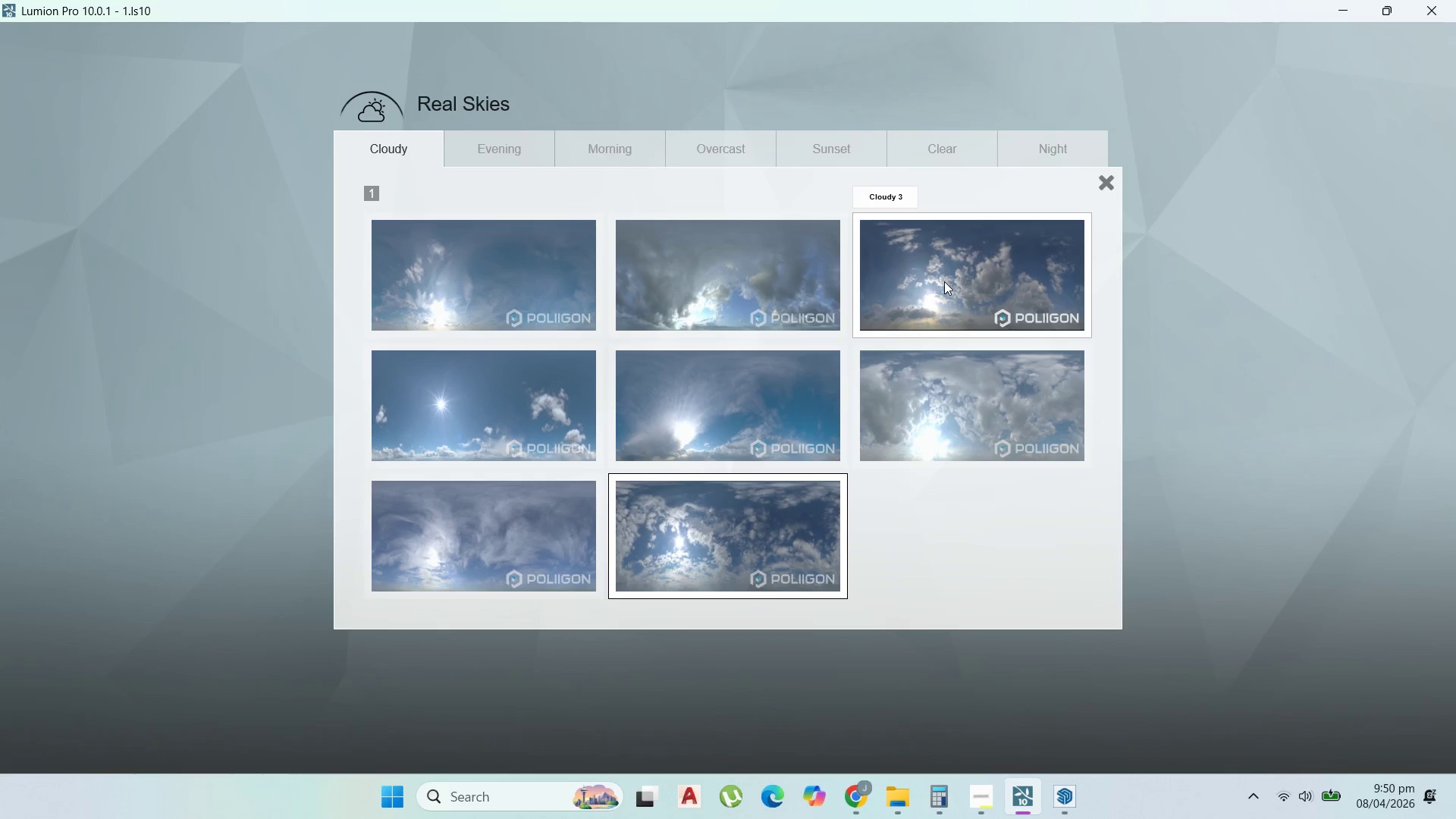 
wait(9.41)
 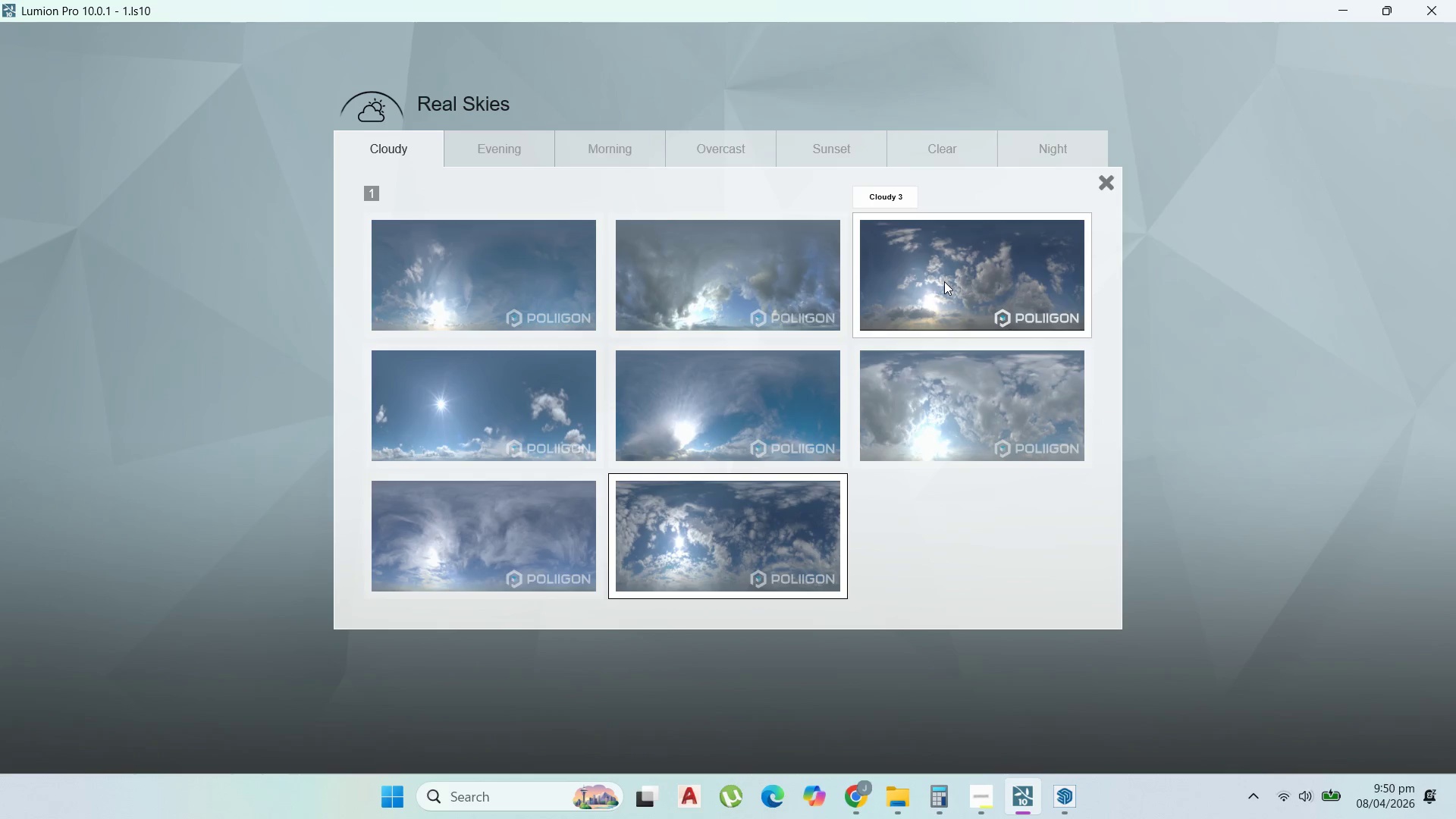 
left_click([498, 291])
 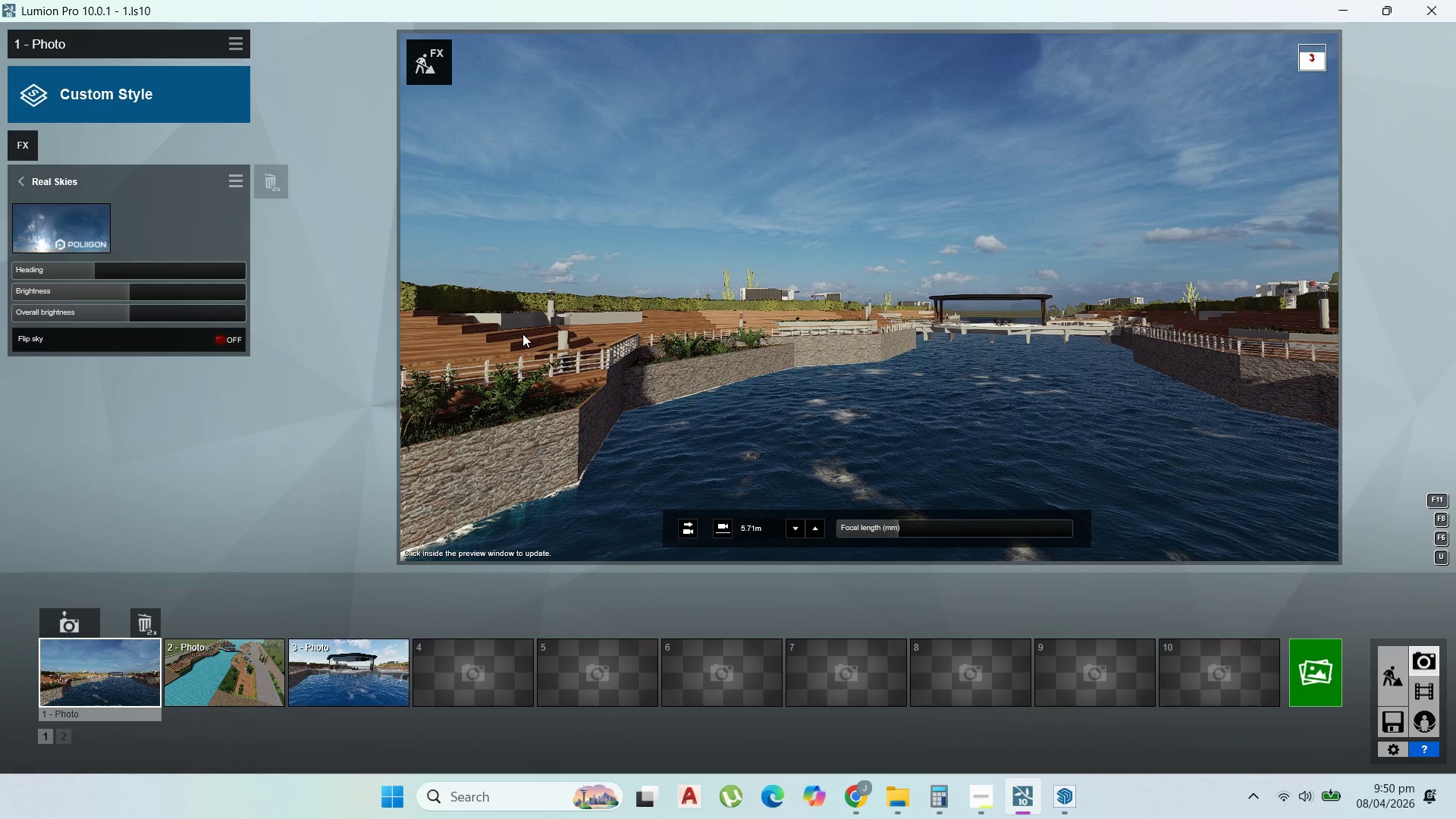 
wait(11.81)
 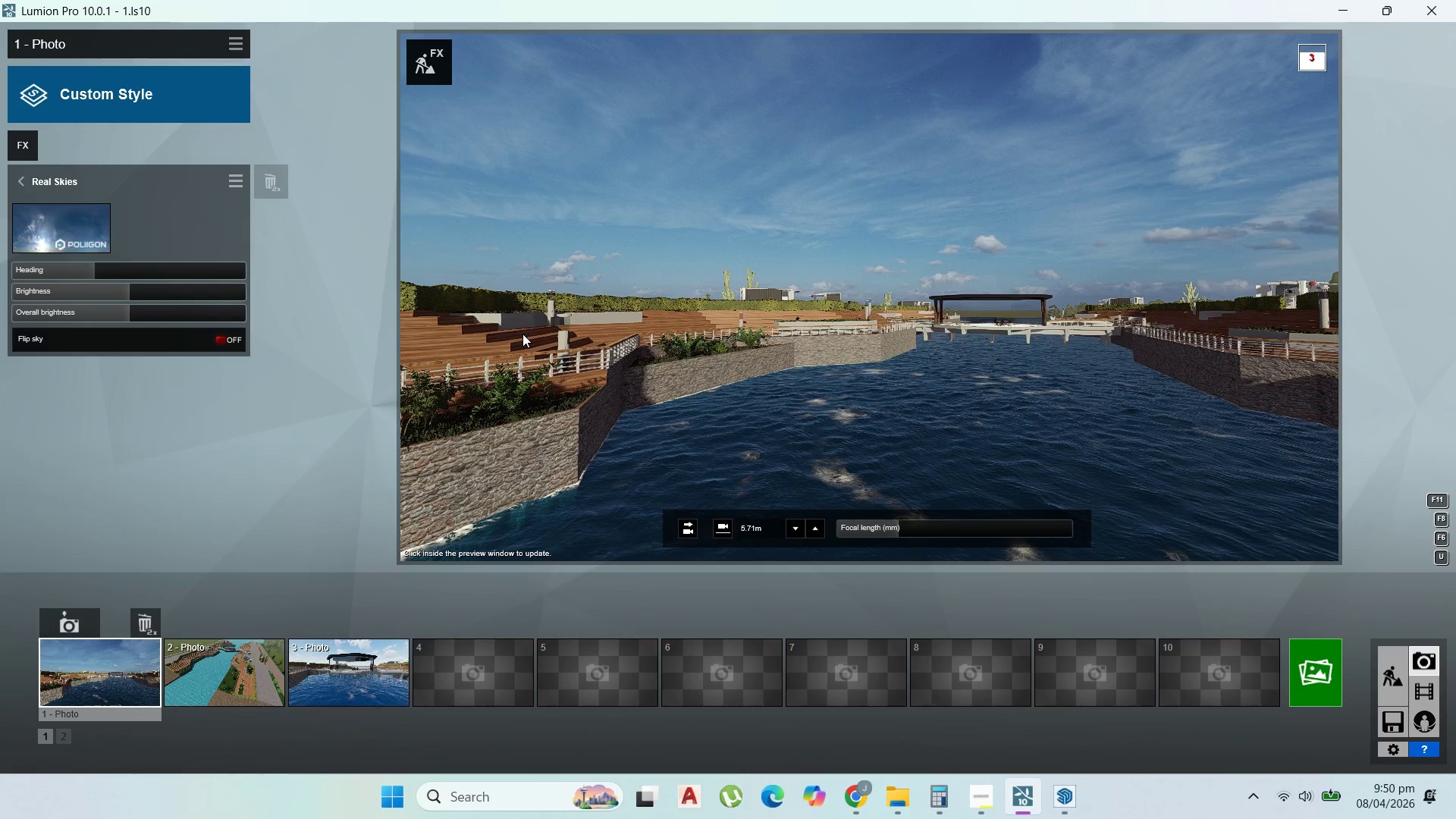 
left_click([240, 52])
 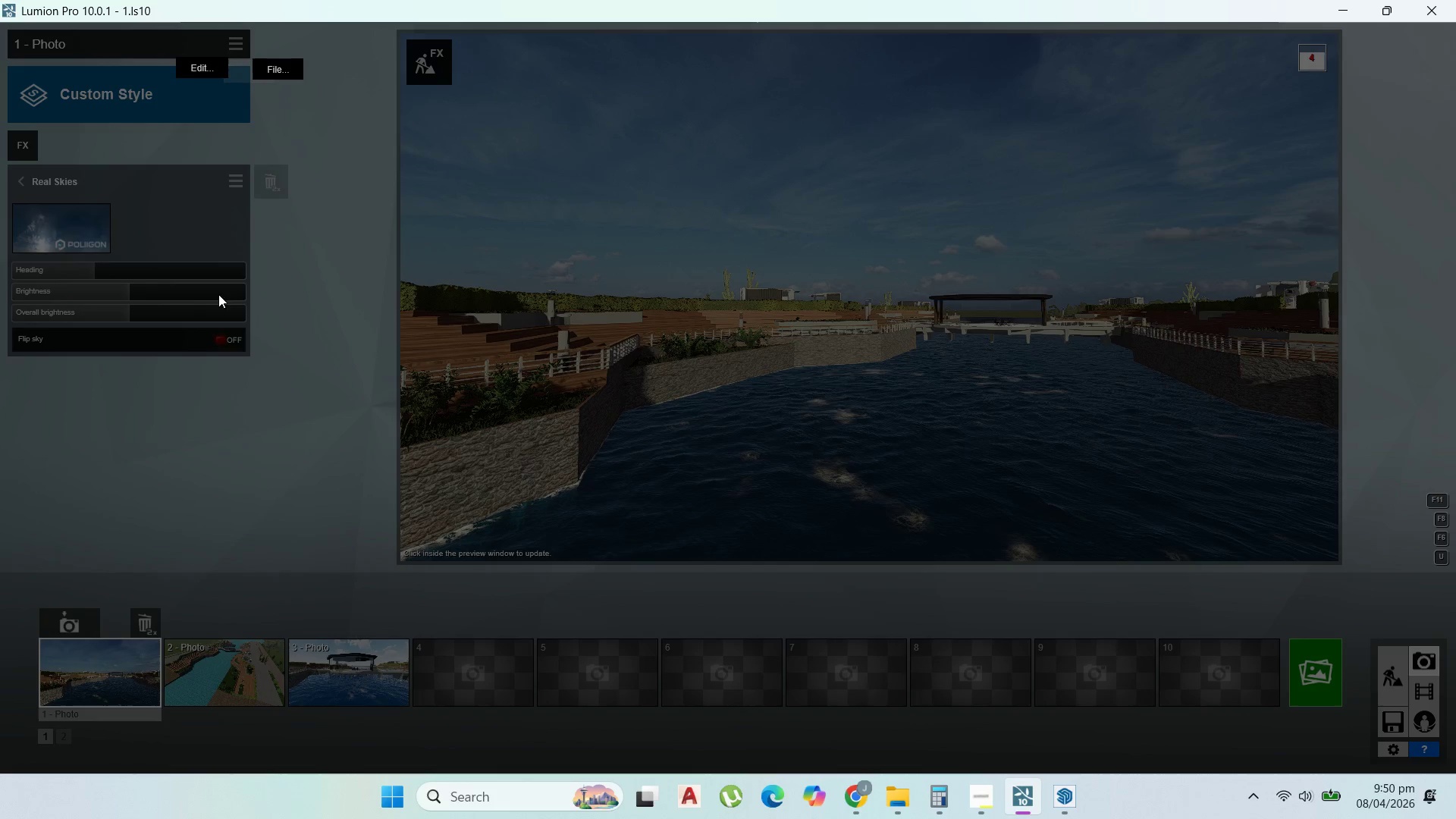 
left_click([162, 558])
 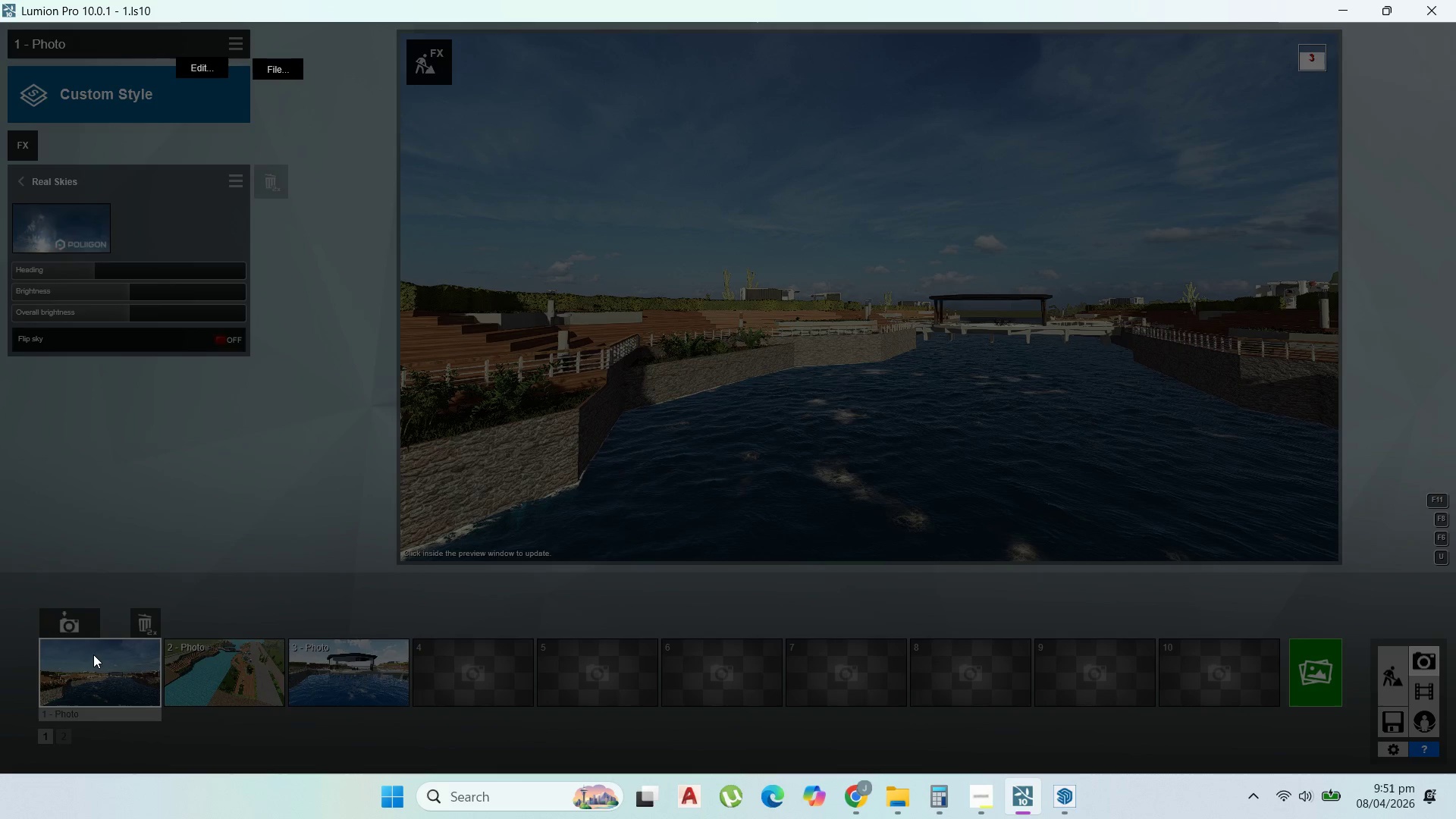 
left_click([93, 654])
 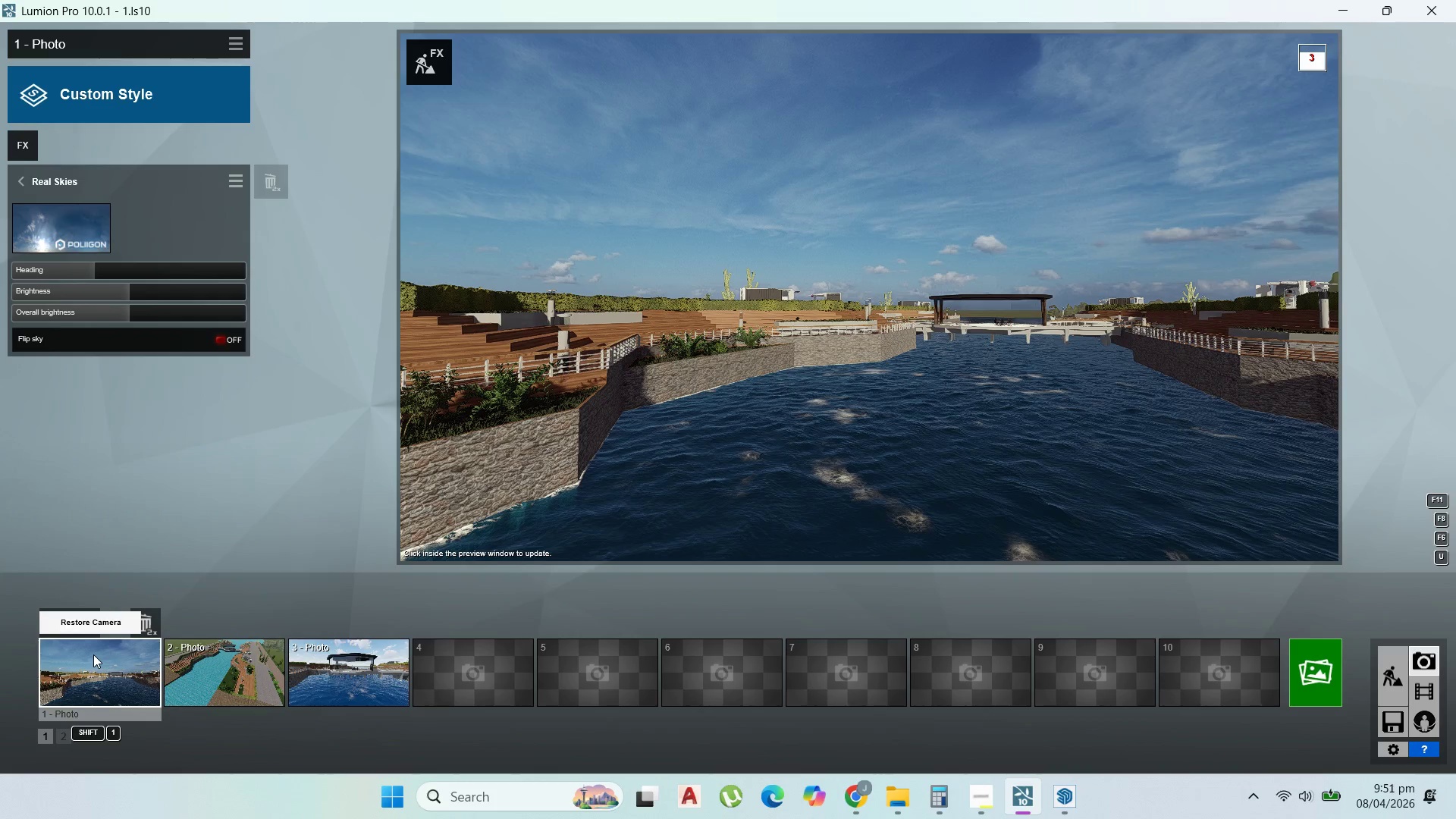 
left_click([94, 654])
 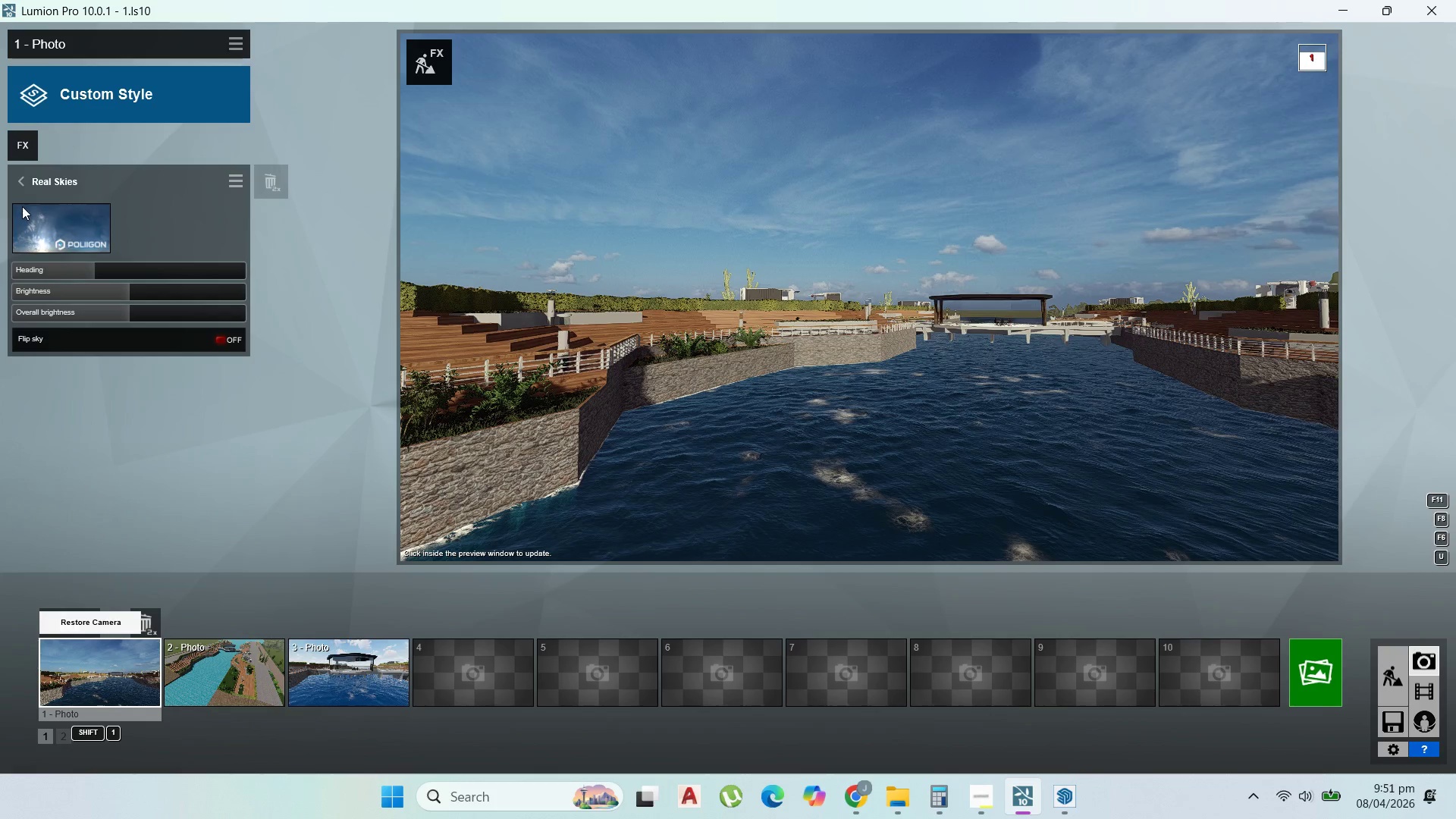 
mouse_move([44, 192])
 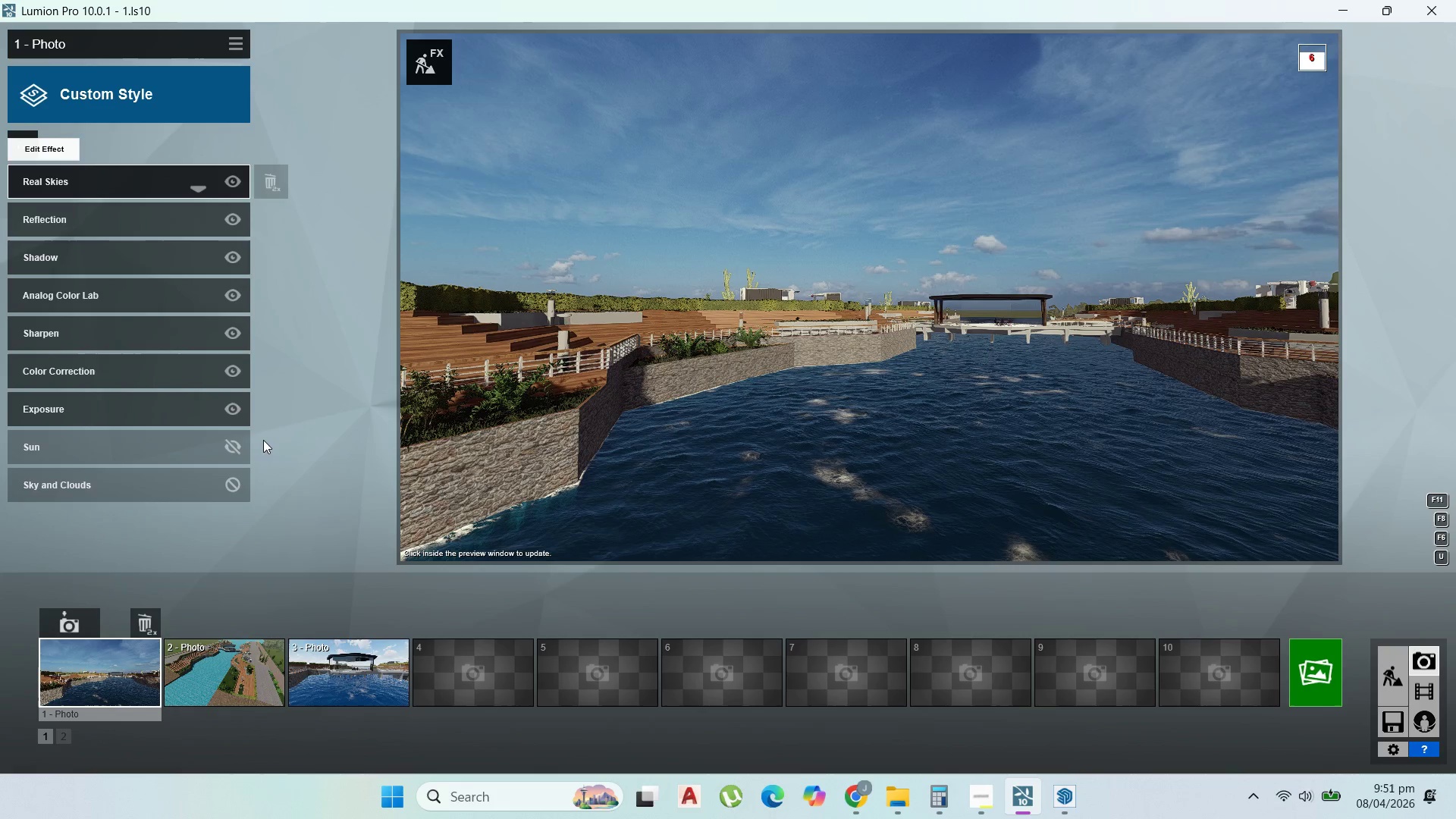 
mouse_move([263, 449])
 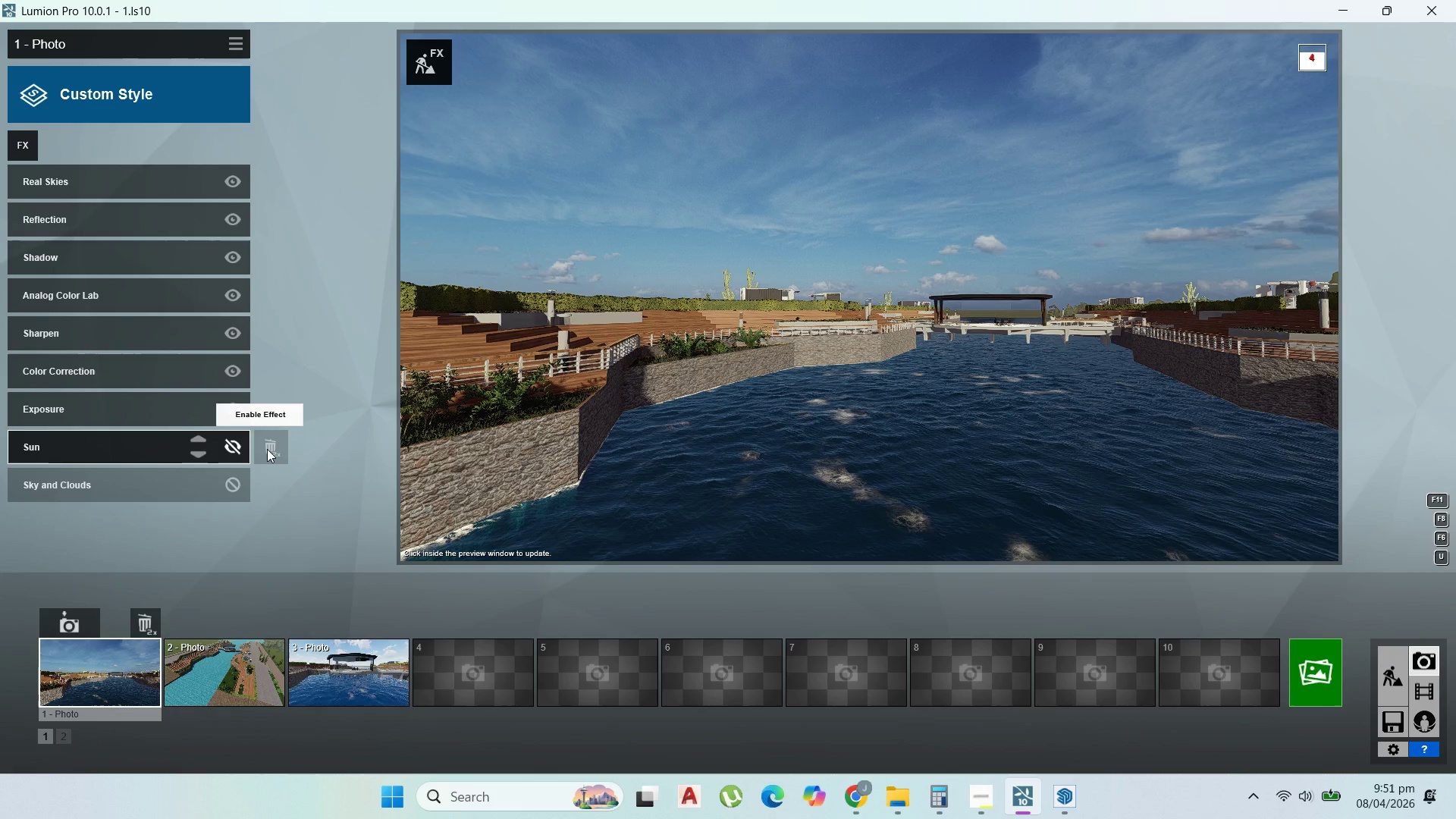 
double_click([267, 449])
 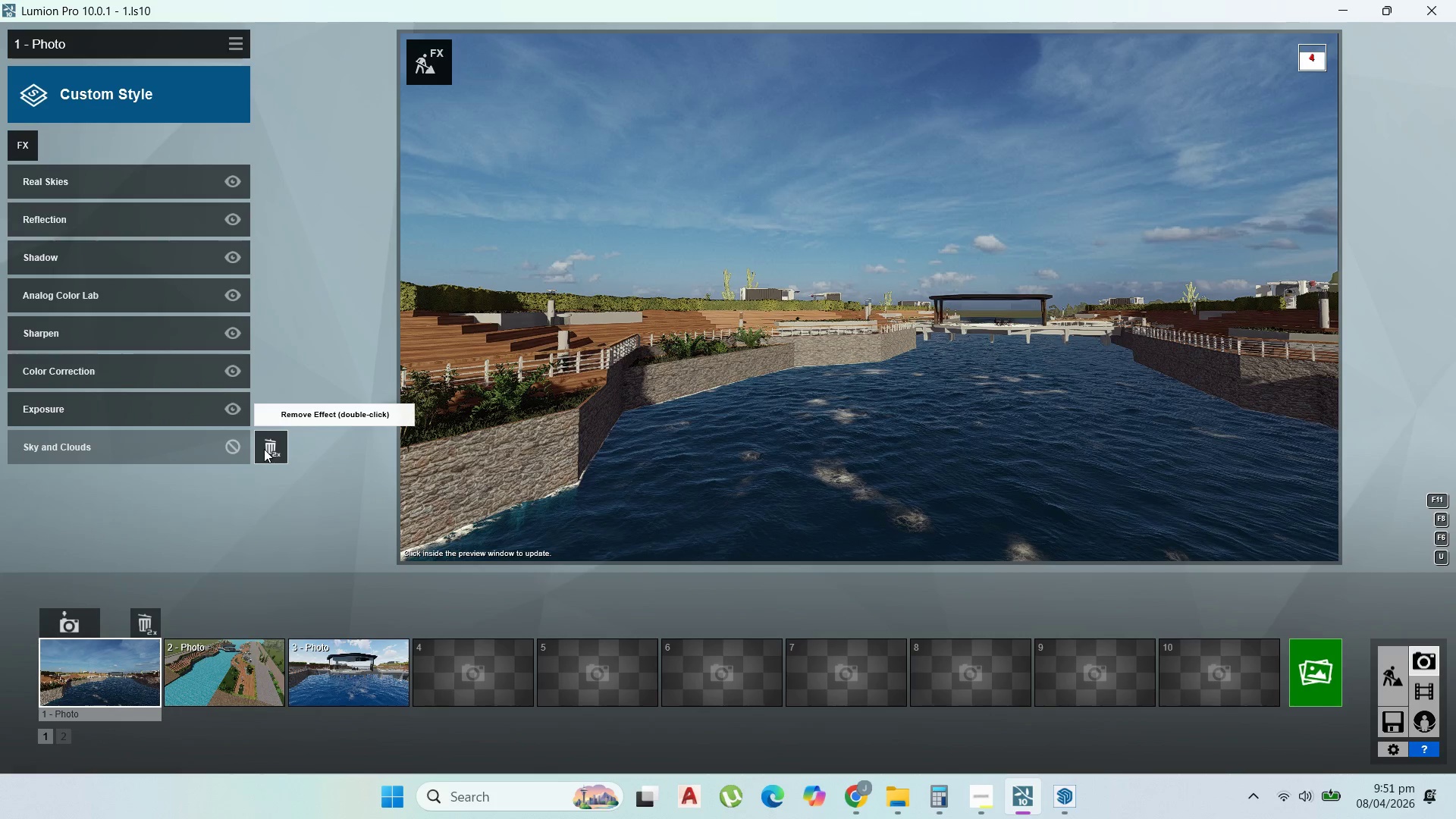 
double_click([271, 450])
 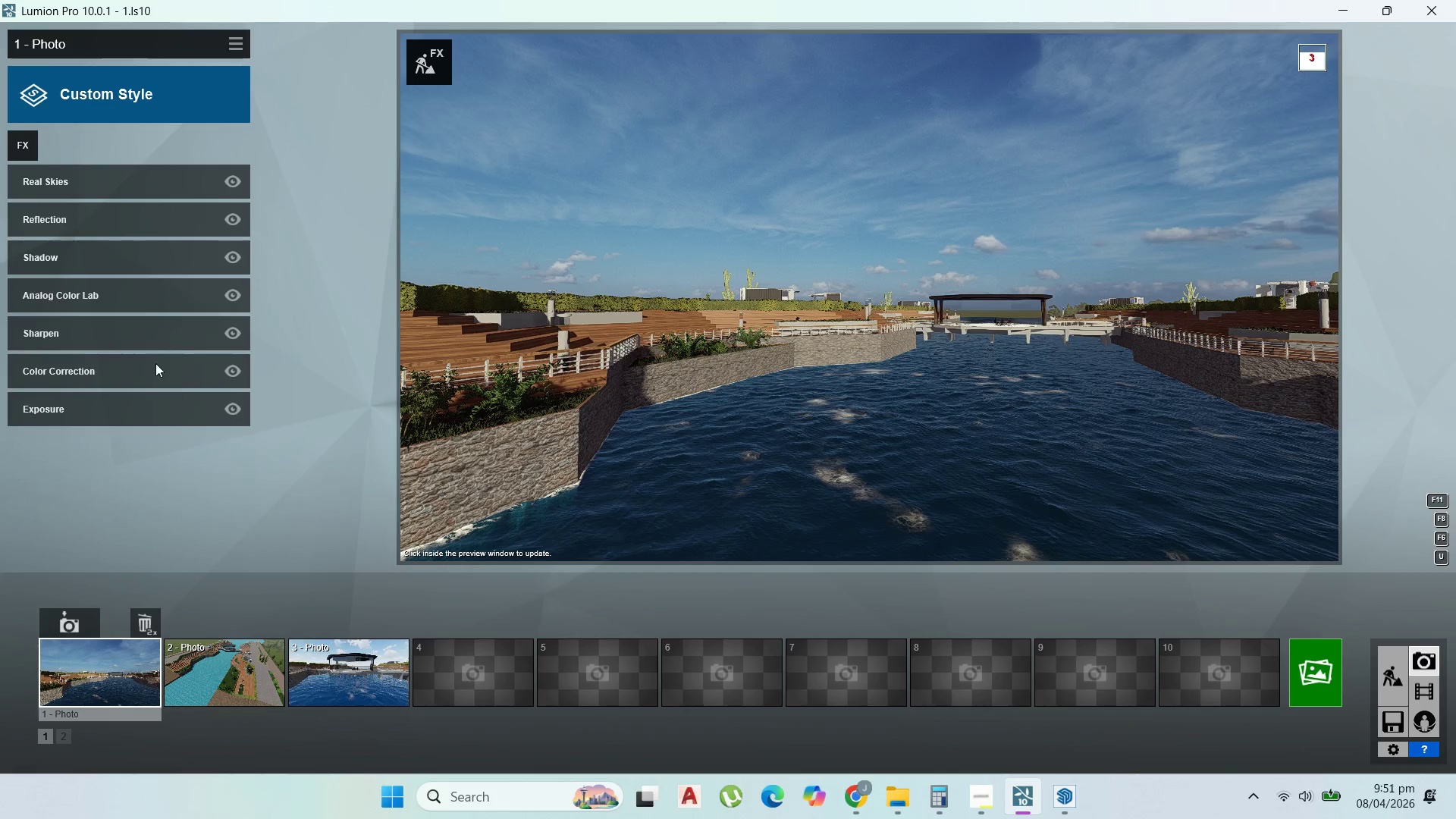 
left_click([150, 371])
 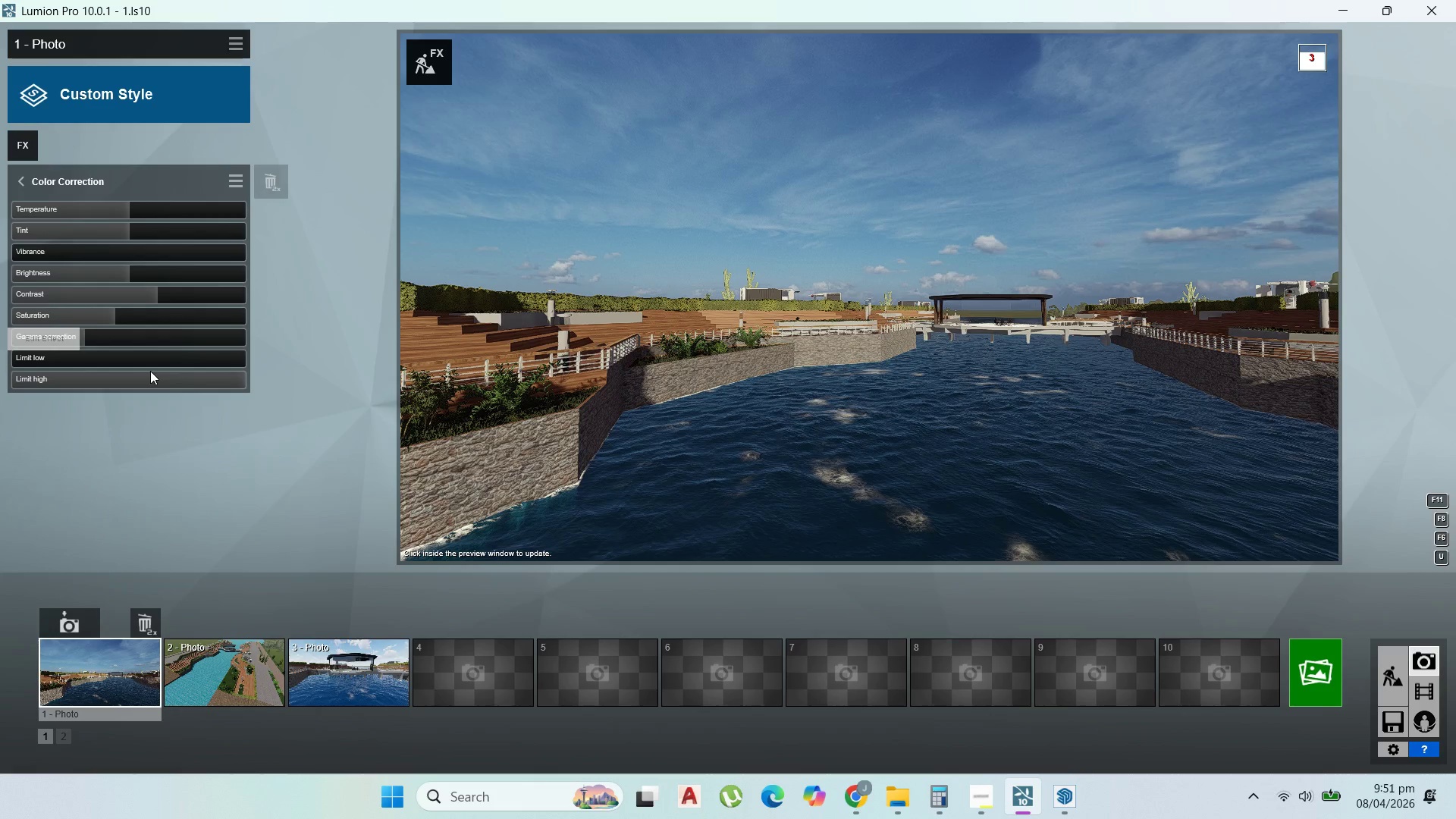 
mouse_move([145, 233])
 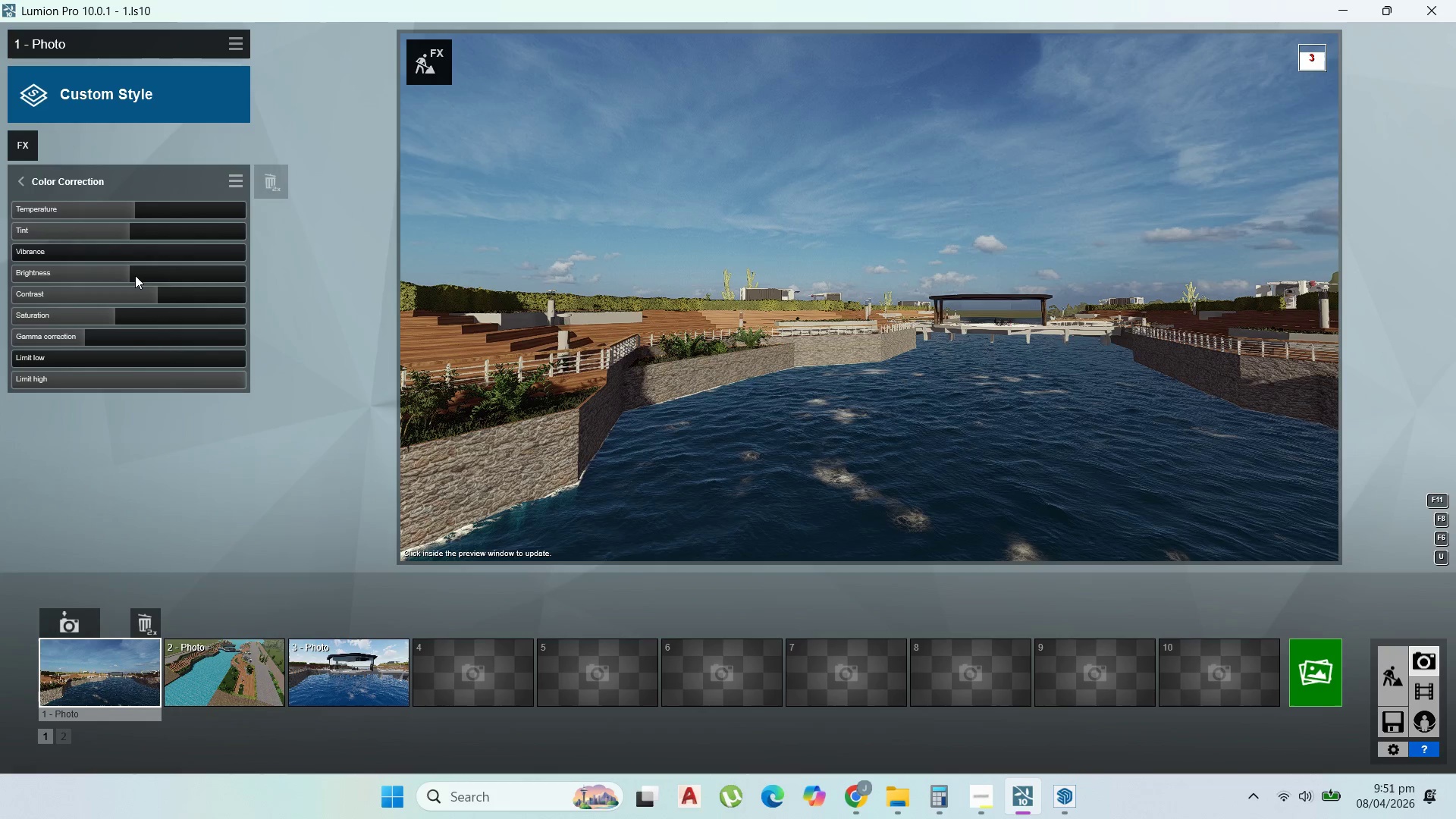 
left_click([135, 275])
 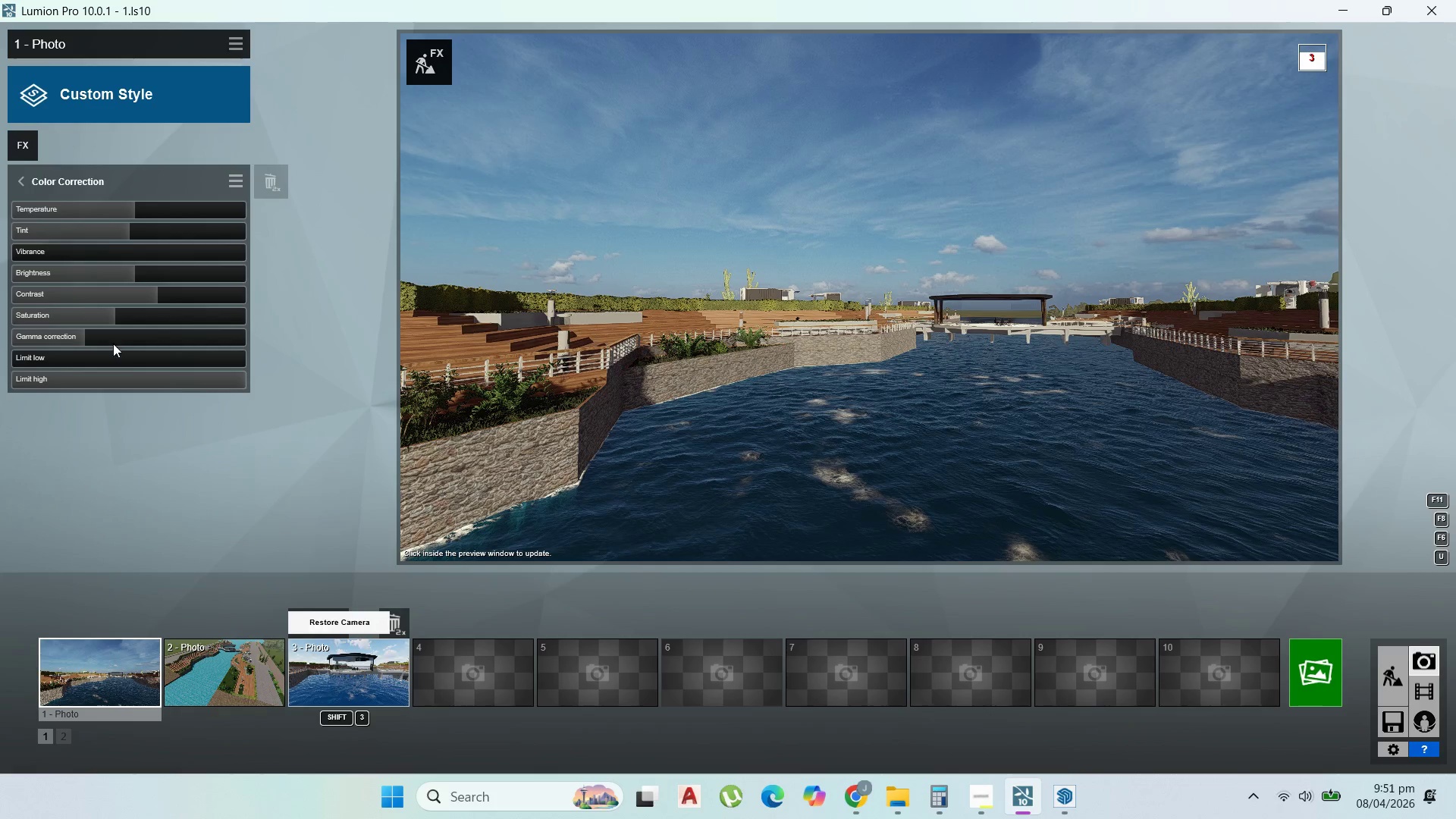 
left_click([236, 51])
 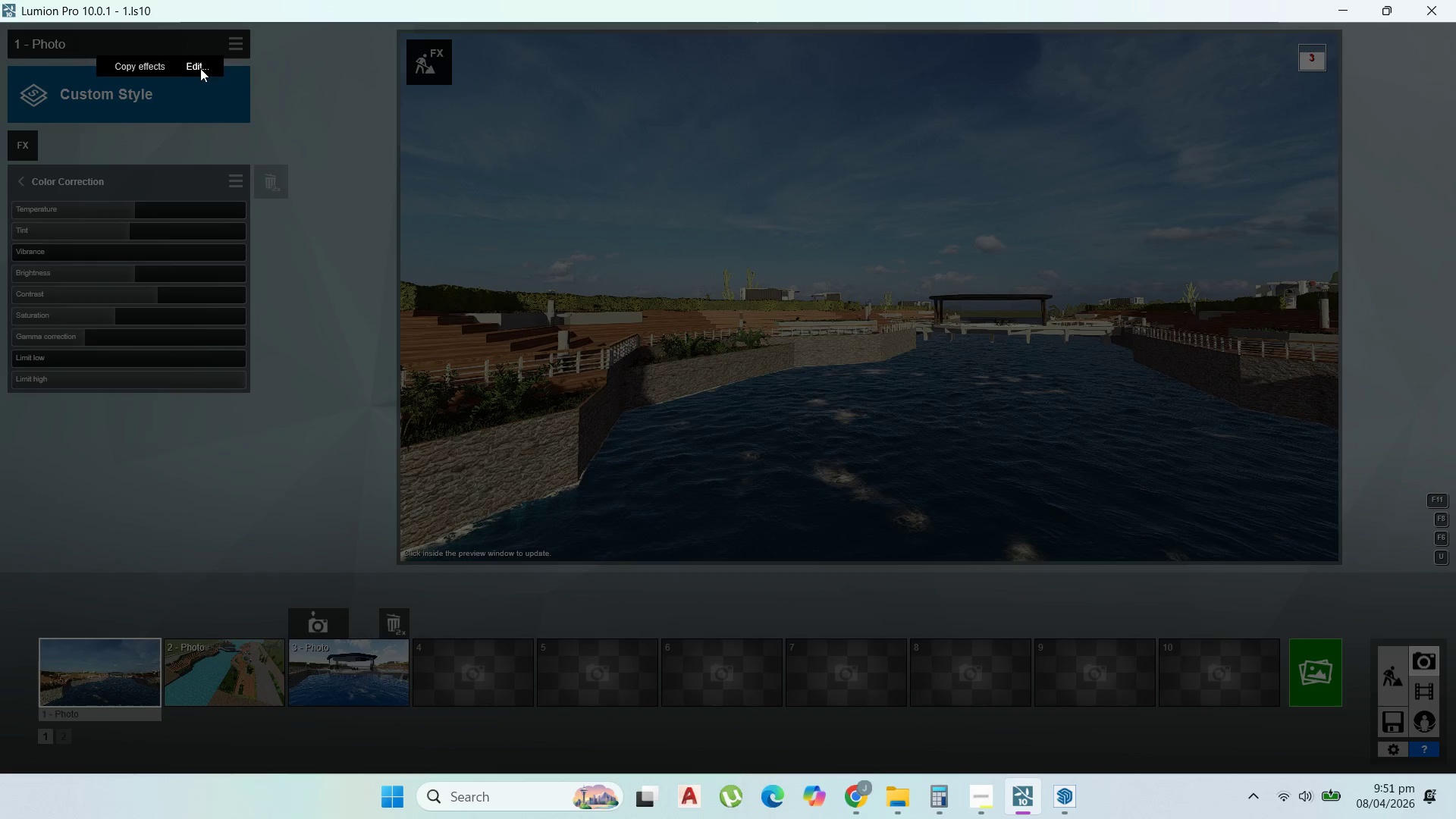 
left_click([132, 65])
 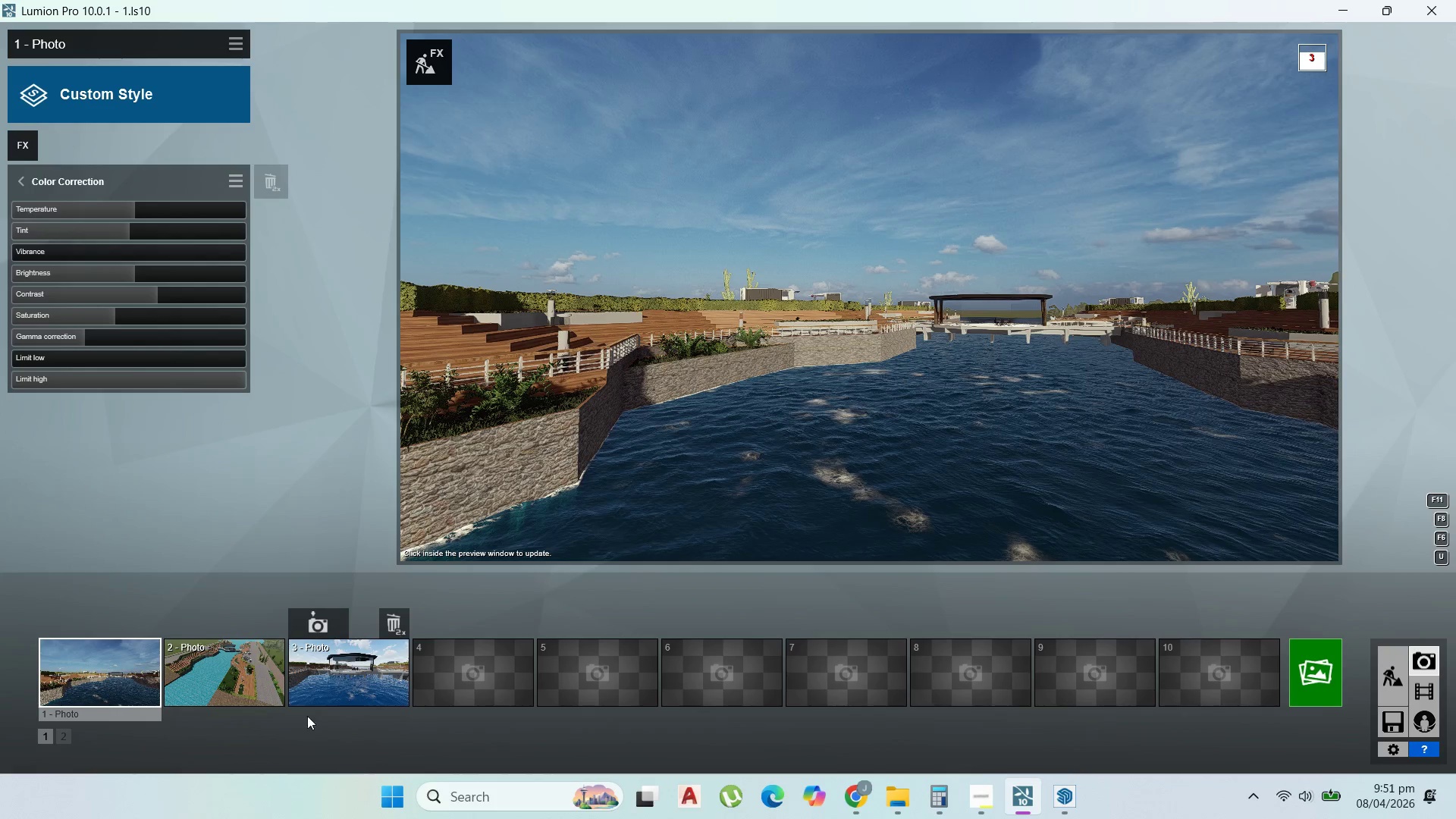 
double_click([239, 665])
 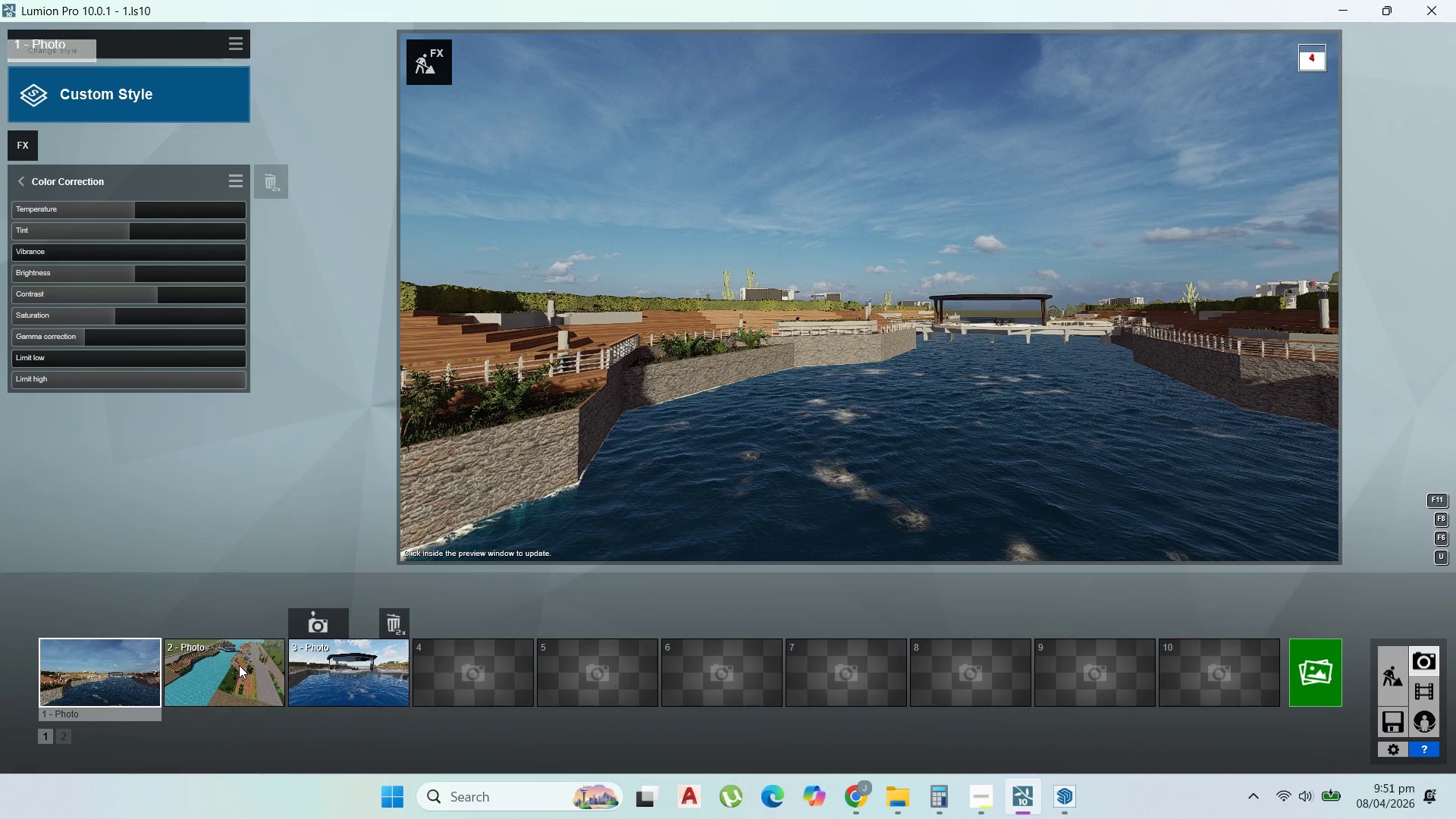 
triple_click([239, 665])
 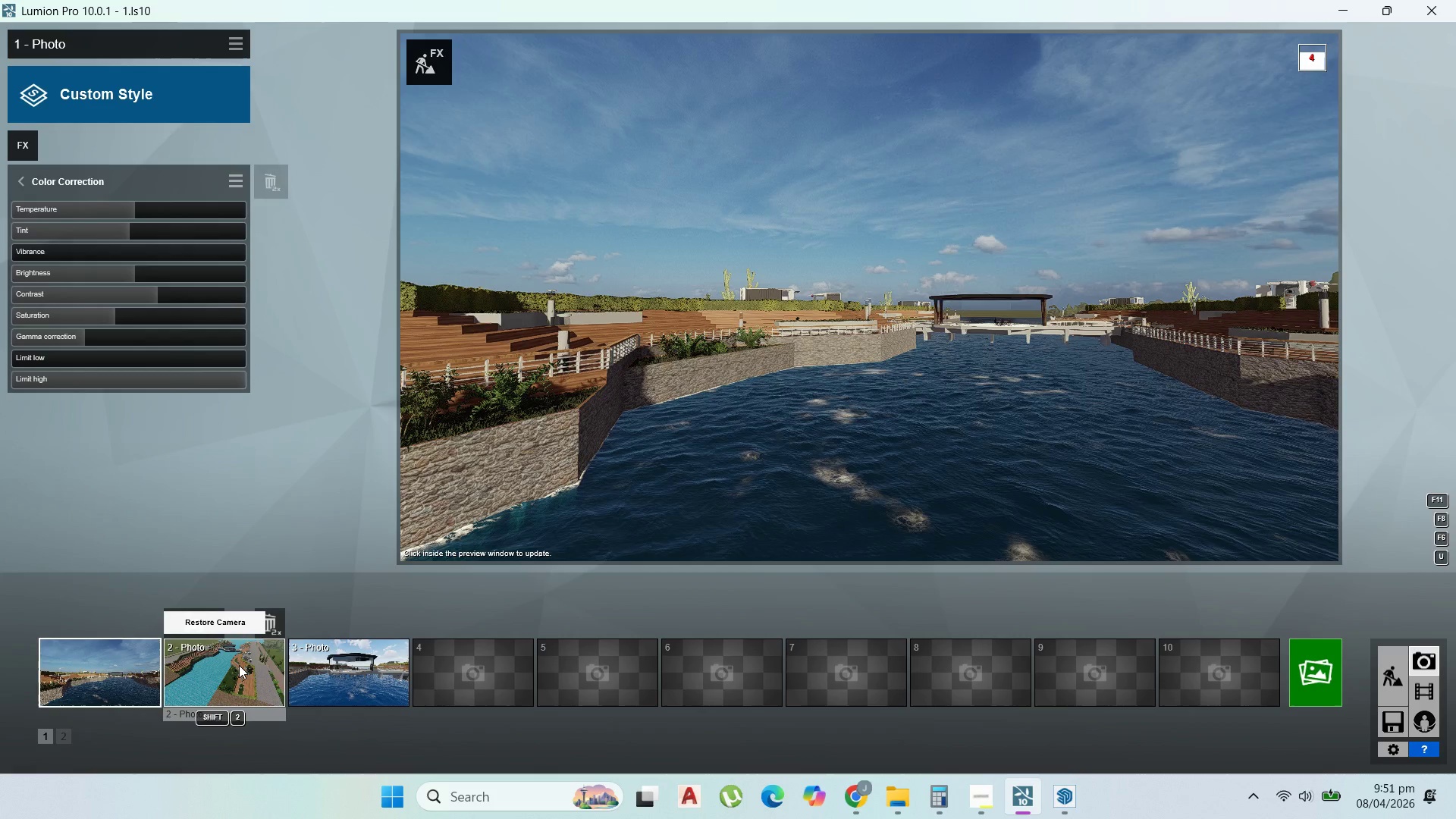 
double_click([239, 665])
 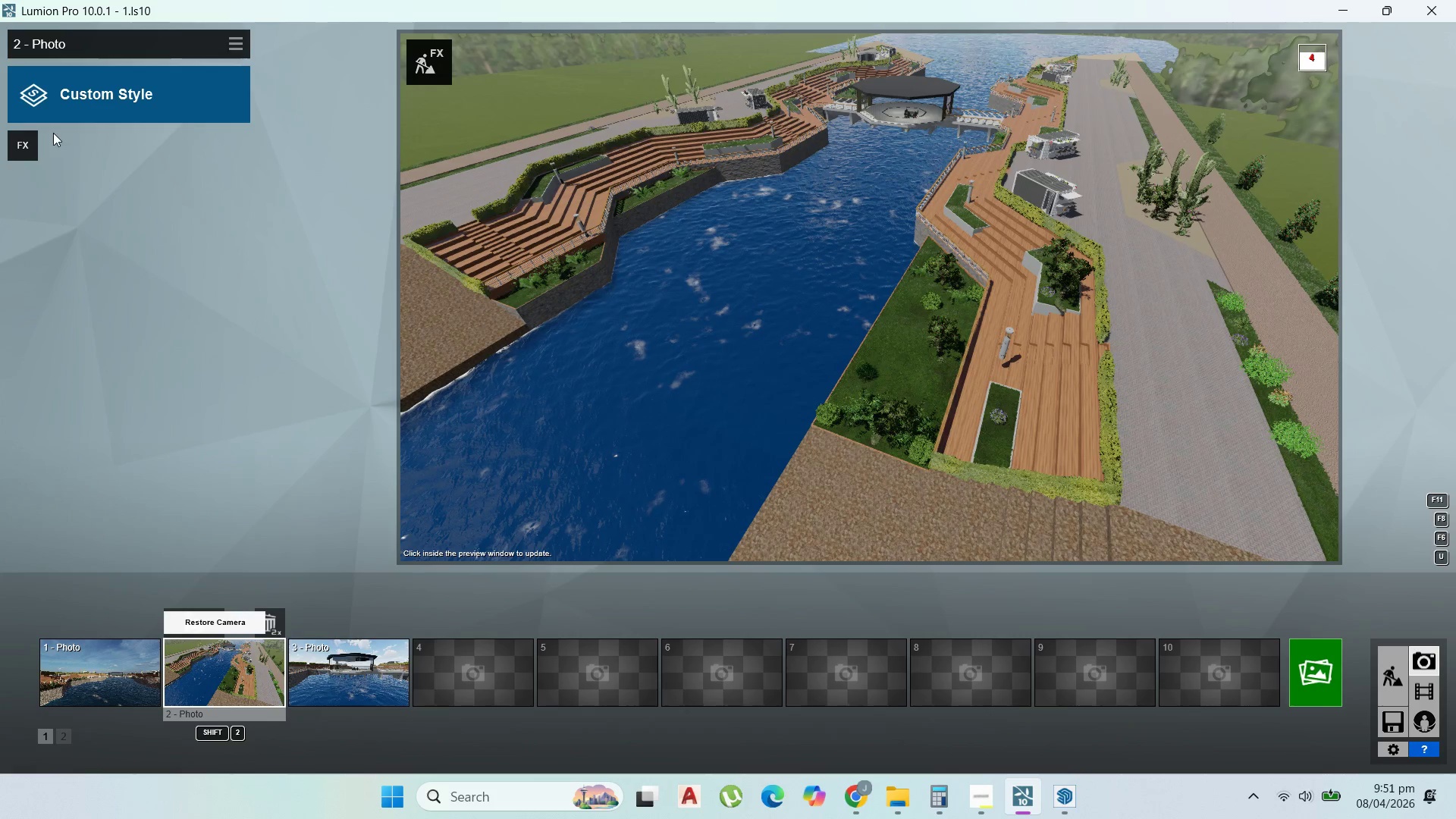 
left_click([231, 52])
 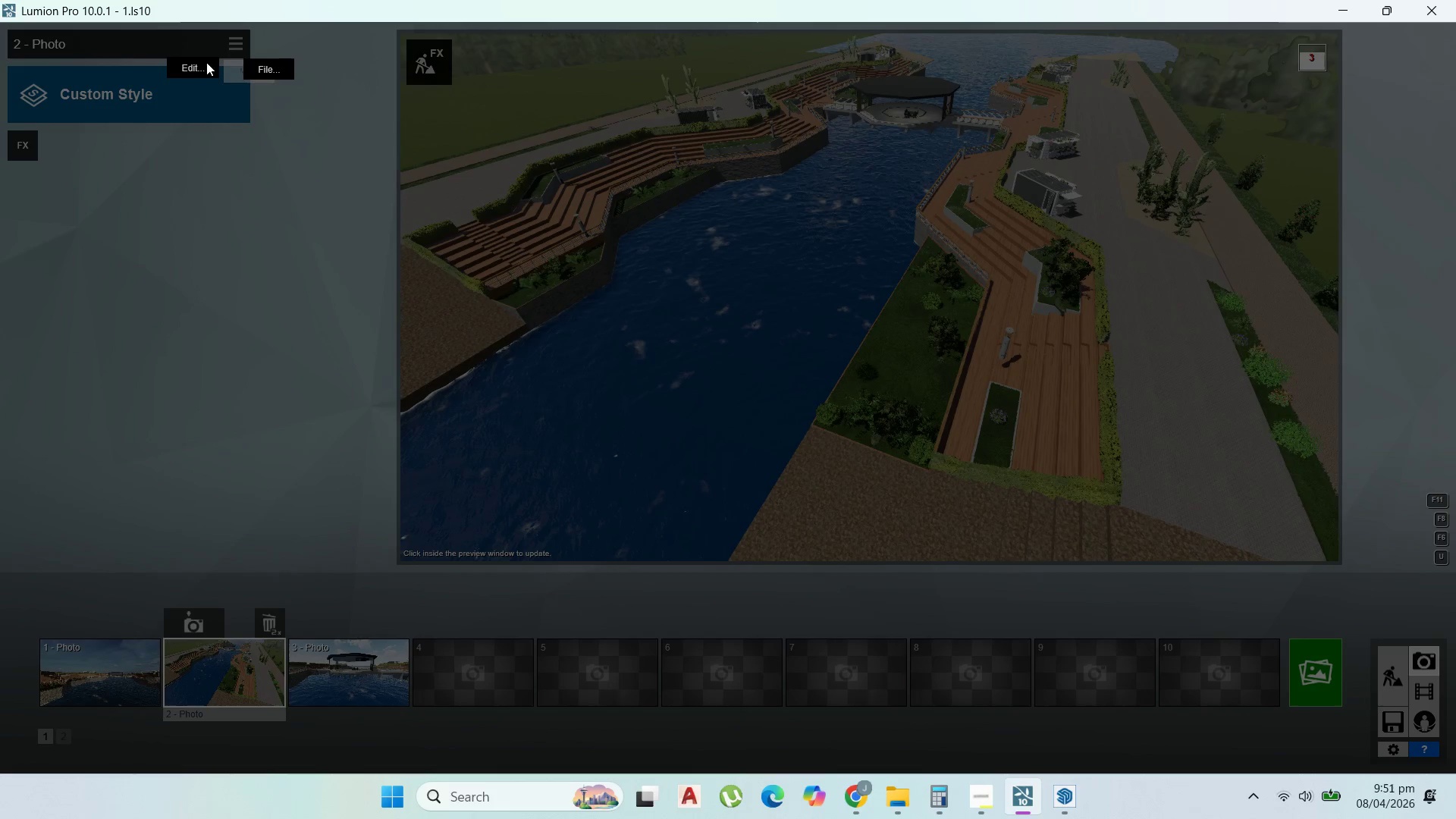 
left_click([191, 67])
 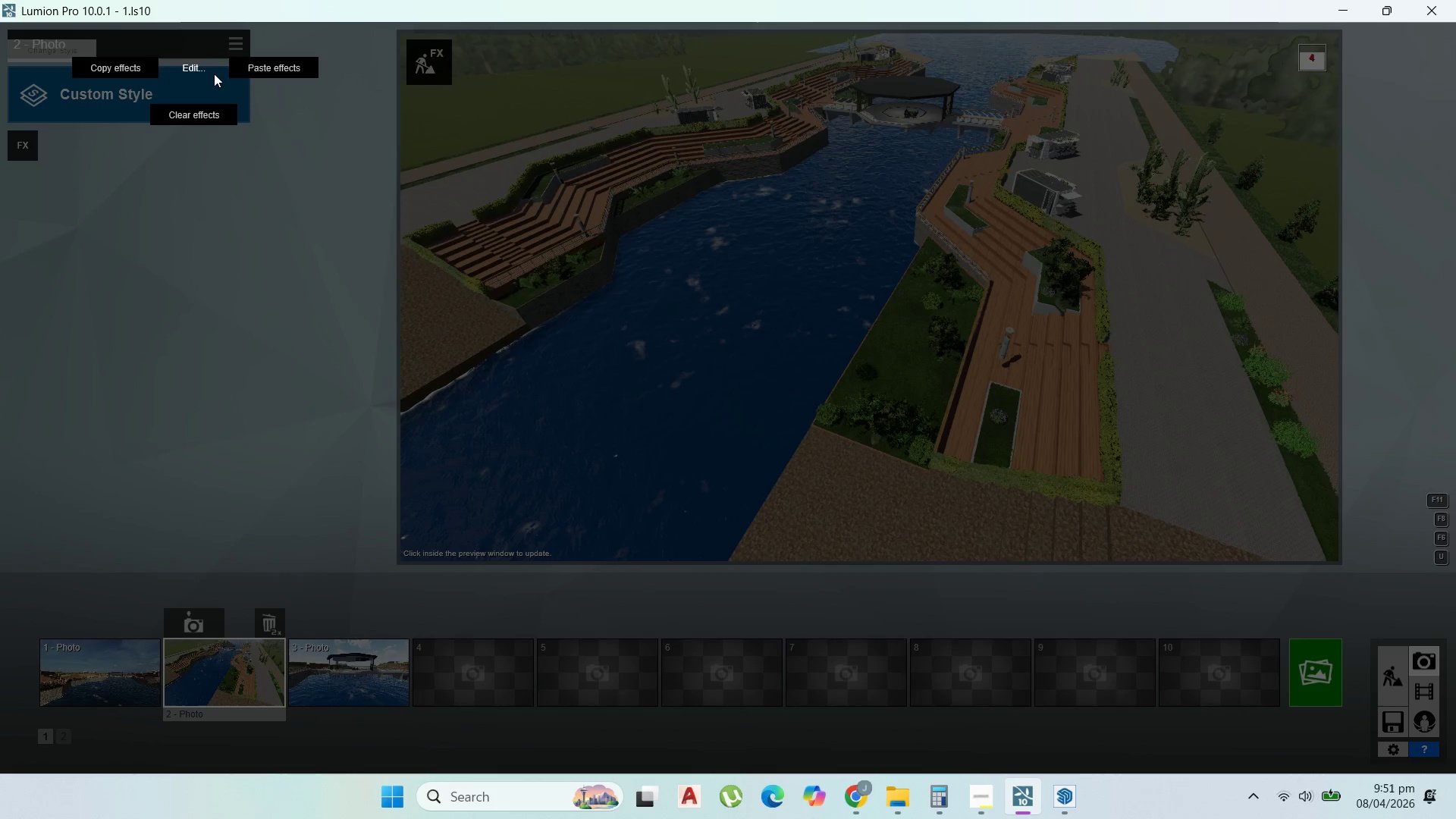 
left_click([250, 67])
 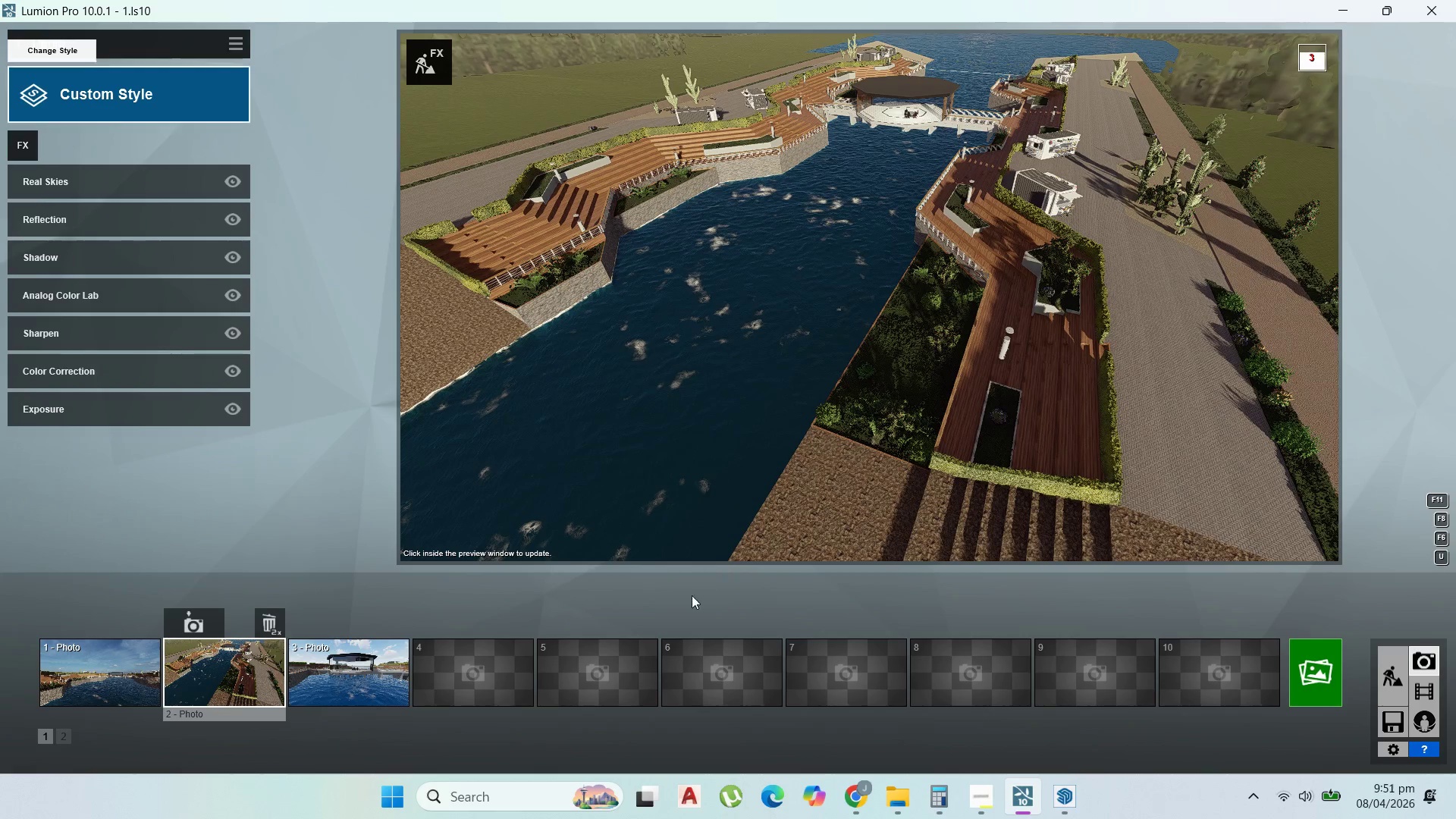 
wait(5.54)
 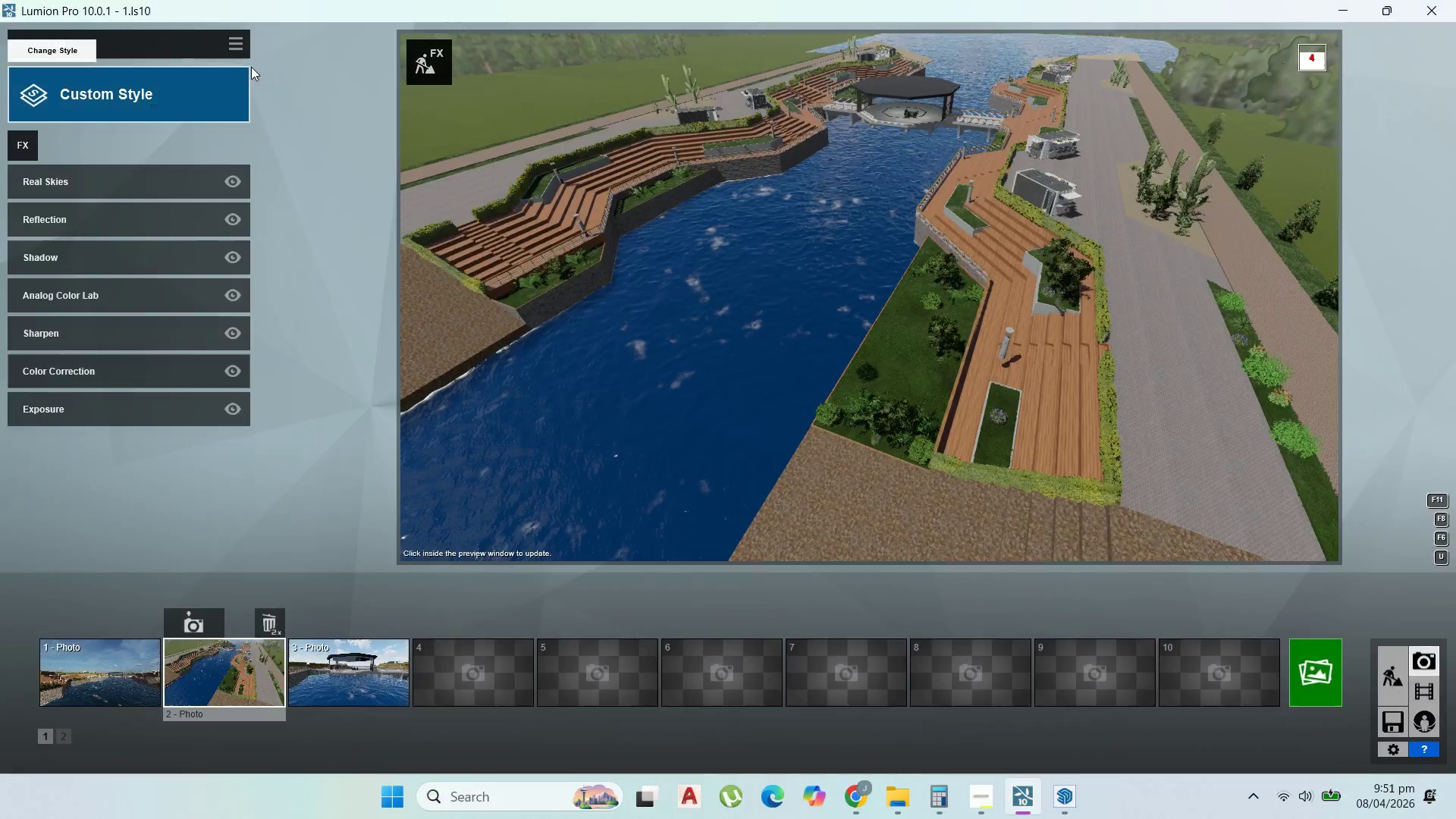 
mouse_move([529, 662])
 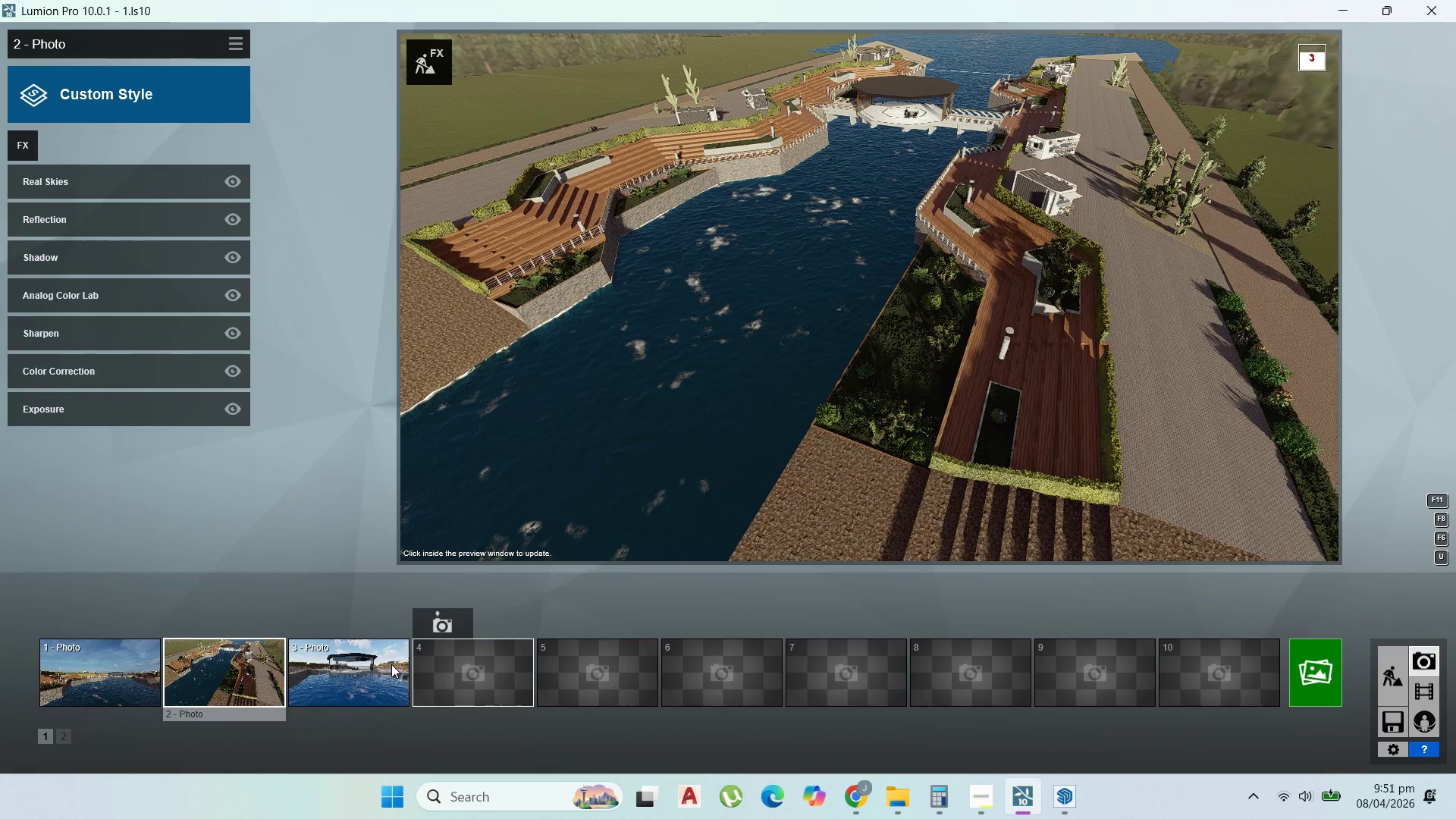 
double_click([391, 664])
 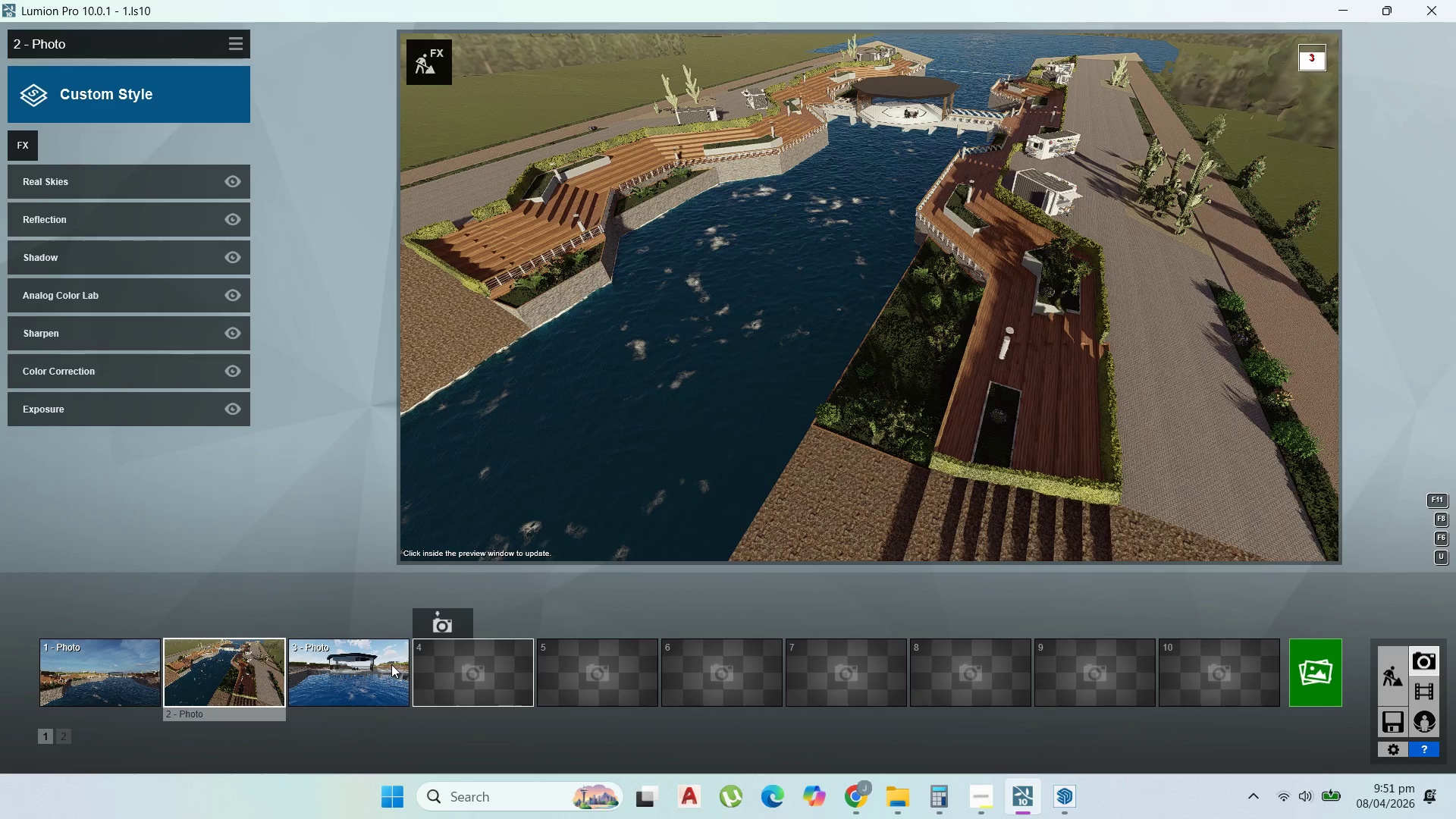 
double_click([391, 664])
 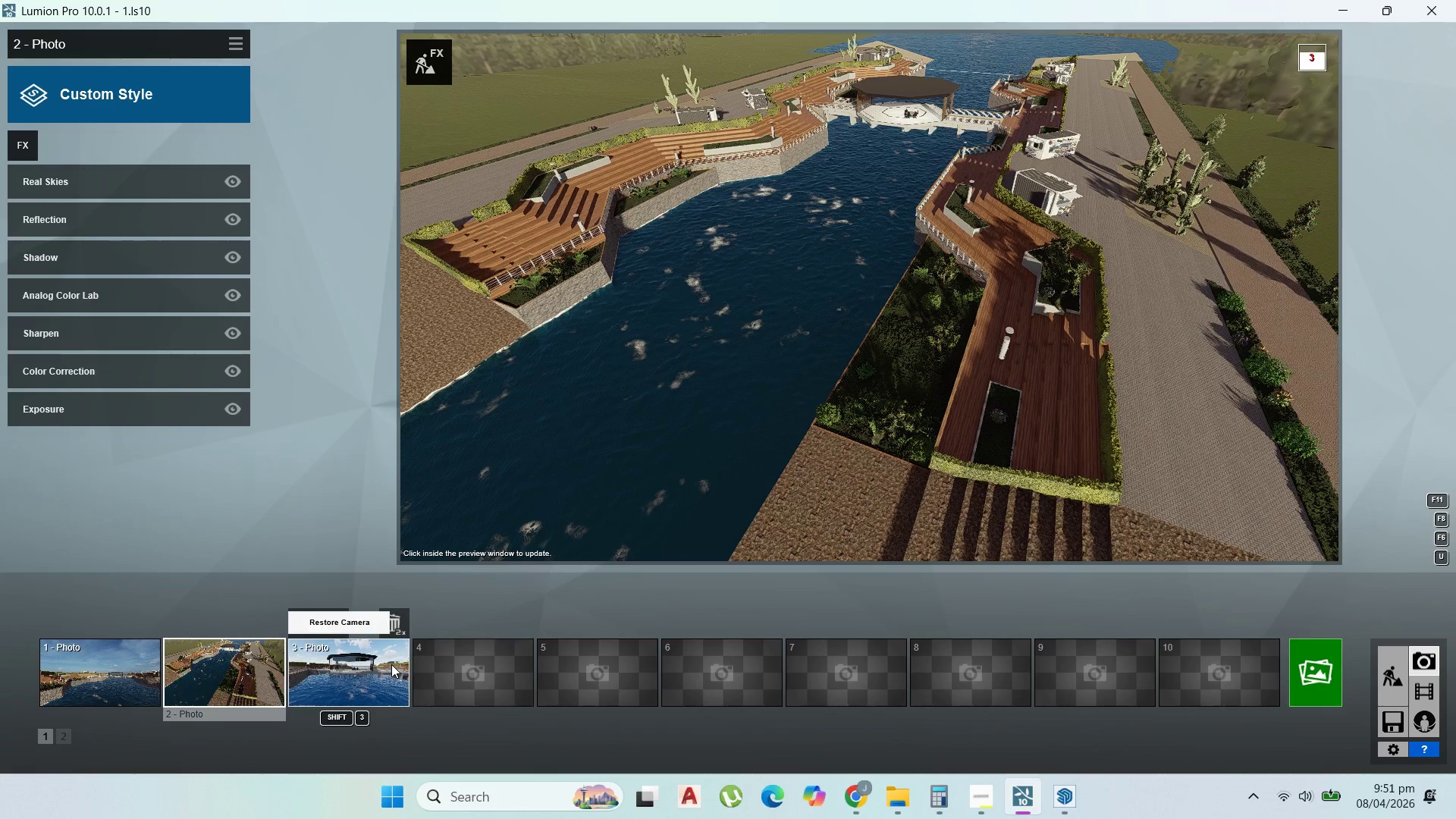 
triple_click([391, 664])
 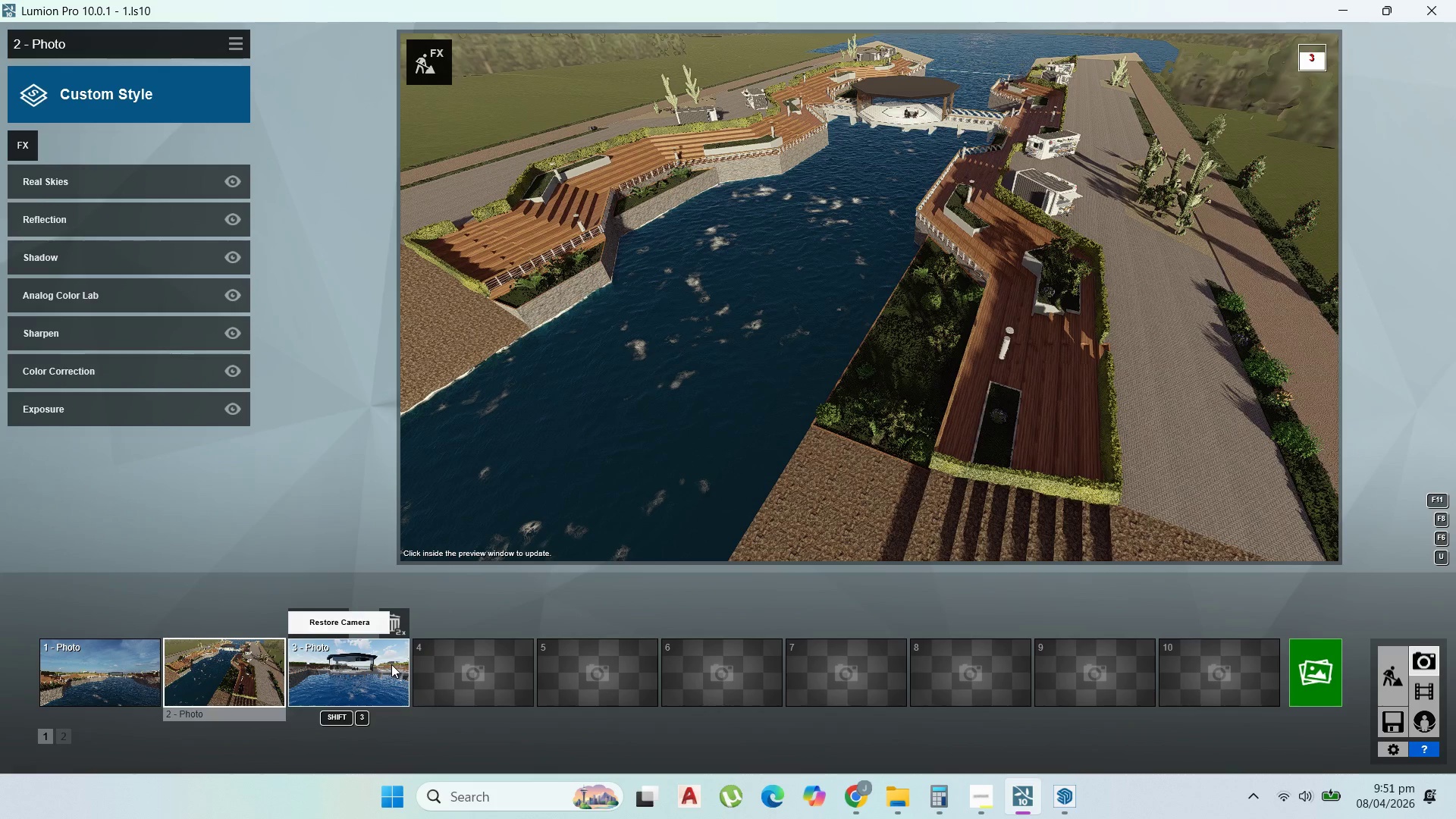 
triple_click([391, 664])
 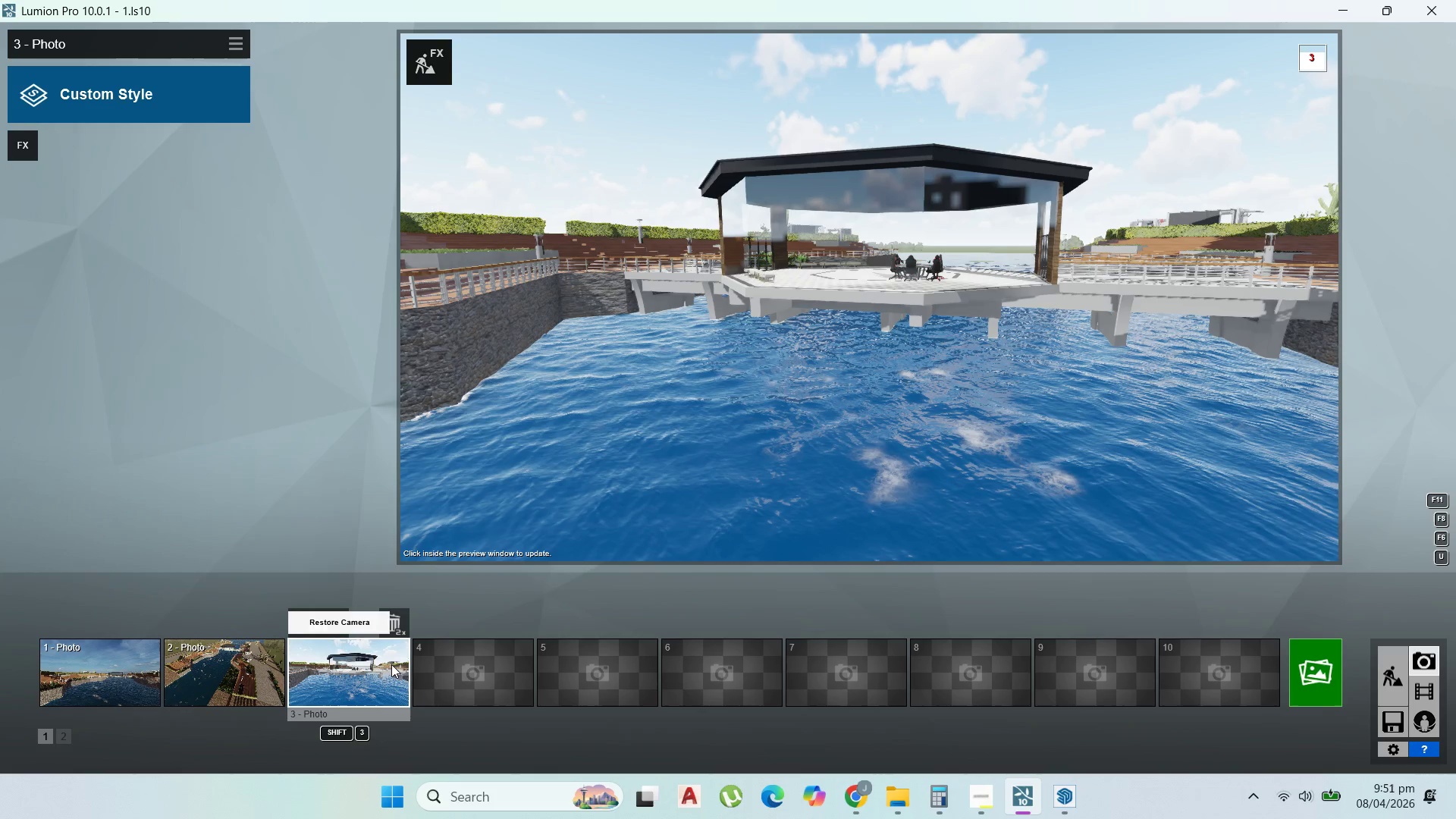 
left_click([391, 664])
 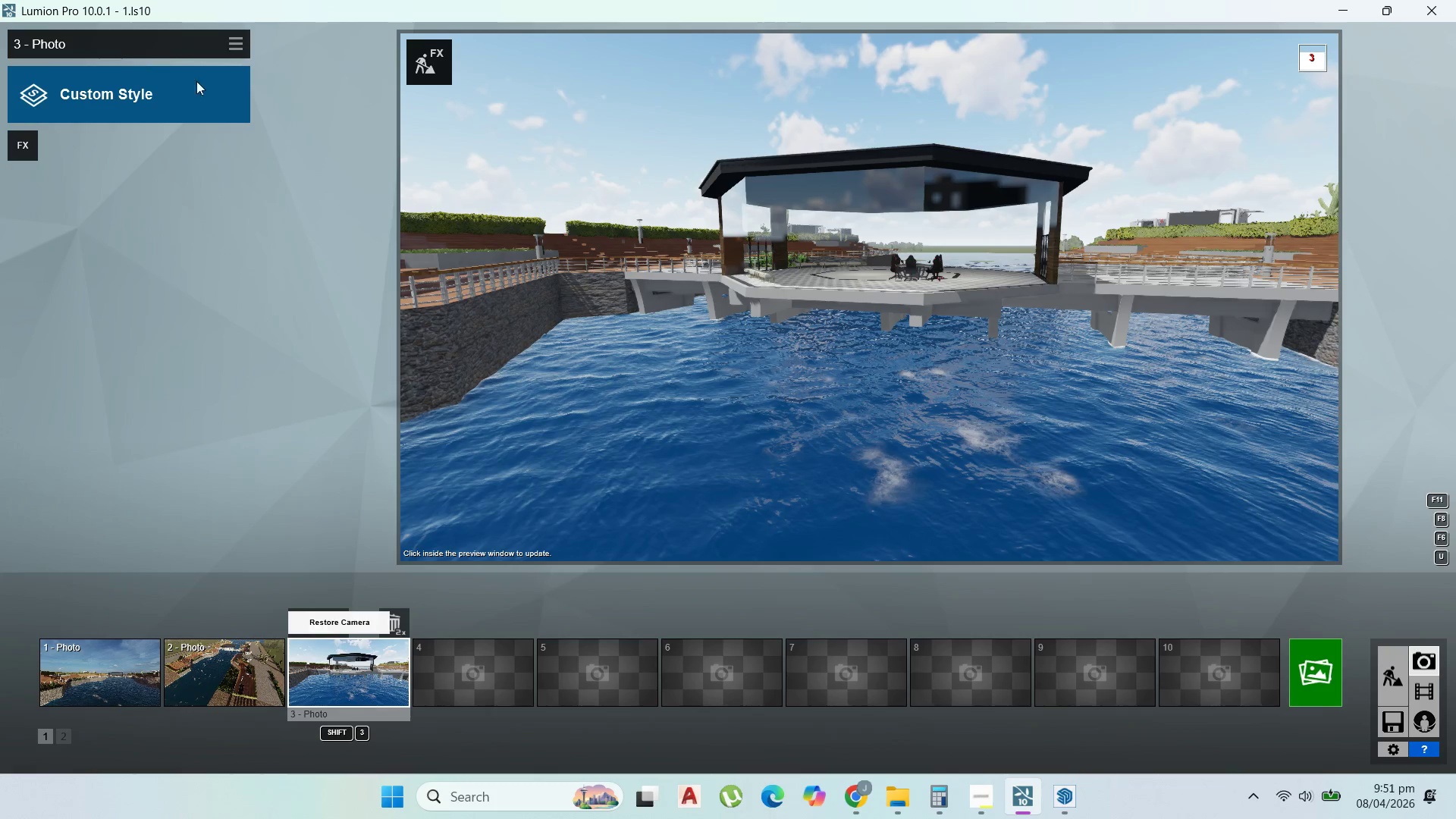 
mouse_move([228, 54])
 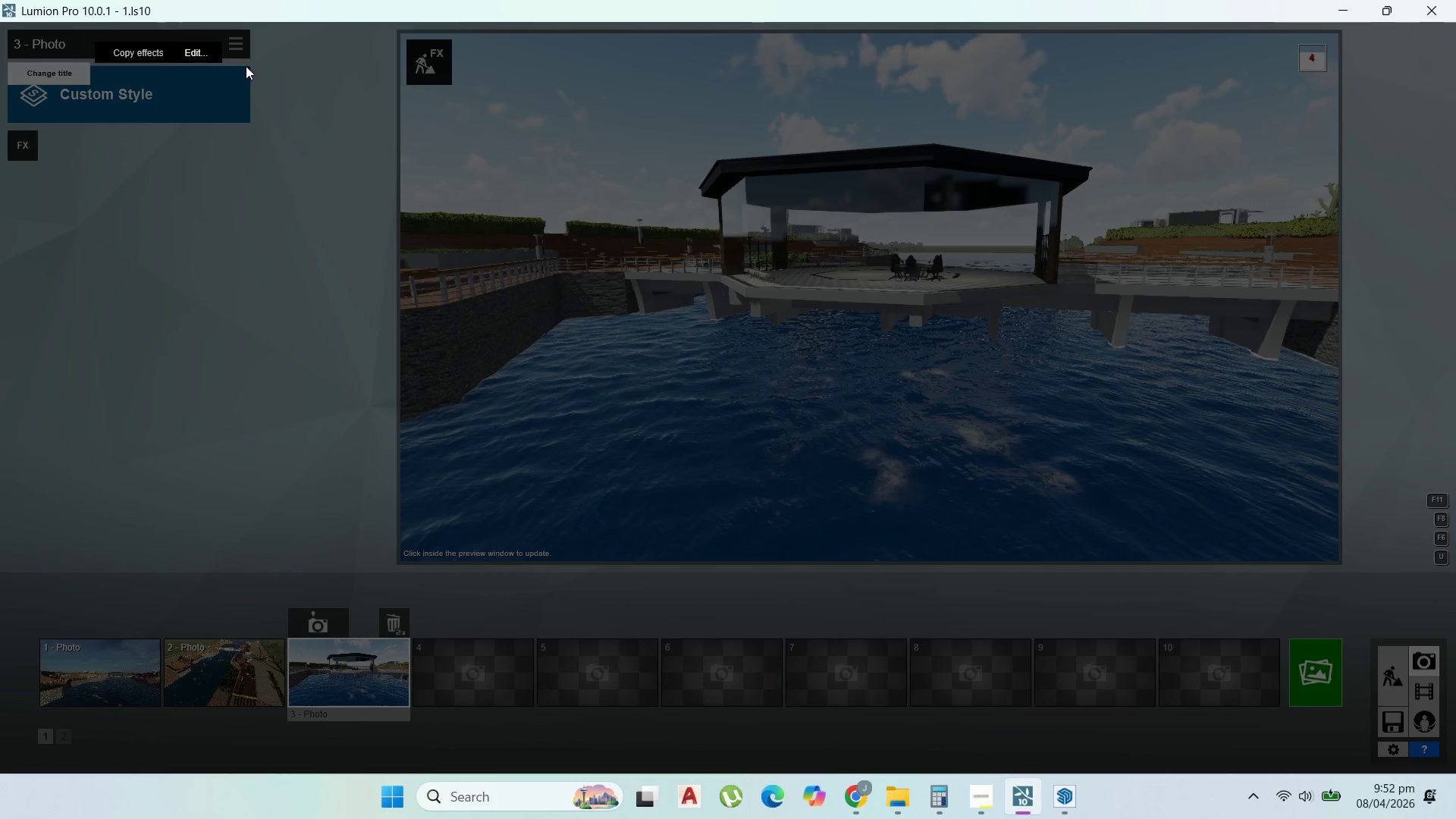 
left_click([278, 51])
 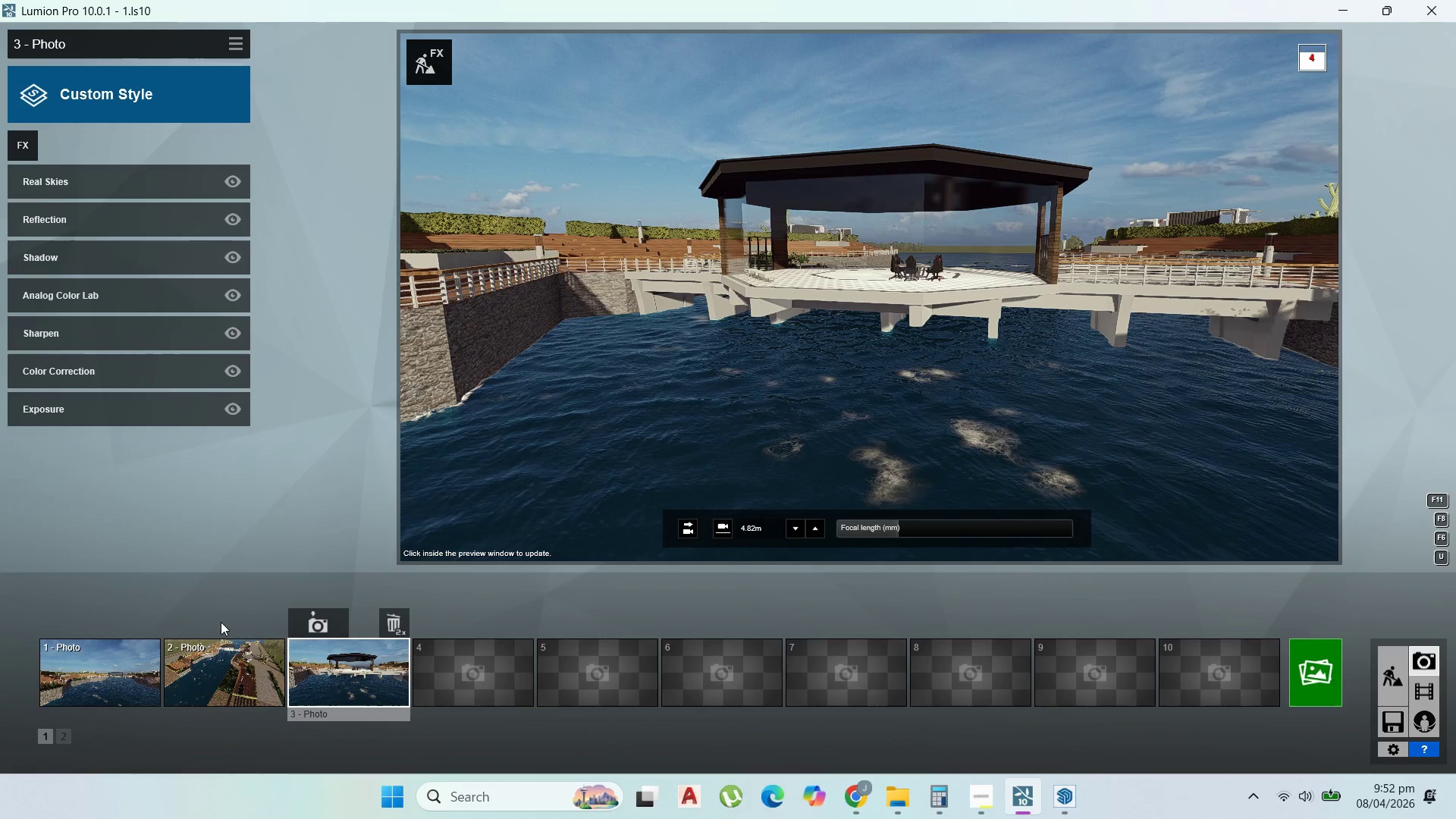 
left_click([1333, 655])
 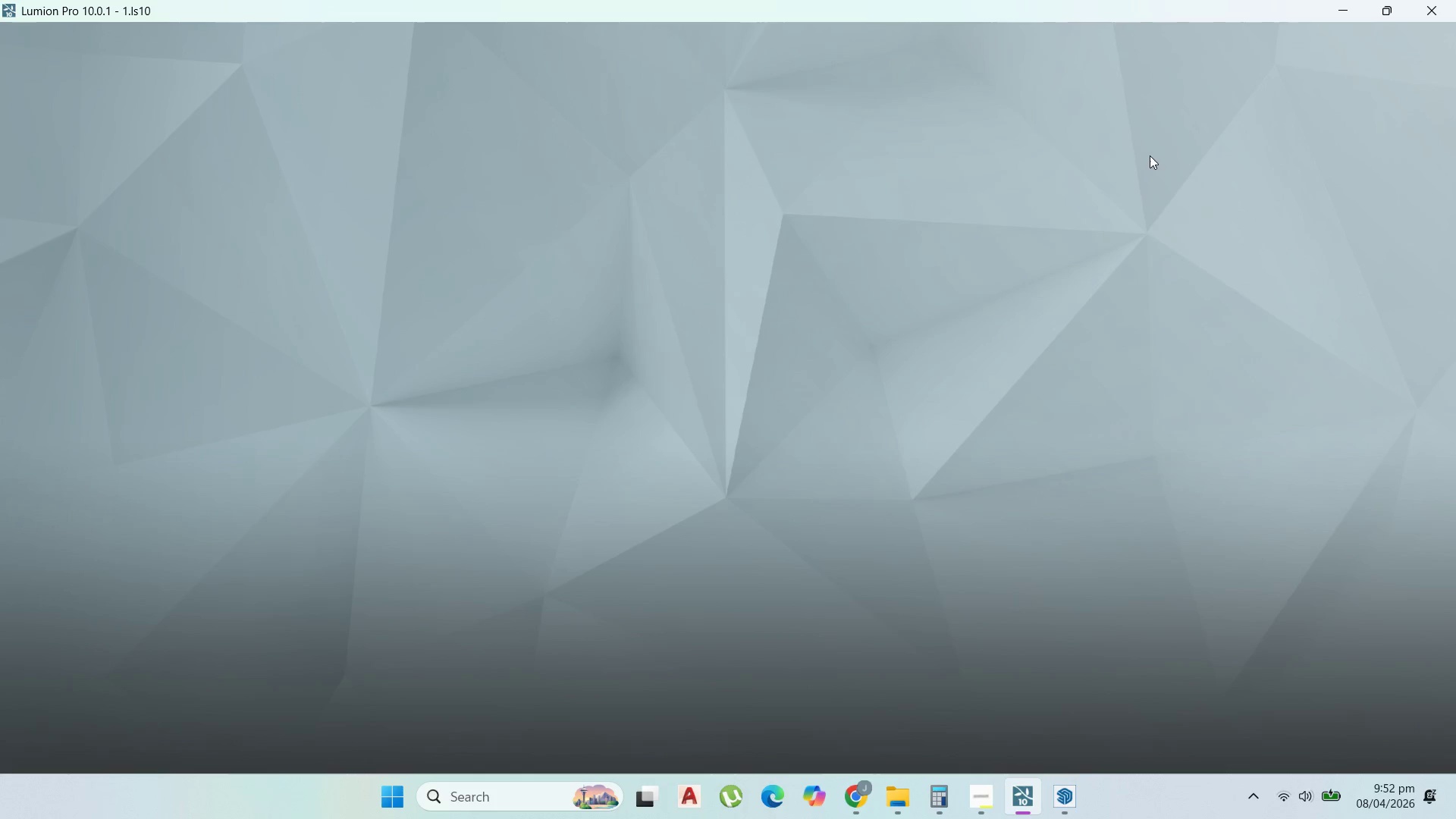 
wait(6.0)
 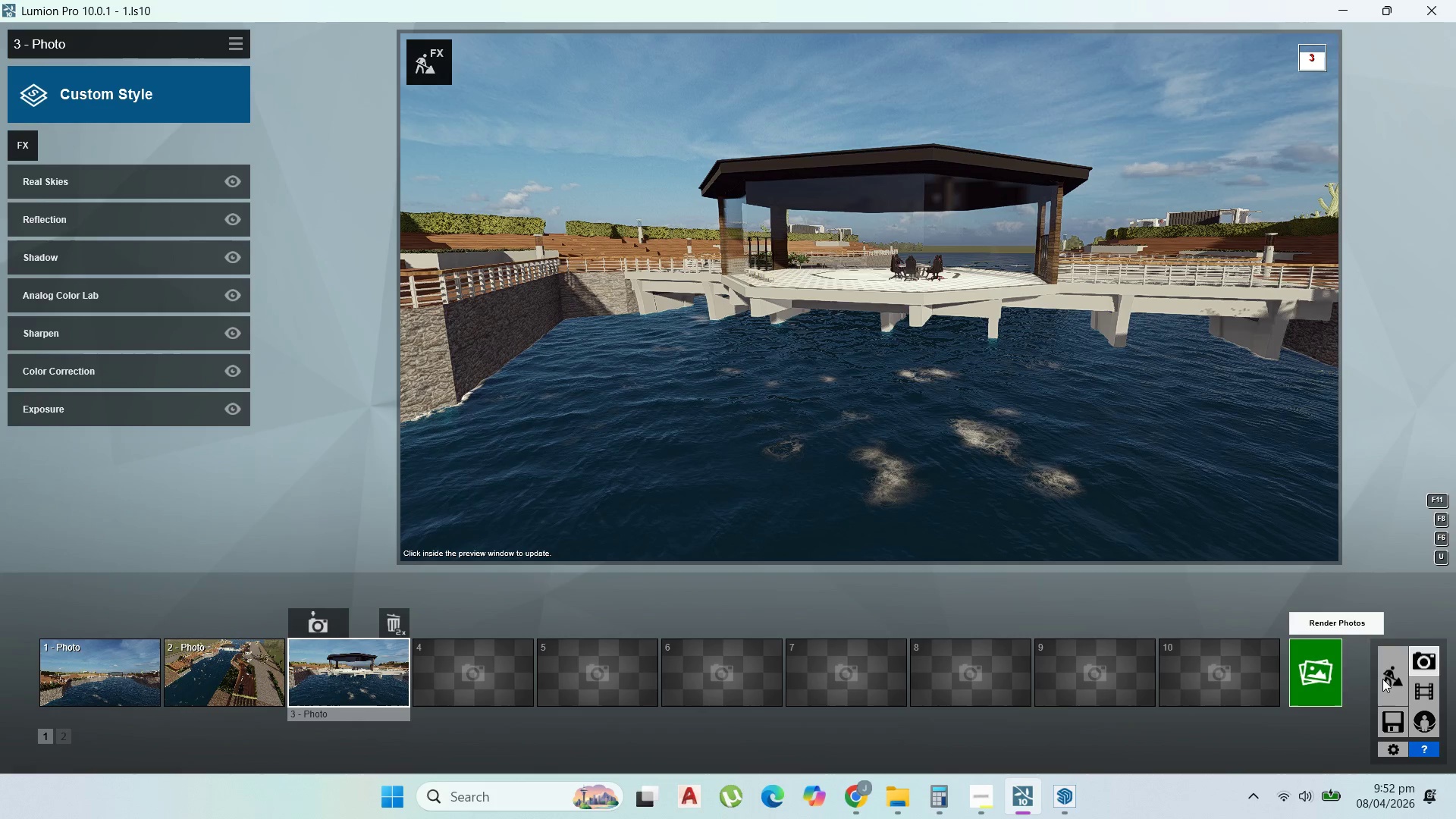 
double_click([1389, 730])
 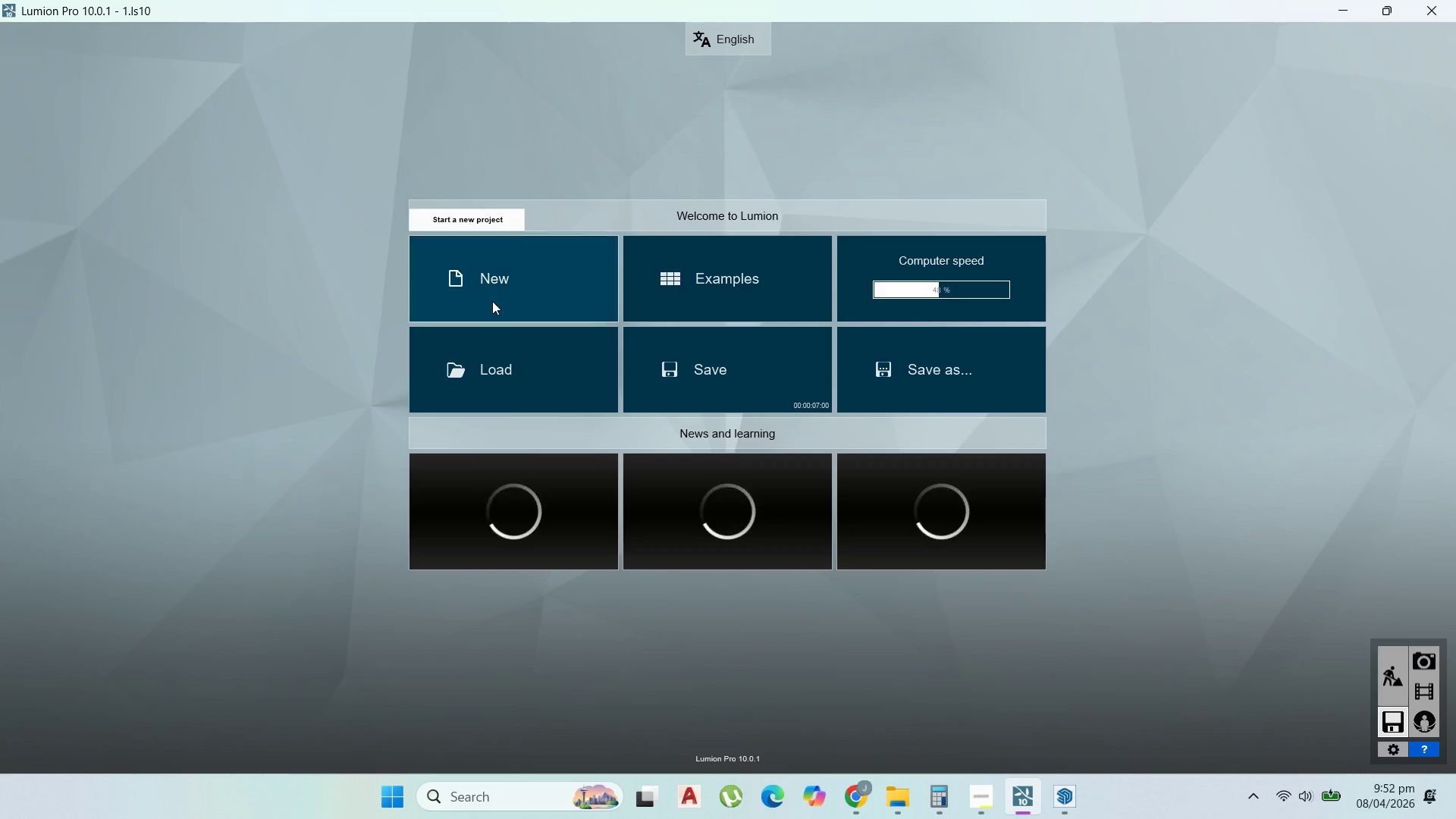 
left_click([676, 377])
 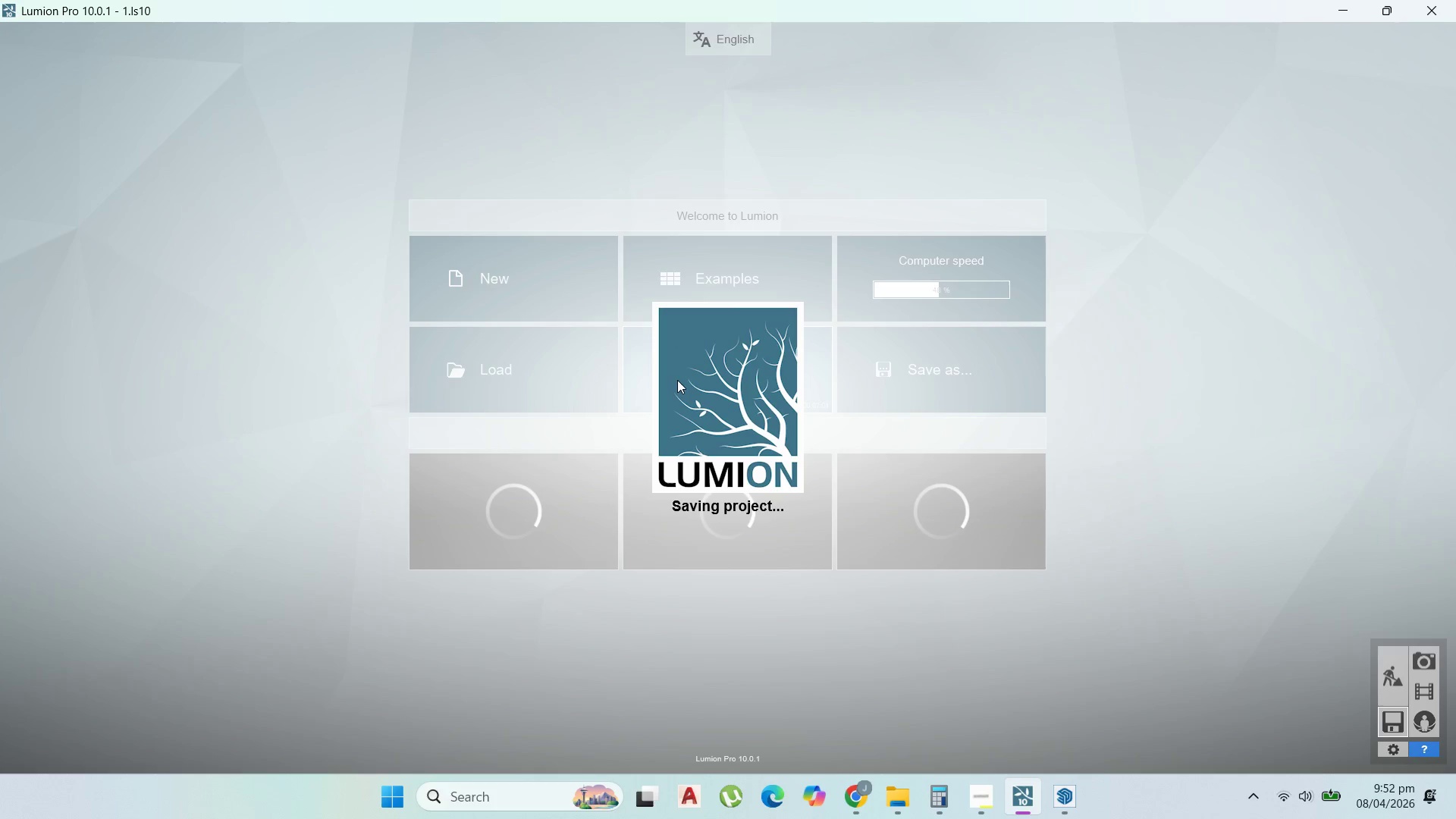 
left_click([1075, 785])
 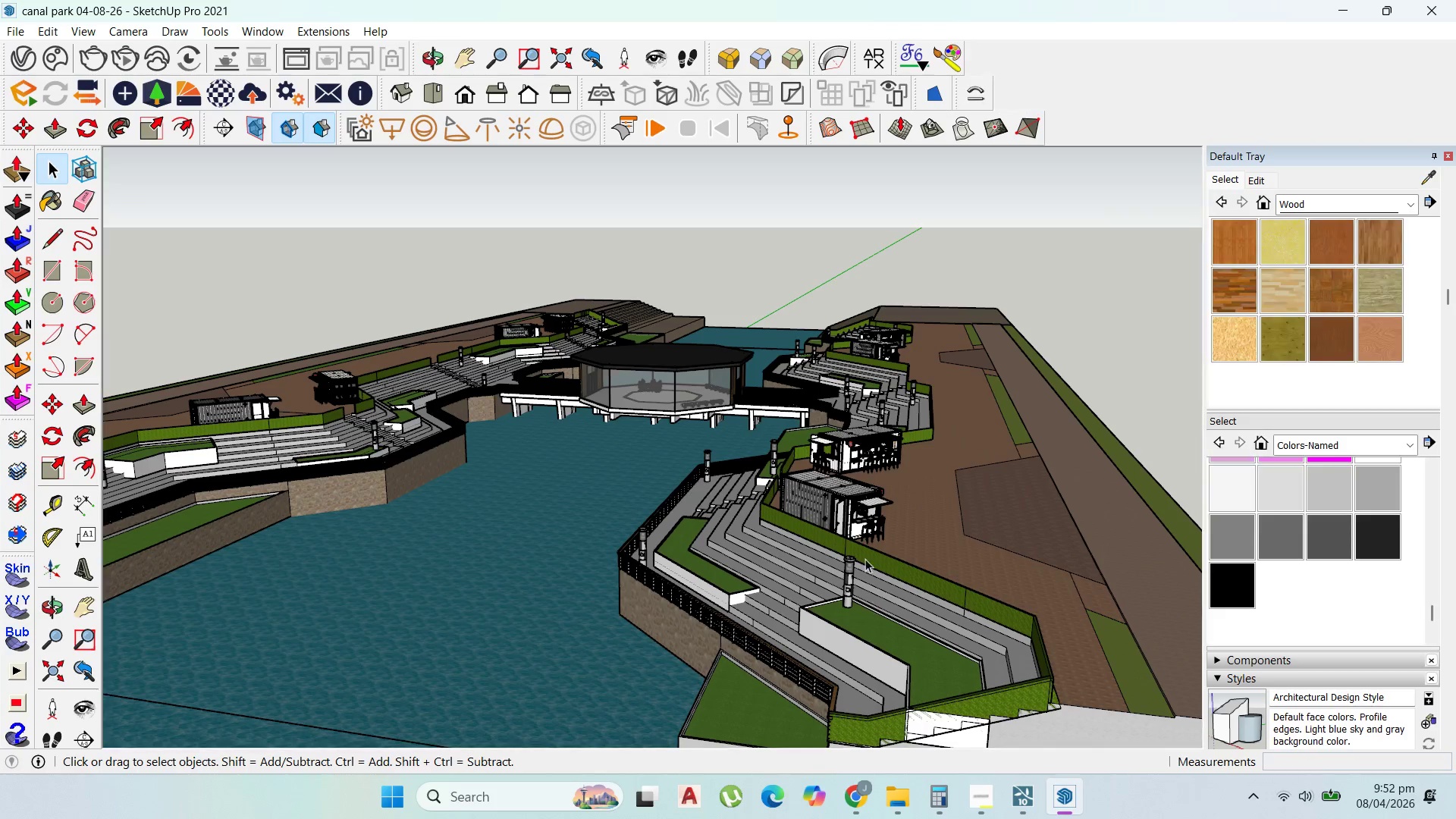 
scroll: coordinate [843, 453], scroll_direction: down, amount: 7.0
 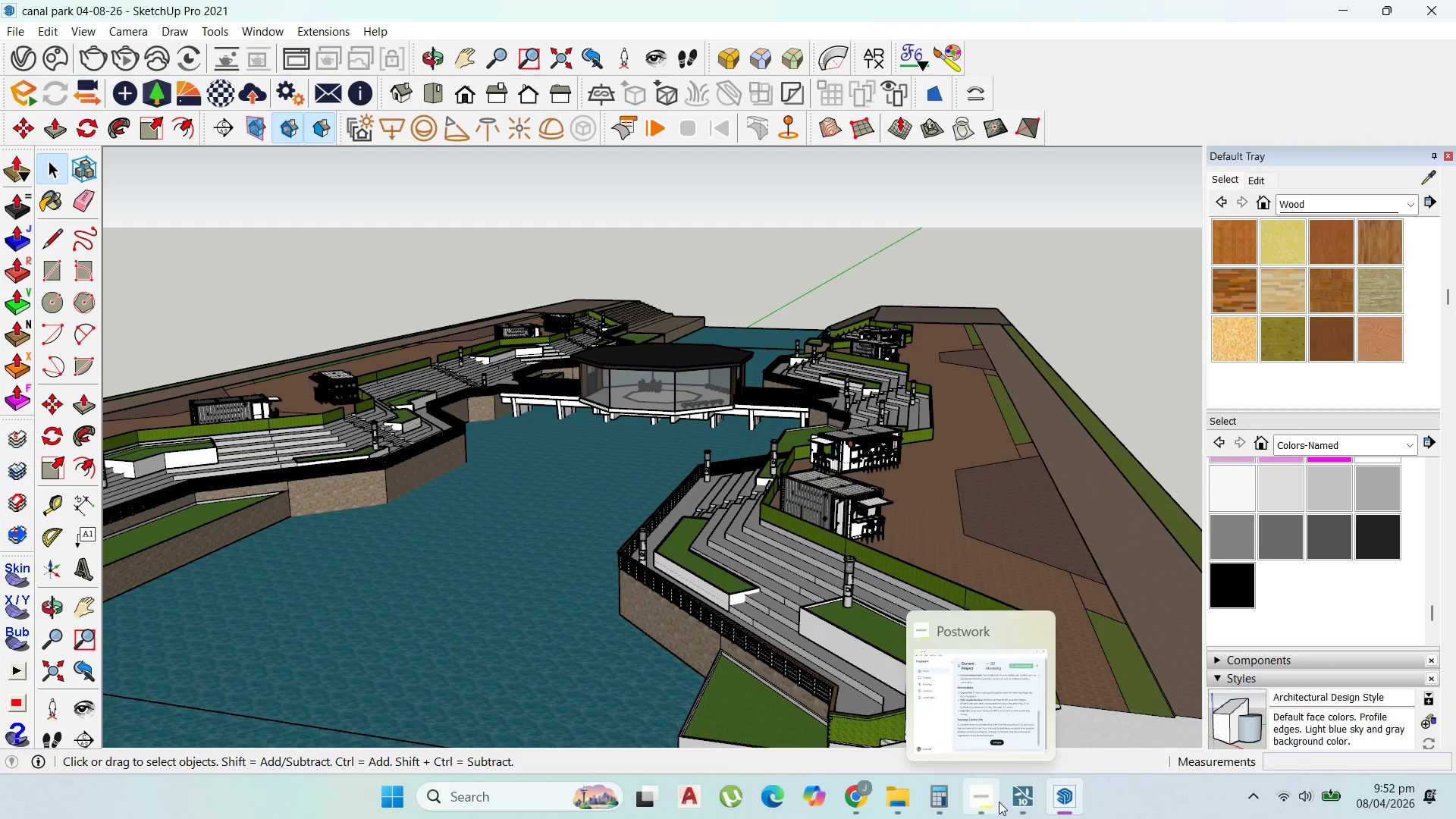 
left_click([985, 802])